 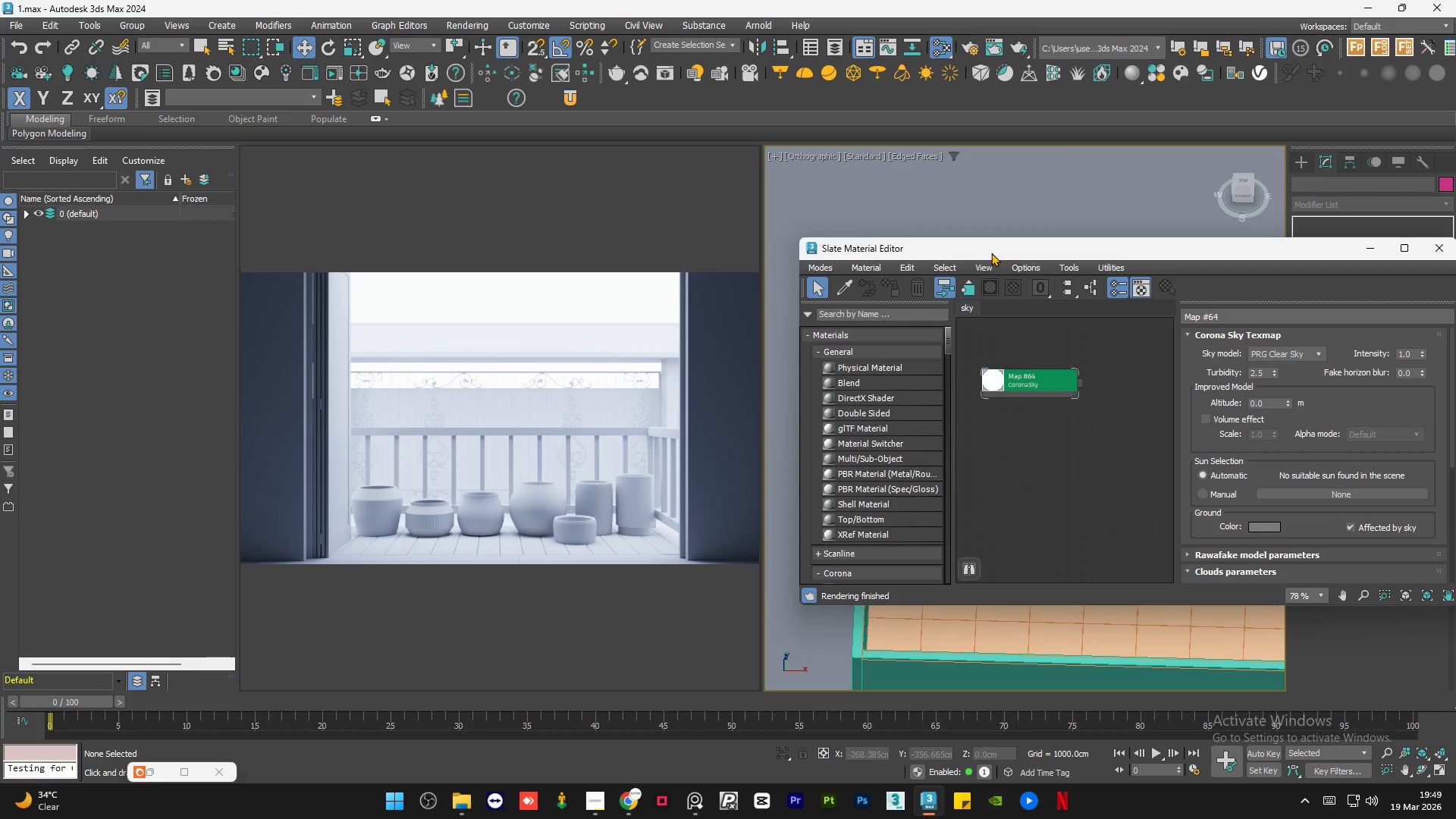 
left_click_drag(start_coordinate=[989, 248], to_coordinate=[974, 248])
 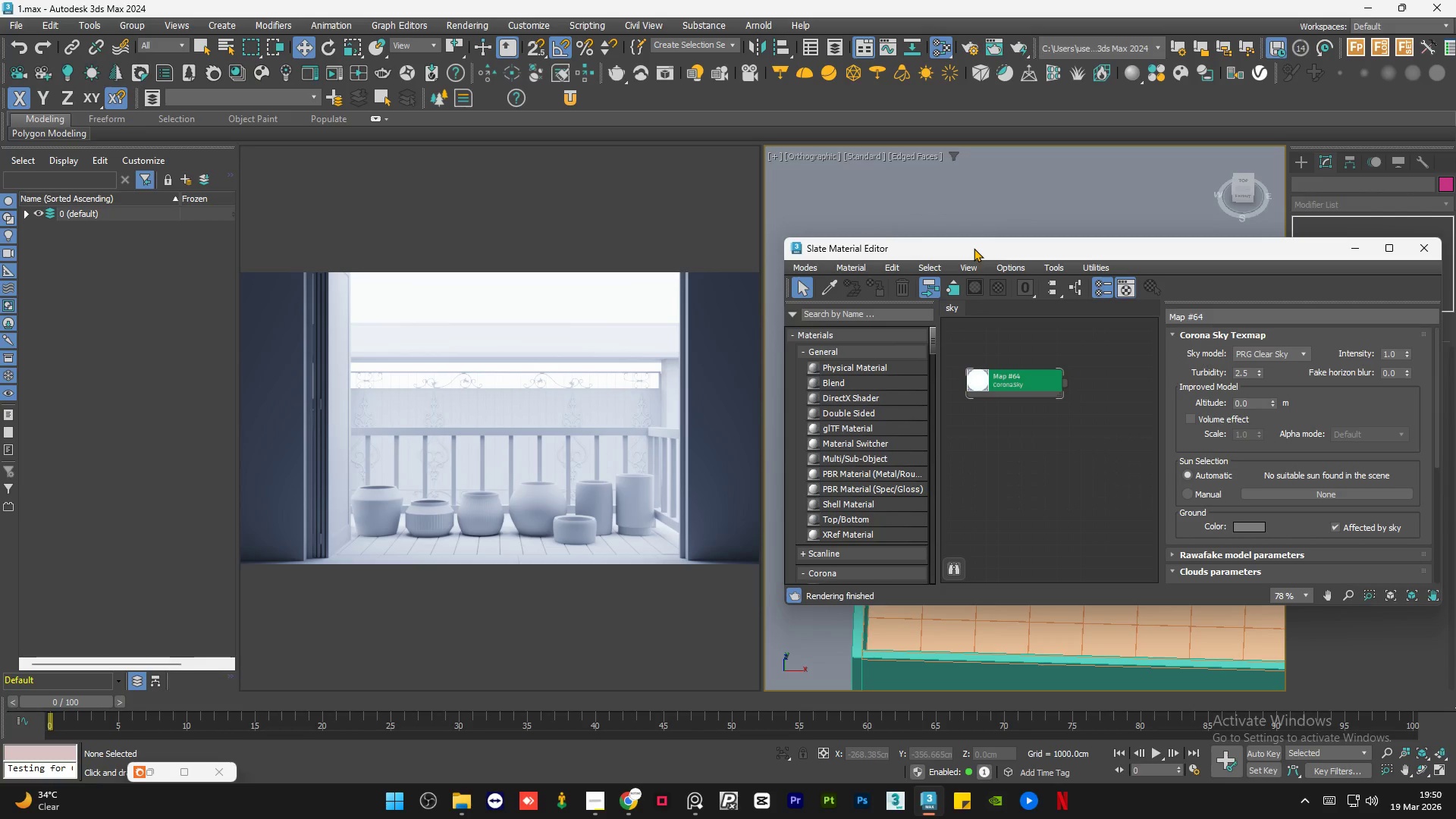 
wait(53.5)
 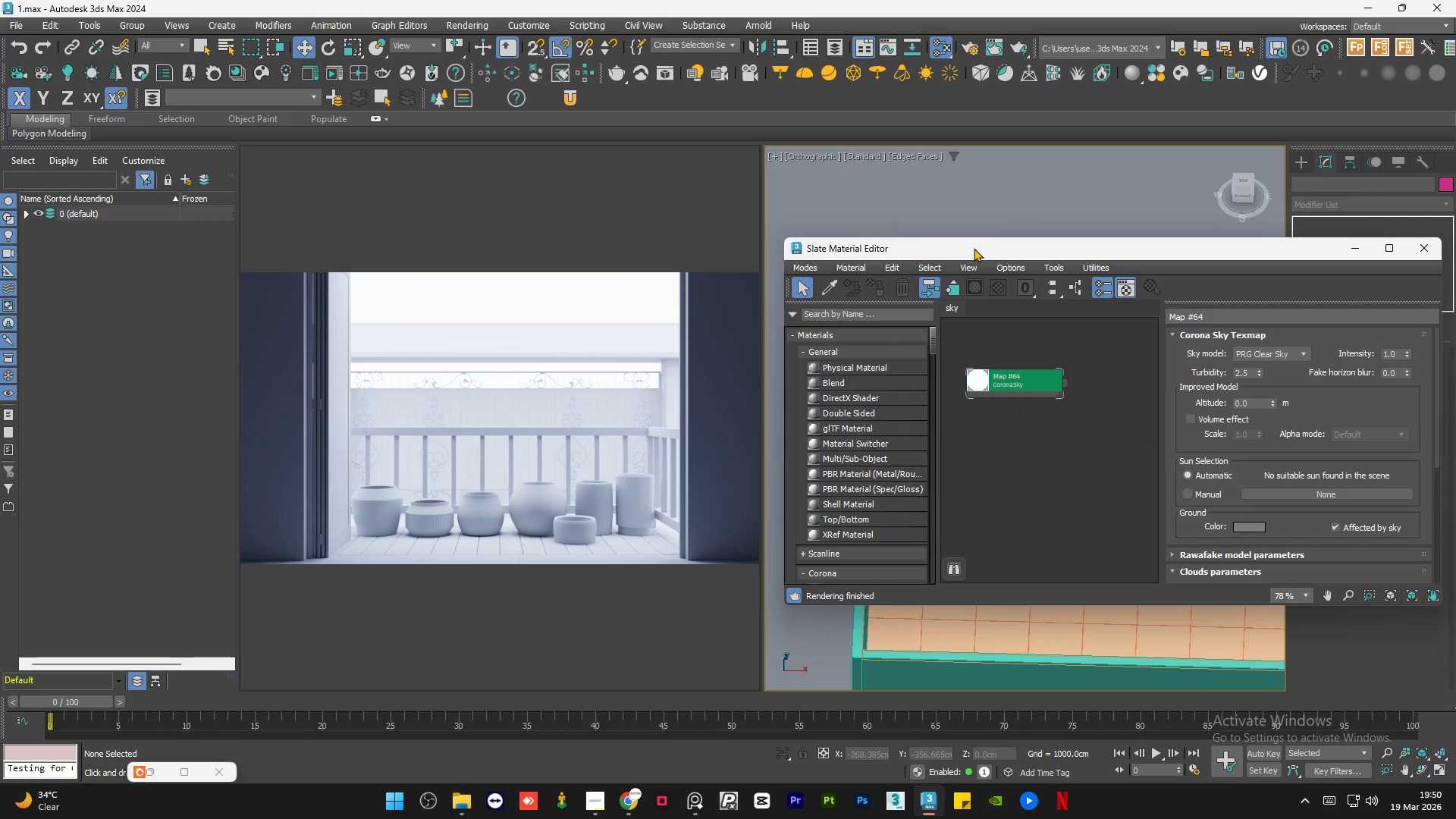 
left_click([1298, 353])
 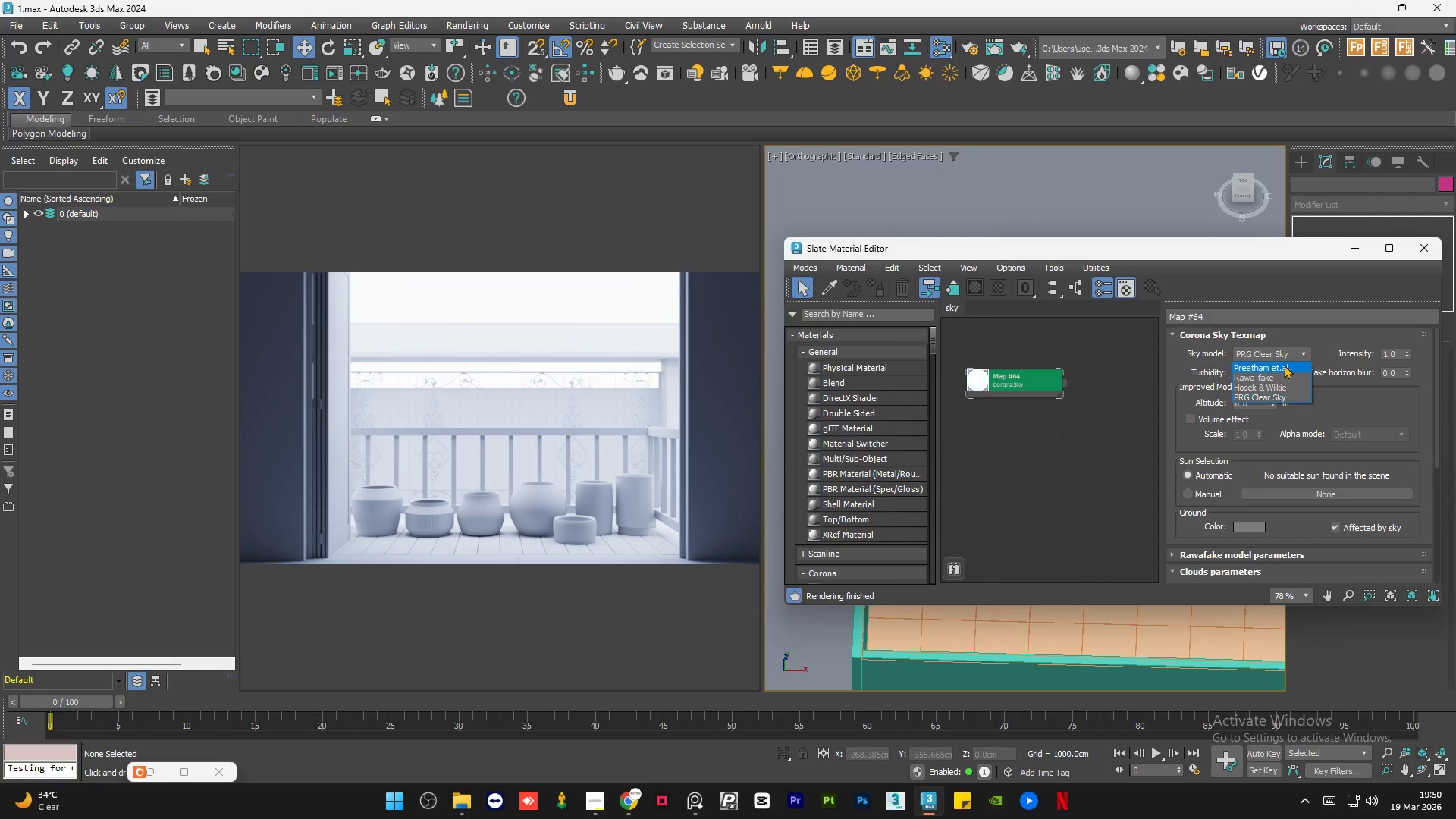 
left_click([1283, 365])
 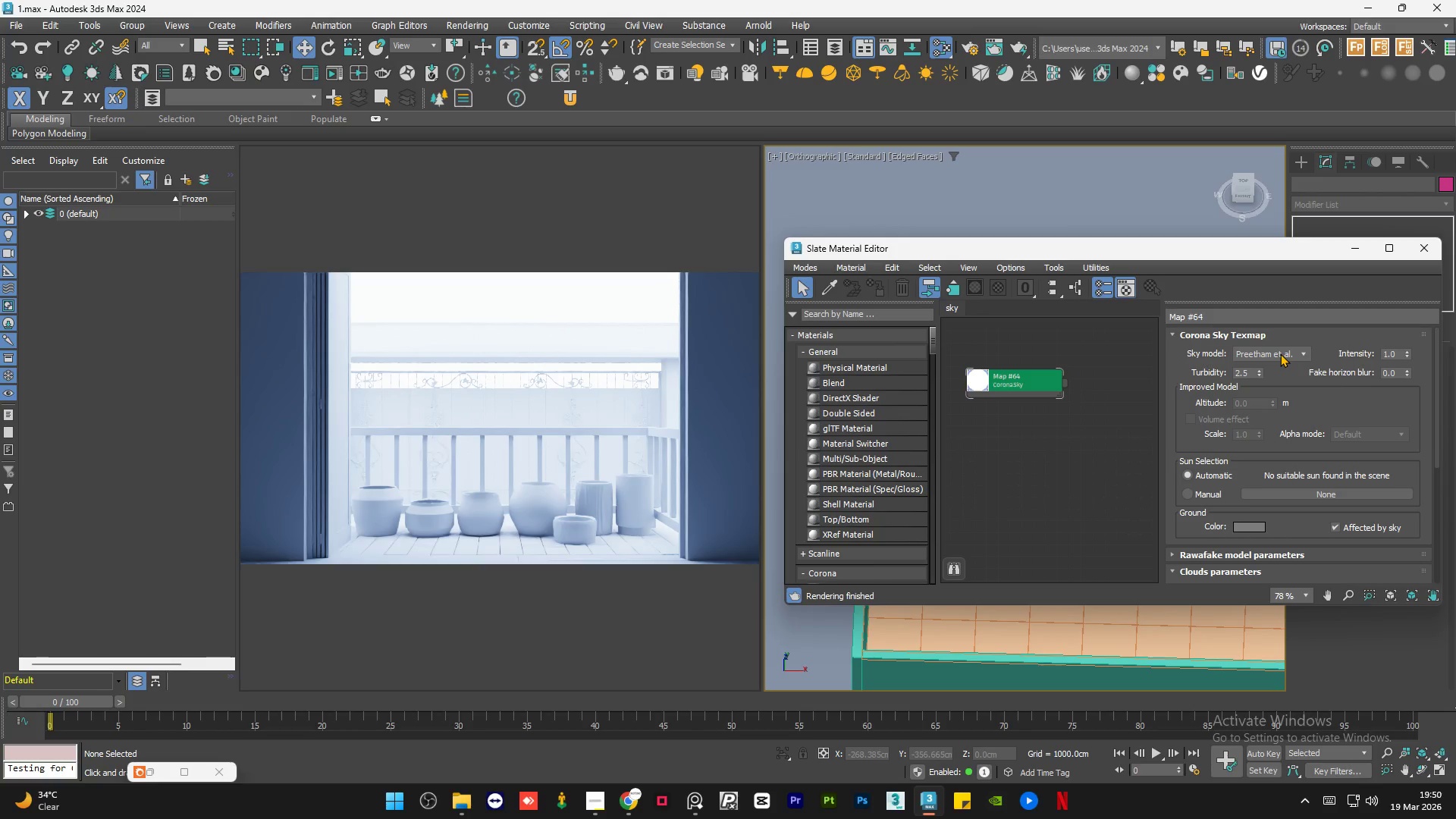 
scroll: coordinate [1280, 353], scroll_direction: down, amount: 3.0
 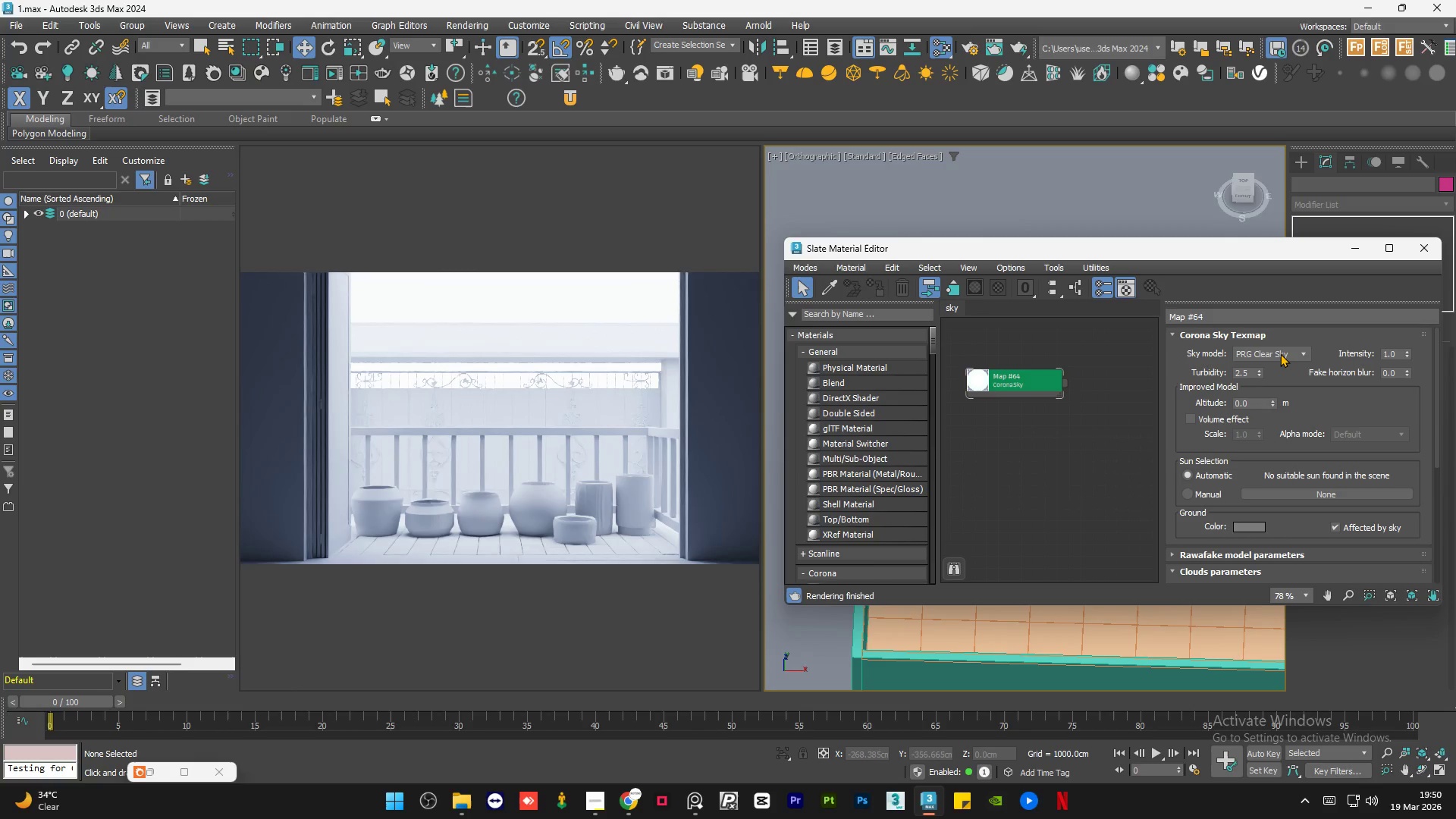 
left_click([1280, 353])
 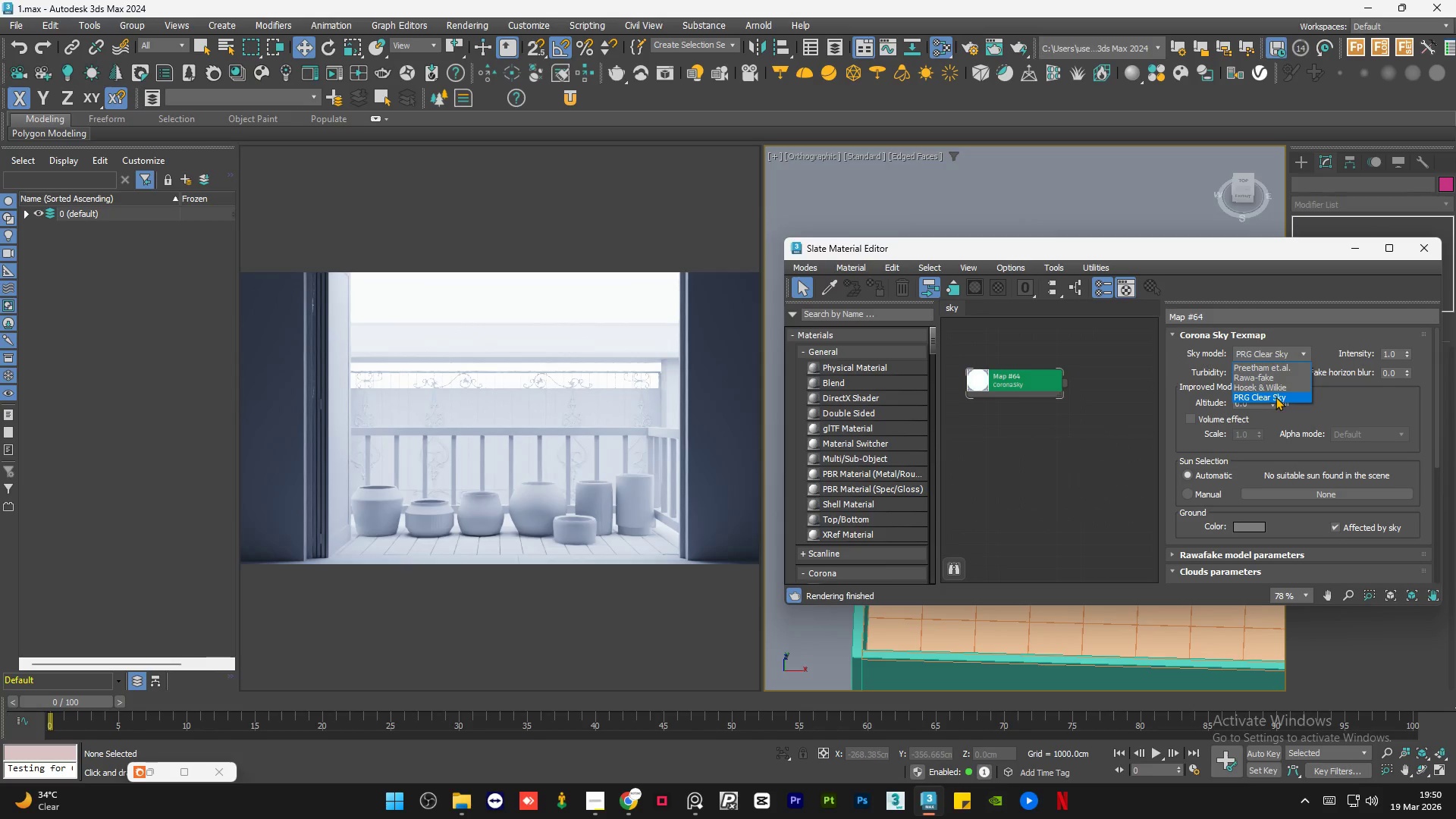 
scroll: coordinate [1280, 353], scroll_direction: down, amount: 1.0
 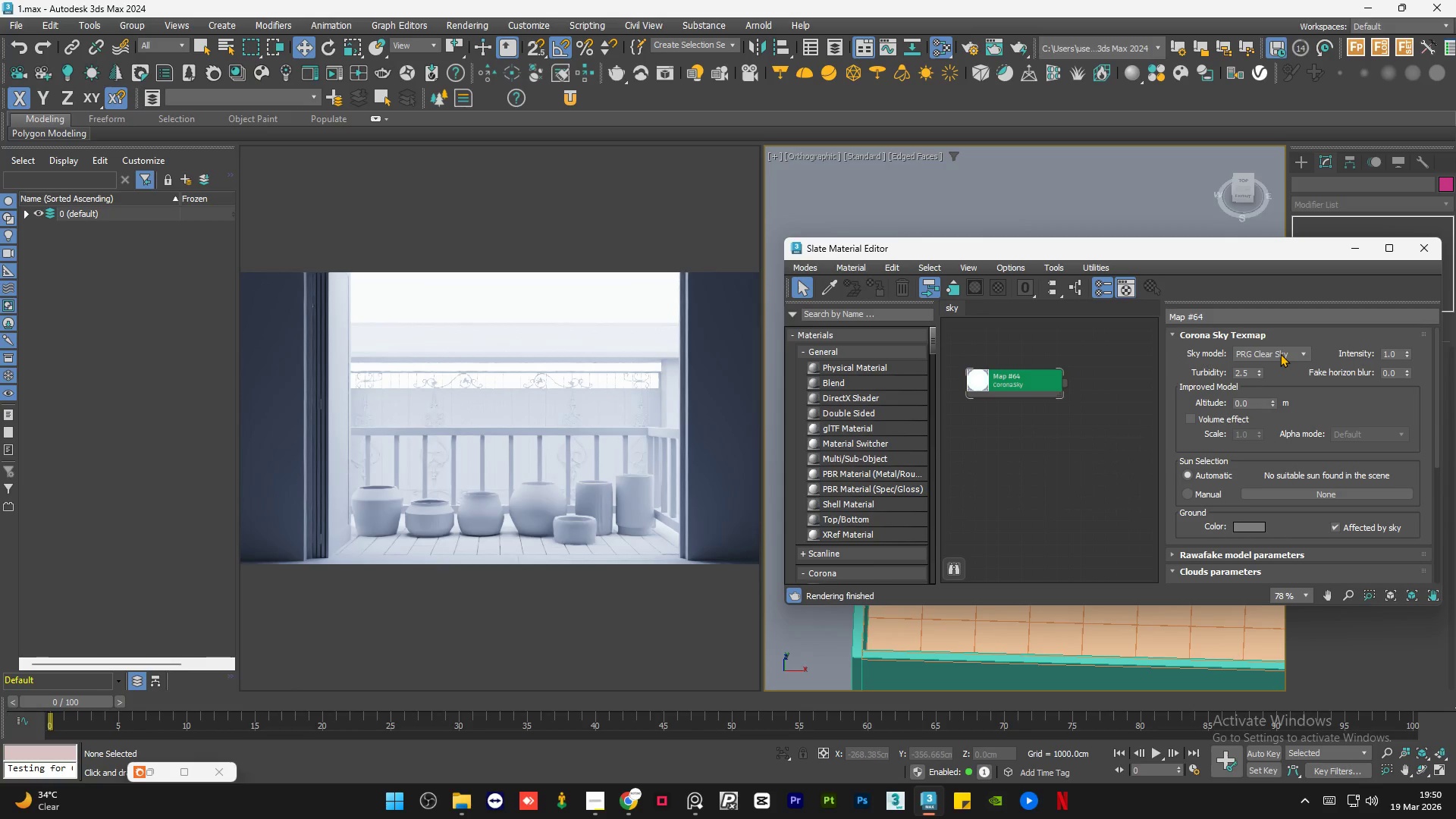 
left_click([1276, 397])
 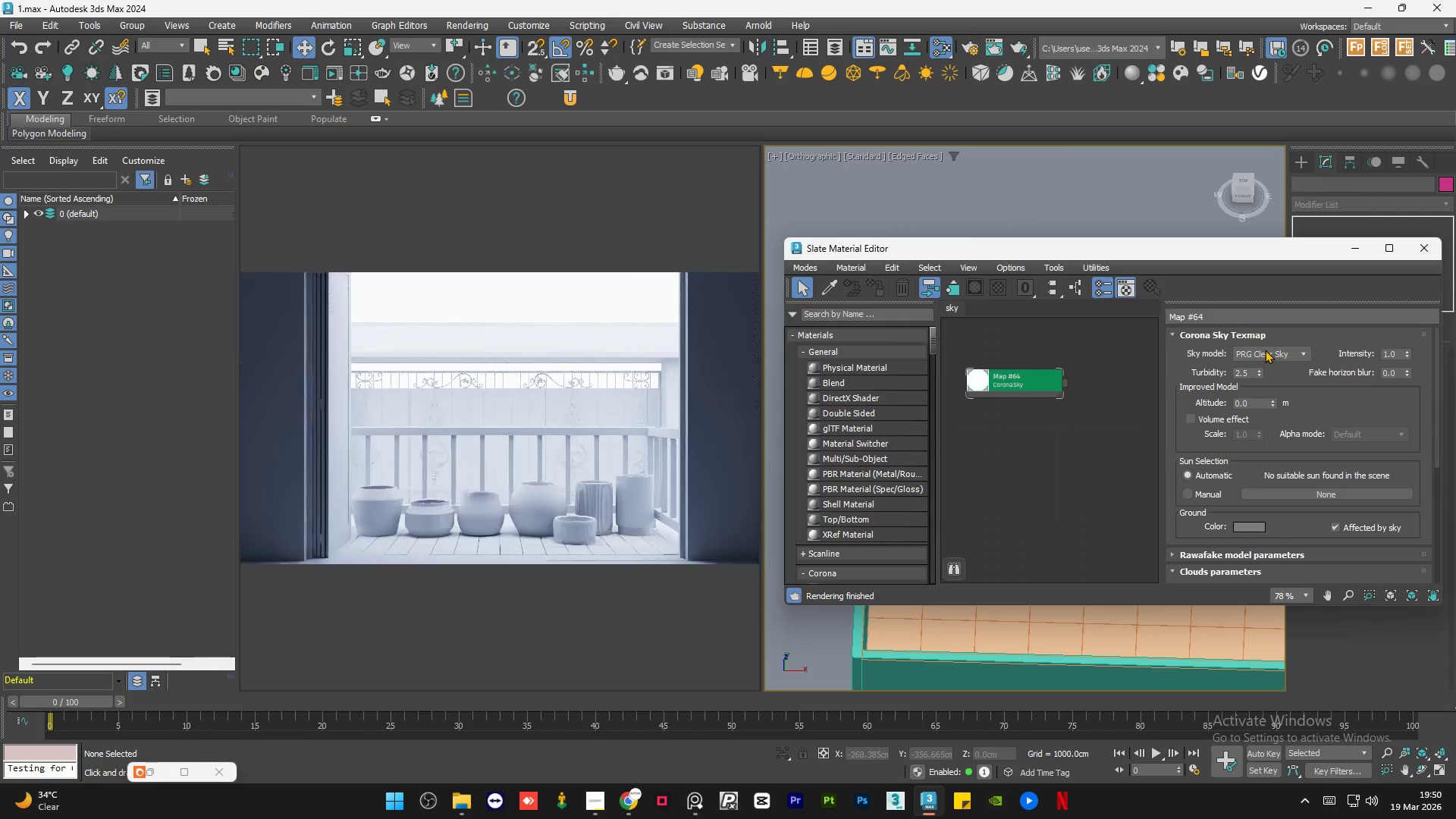 
scroll: coordinate [1265, 350], scroll_direction: up, amount: 2.0
 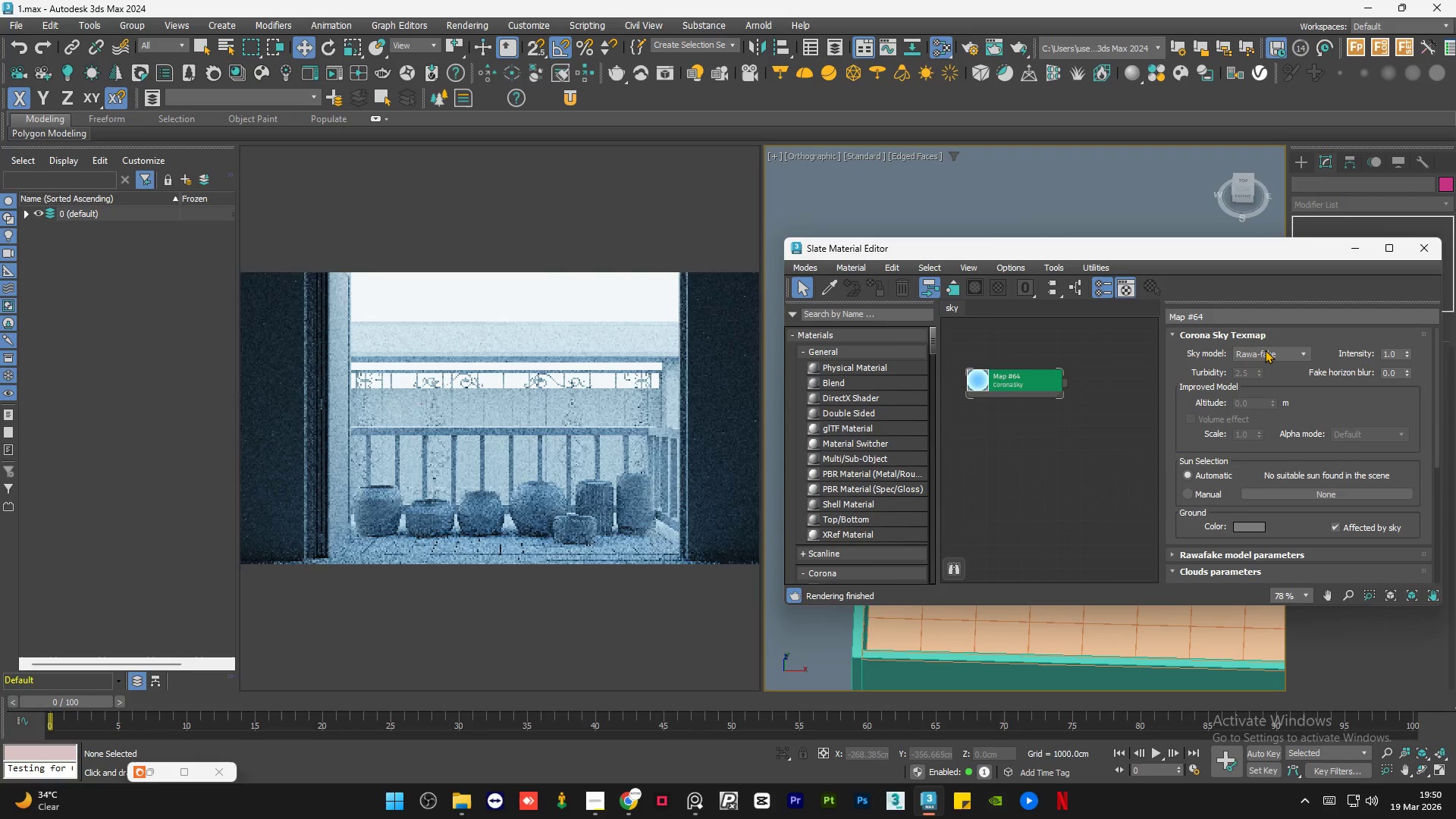 
scroll: coordinate [1265, 350], scroll_direction: down, amount: 1.0
 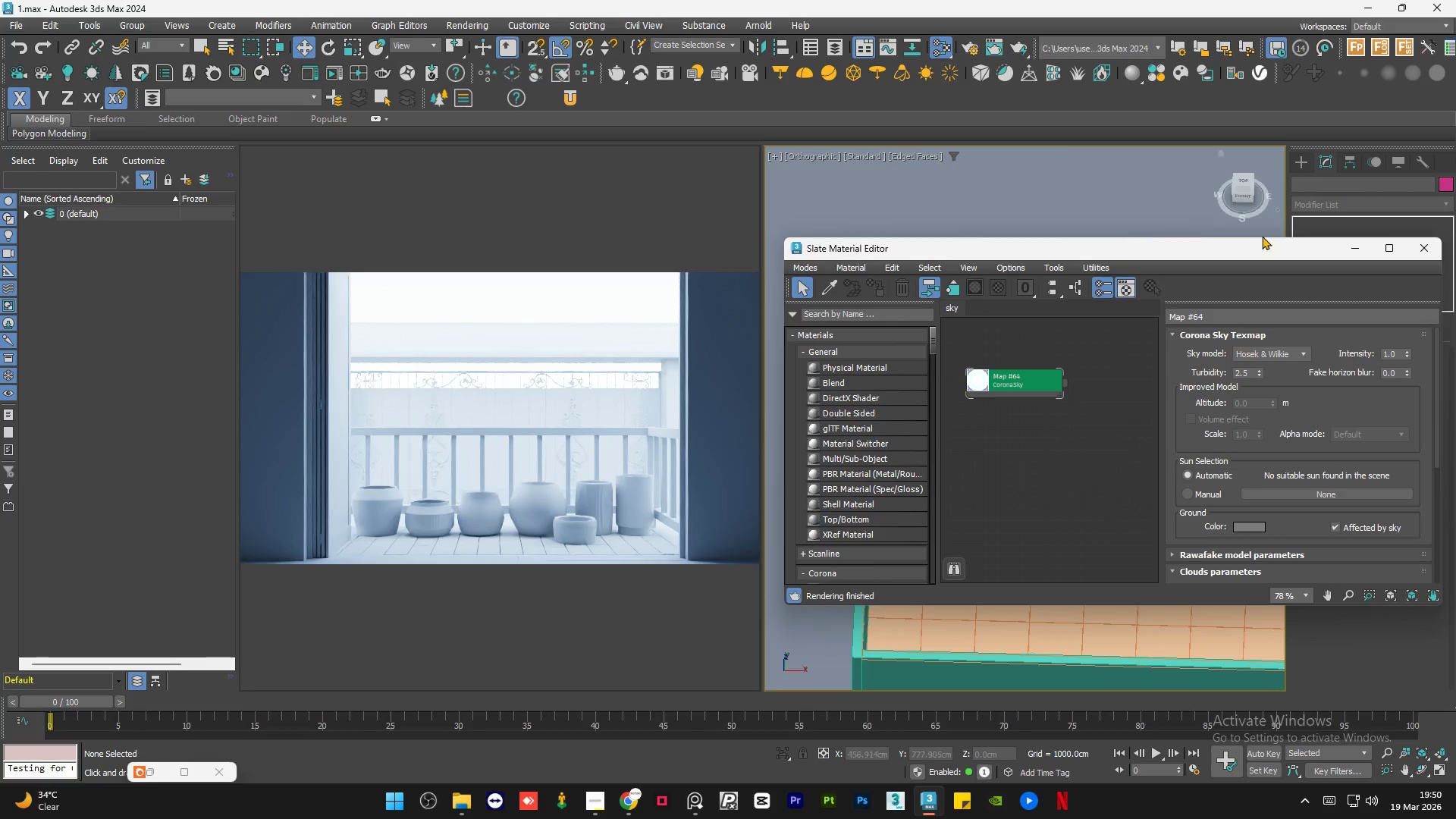 
left_click([1351, 251])
 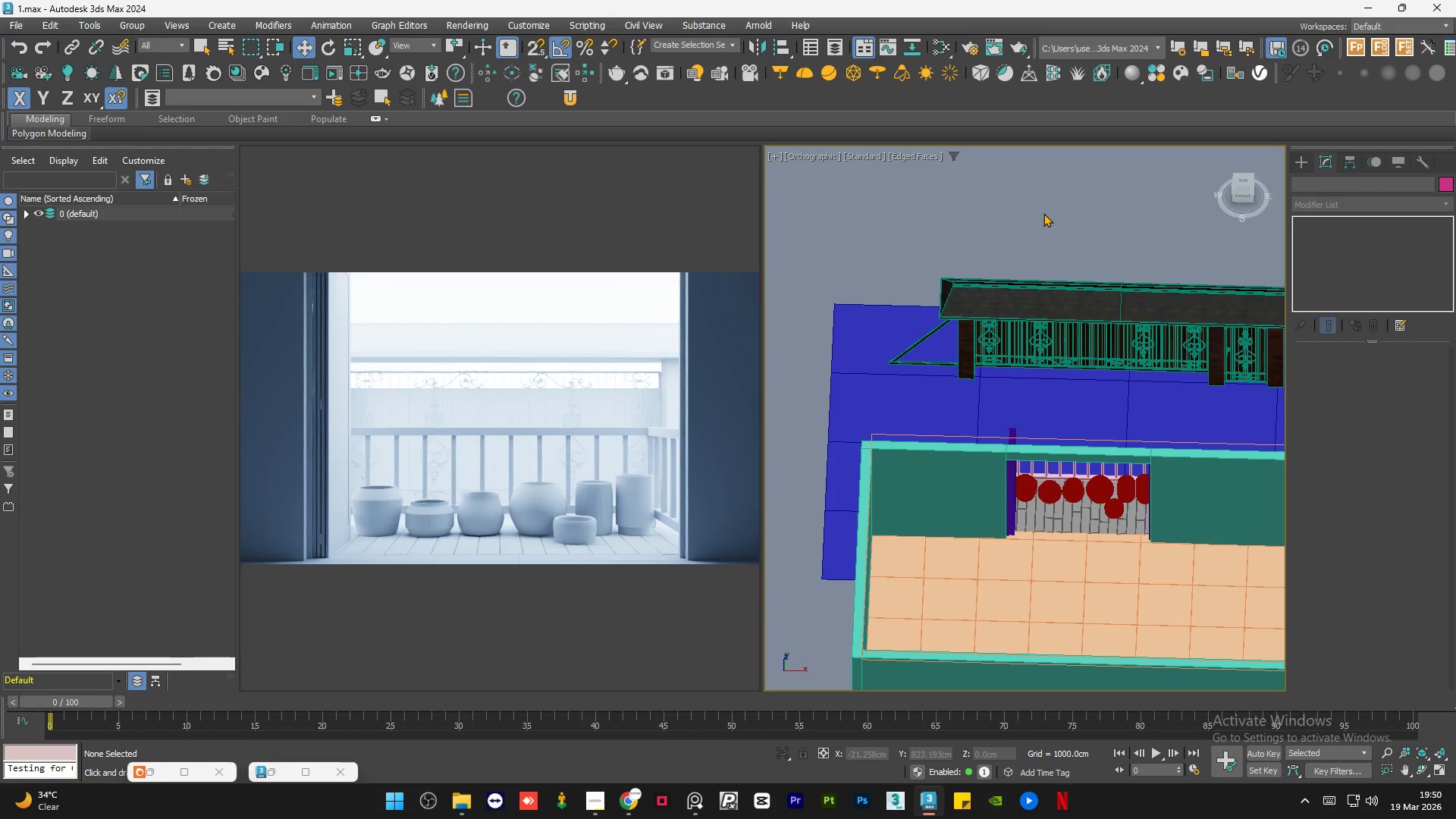 
double_click([1043, 213])
 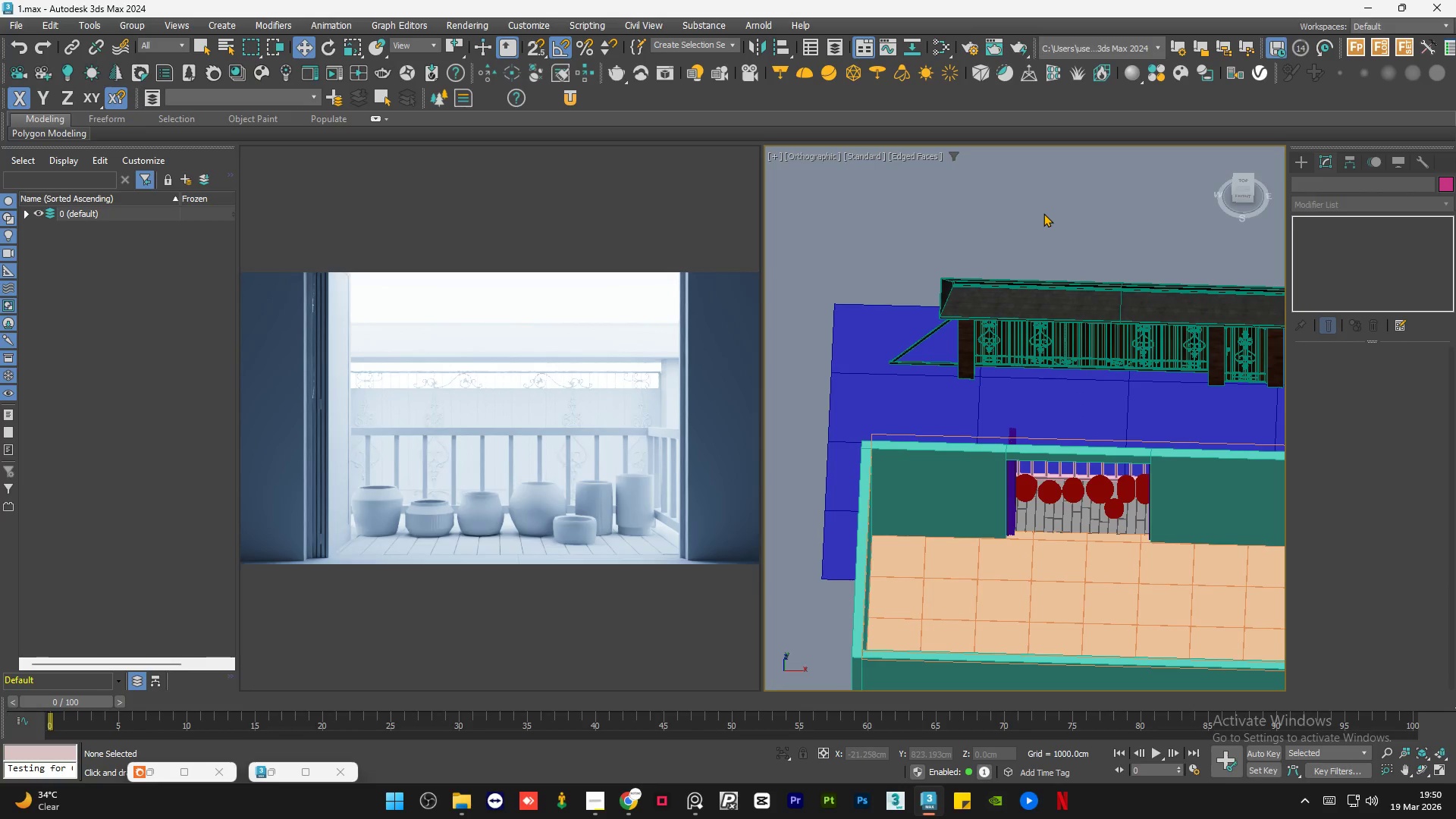 
left_click([1043, 213])
 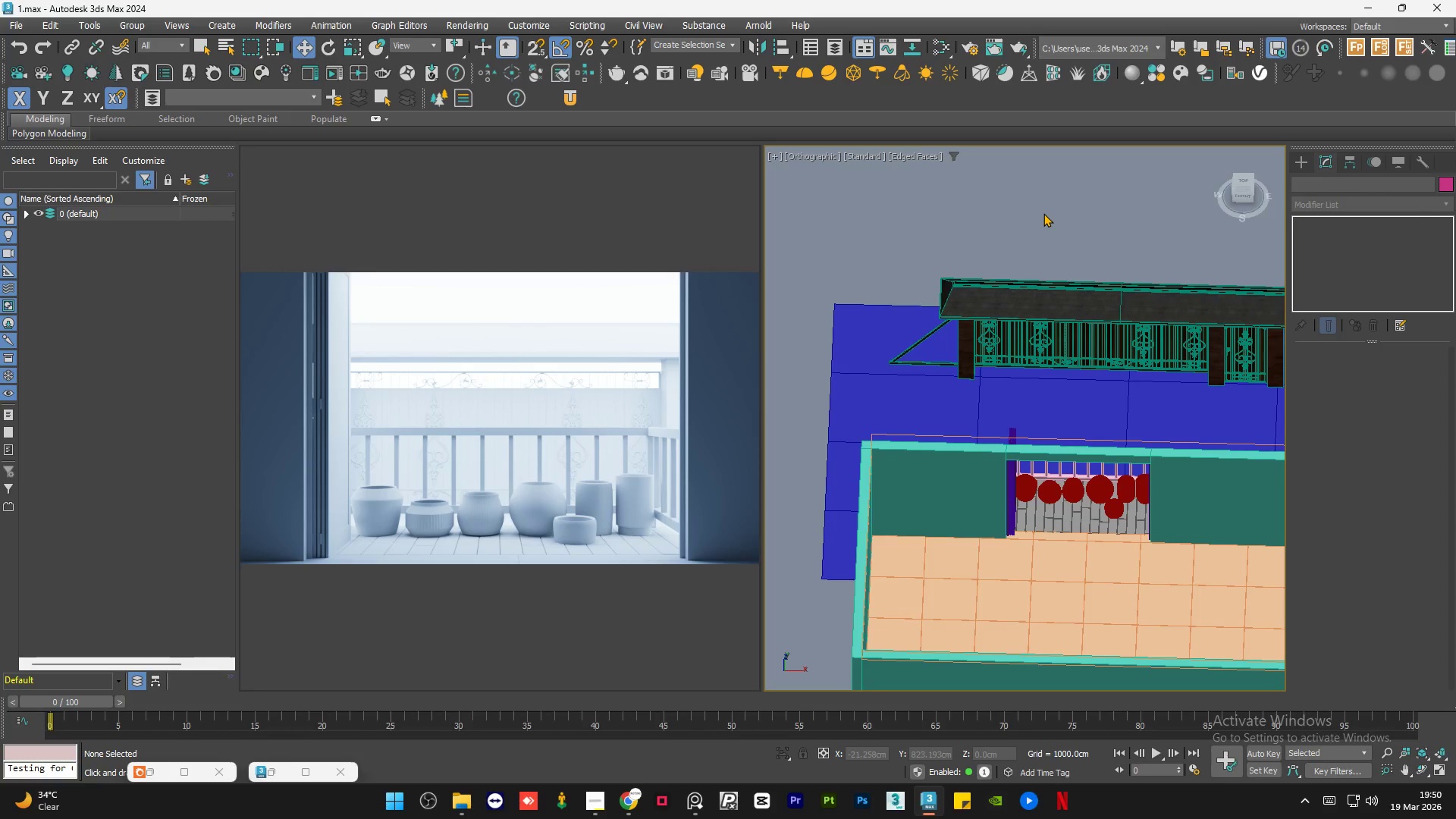 
wait(16.06)
 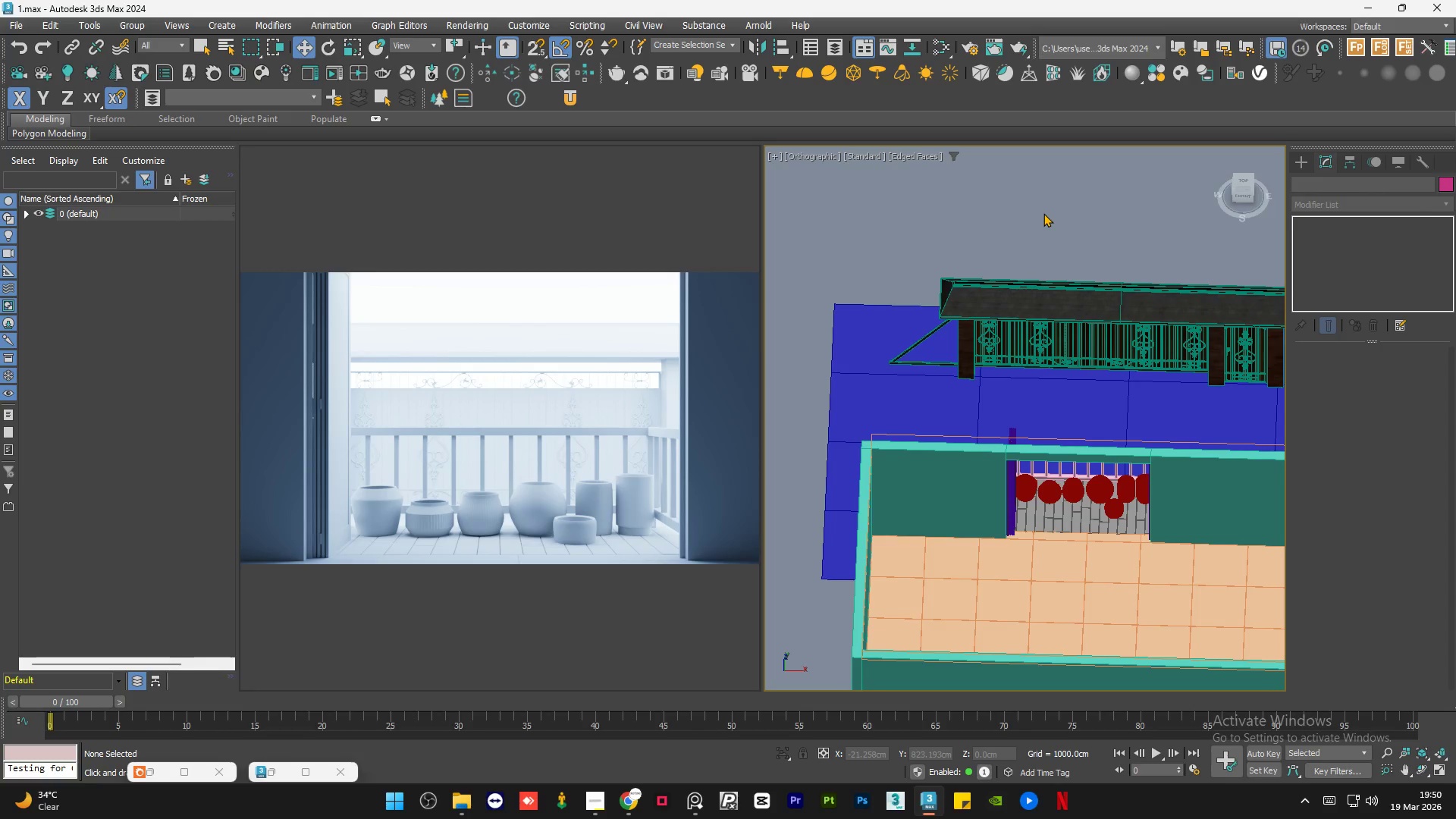 
left_click([283, 780])
 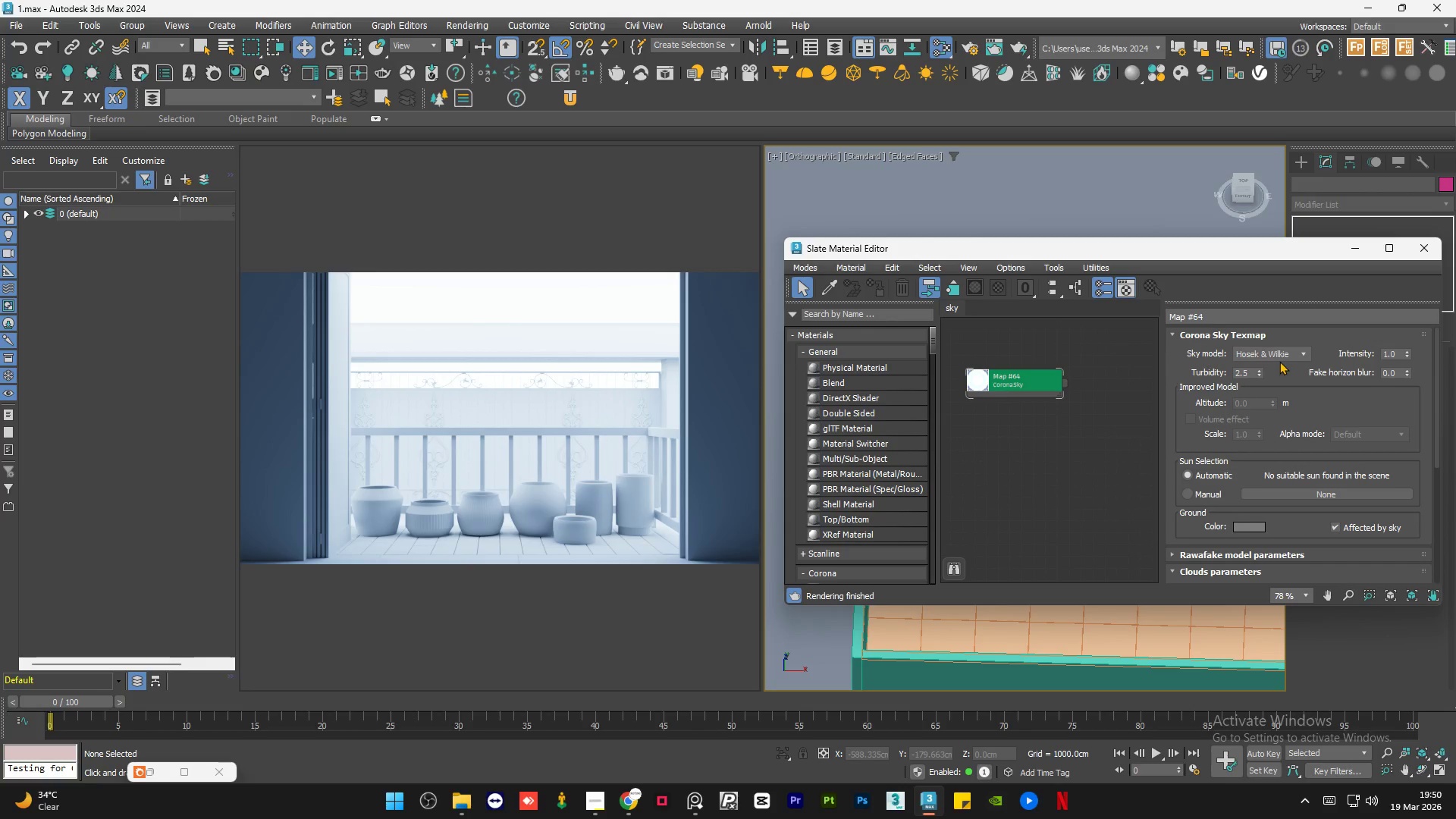 
left_click([1286, 353])
 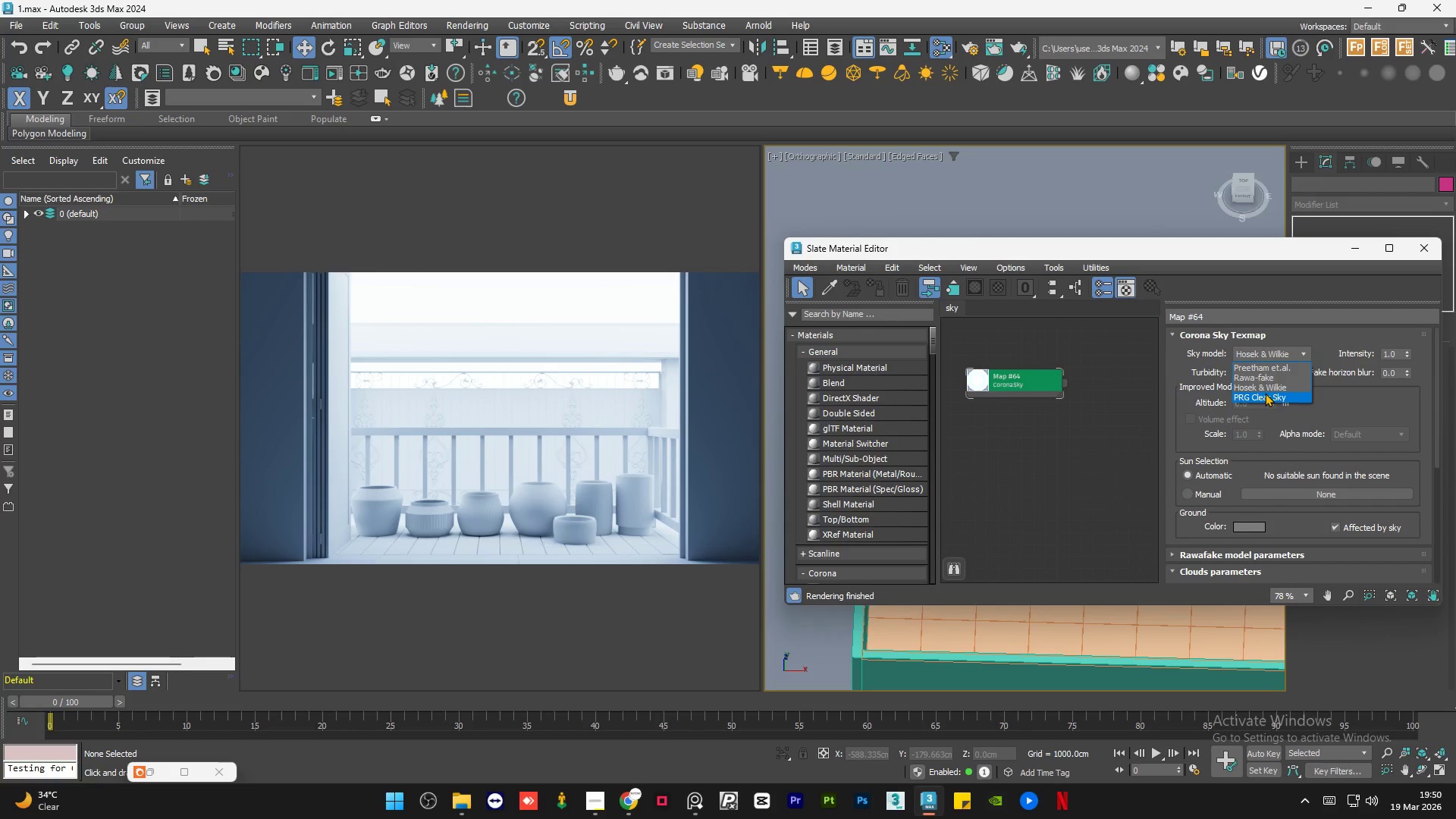 
left_click([1265, 393])
 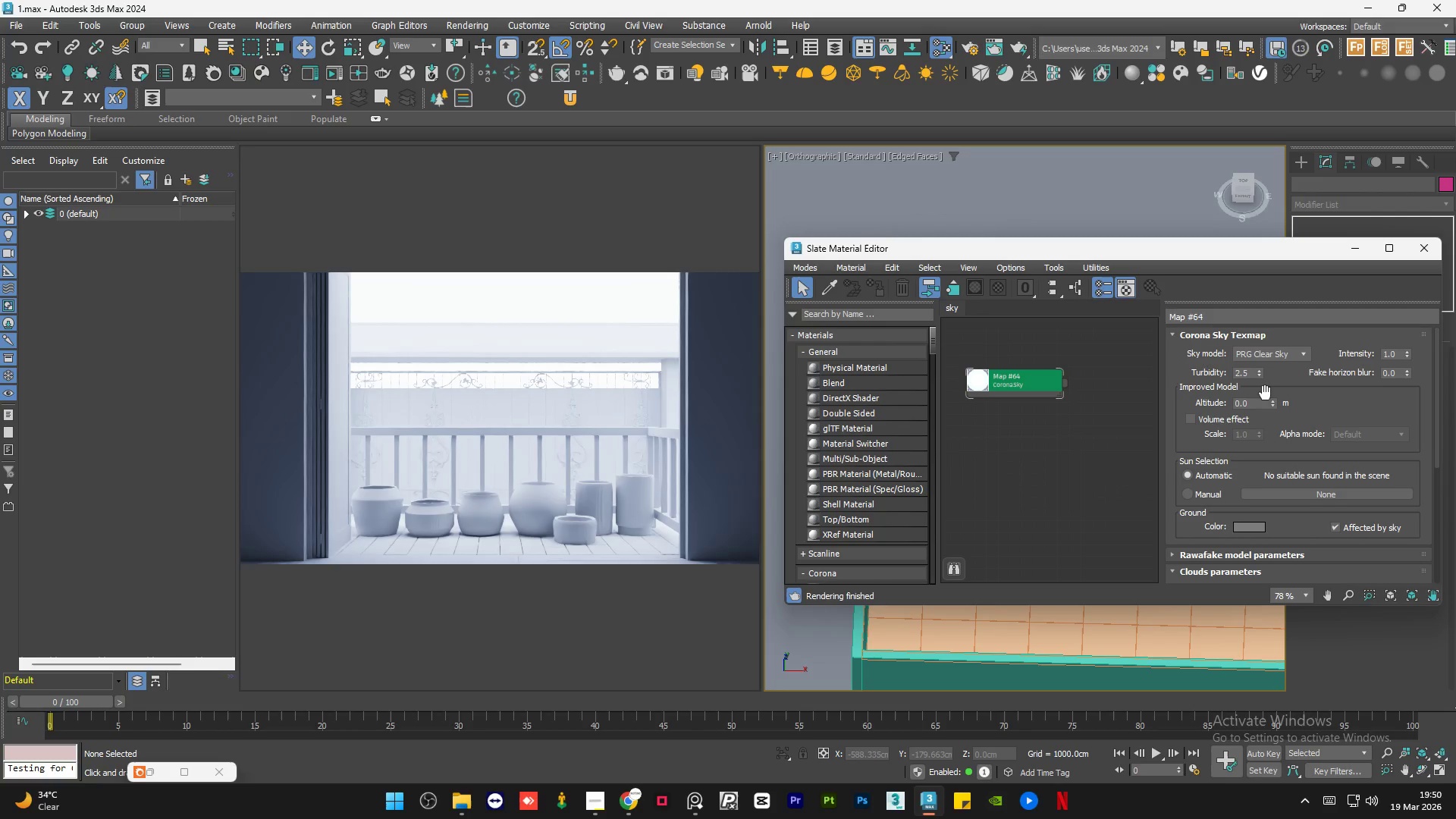 
left_click([1281, 351])
 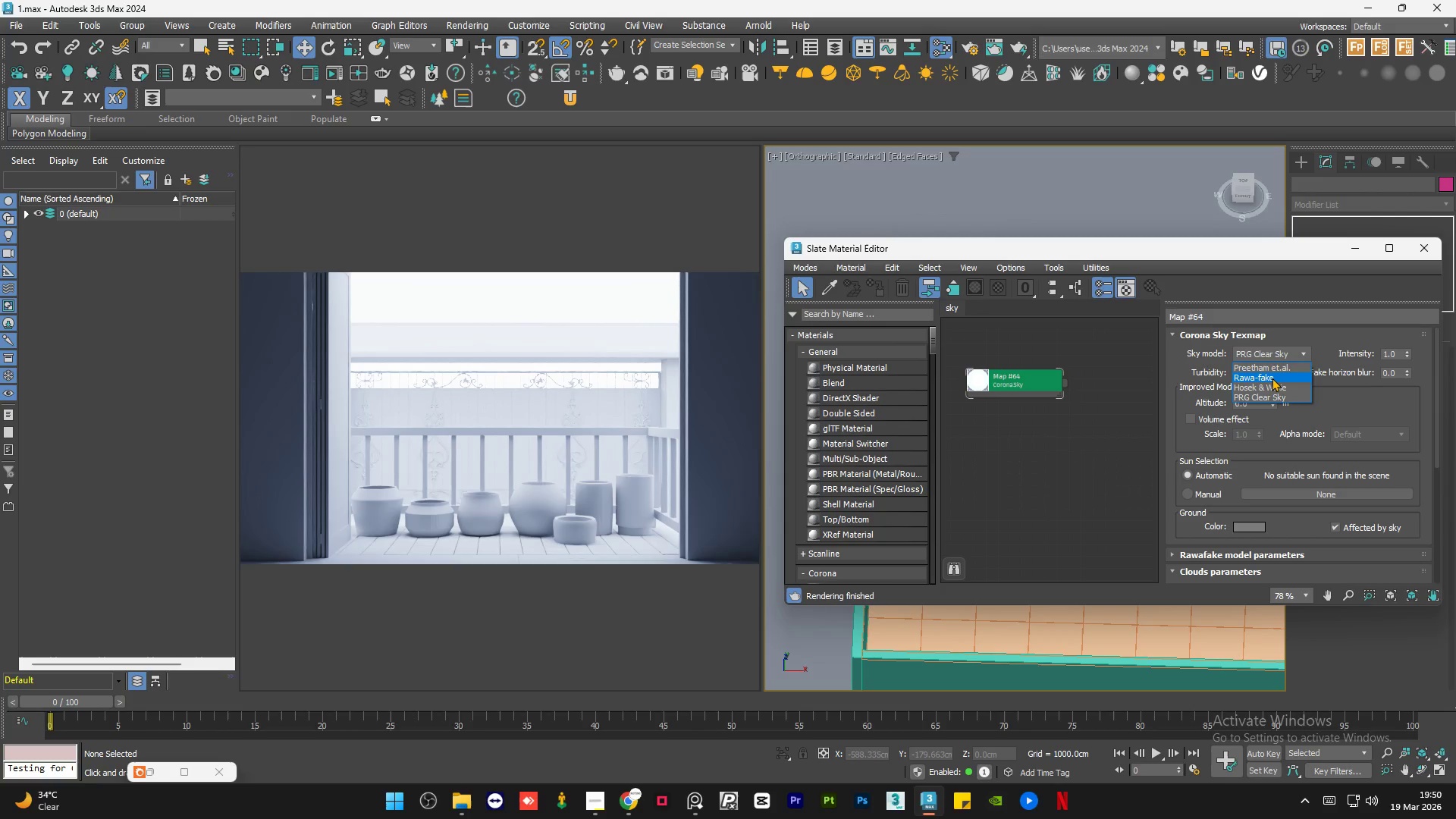 
left_click([1272, 378])
 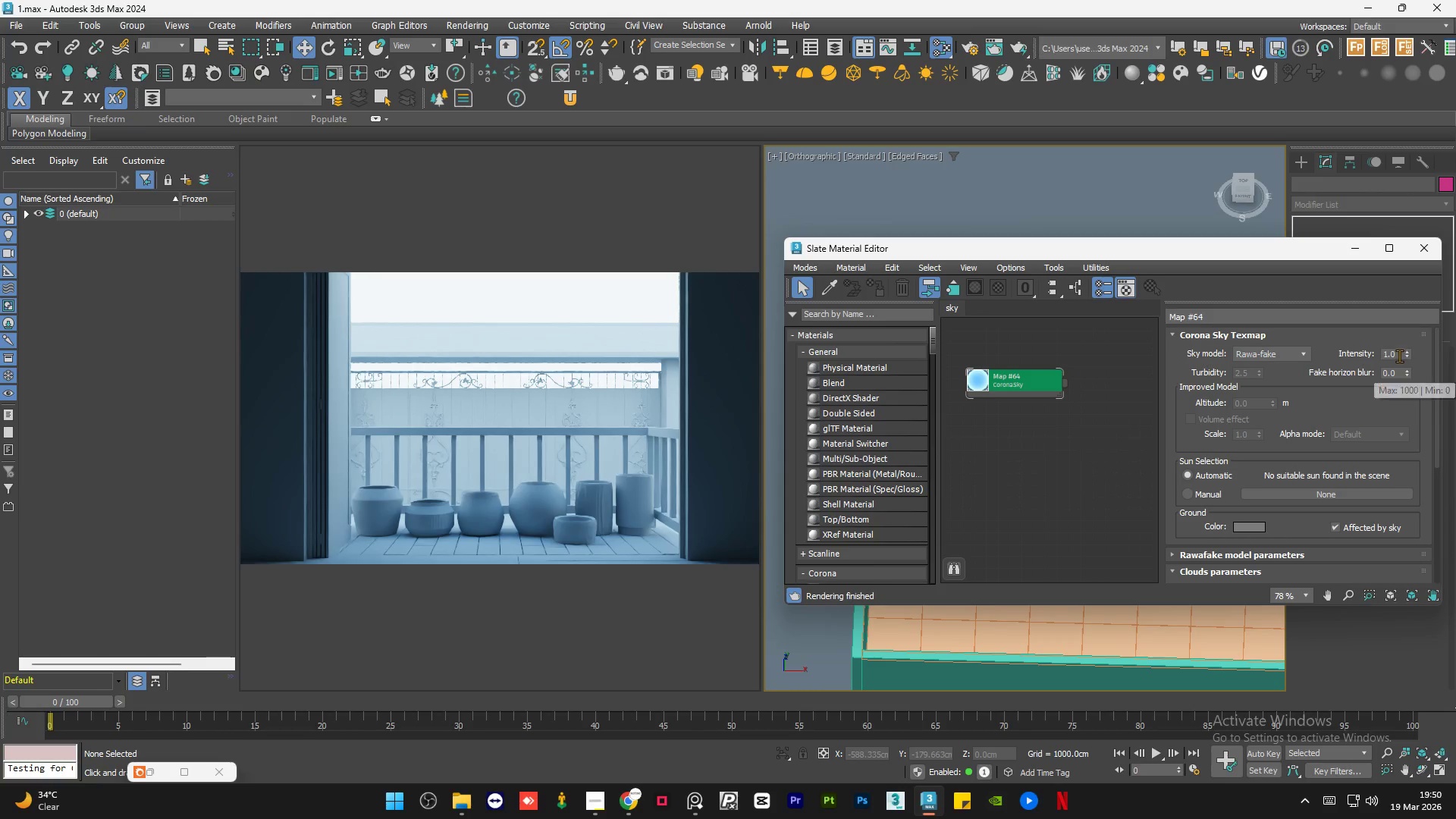 
double_click([1398, 377])
 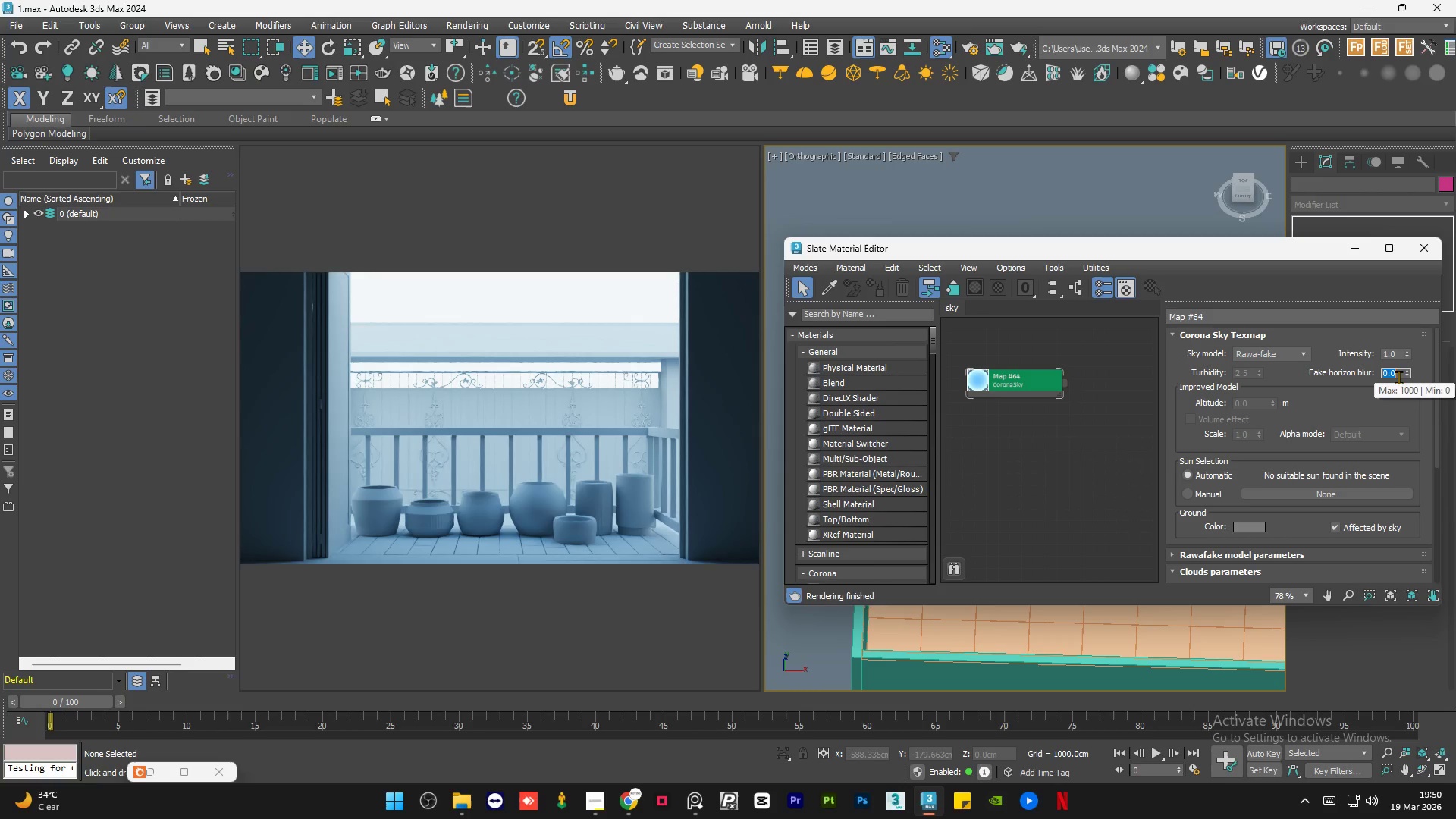 
key(Numpad1)
 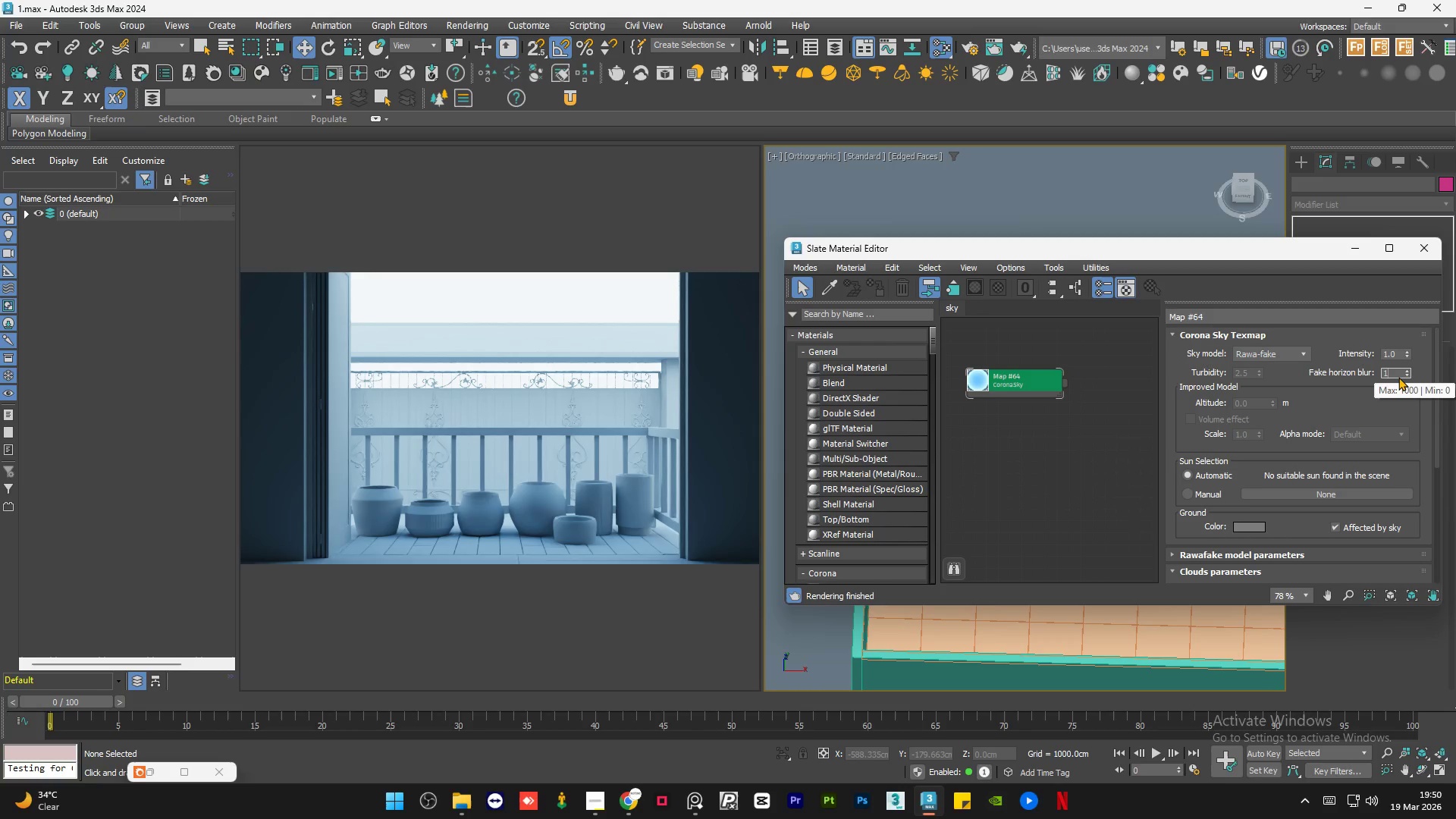 
key(NumpadEnter)
 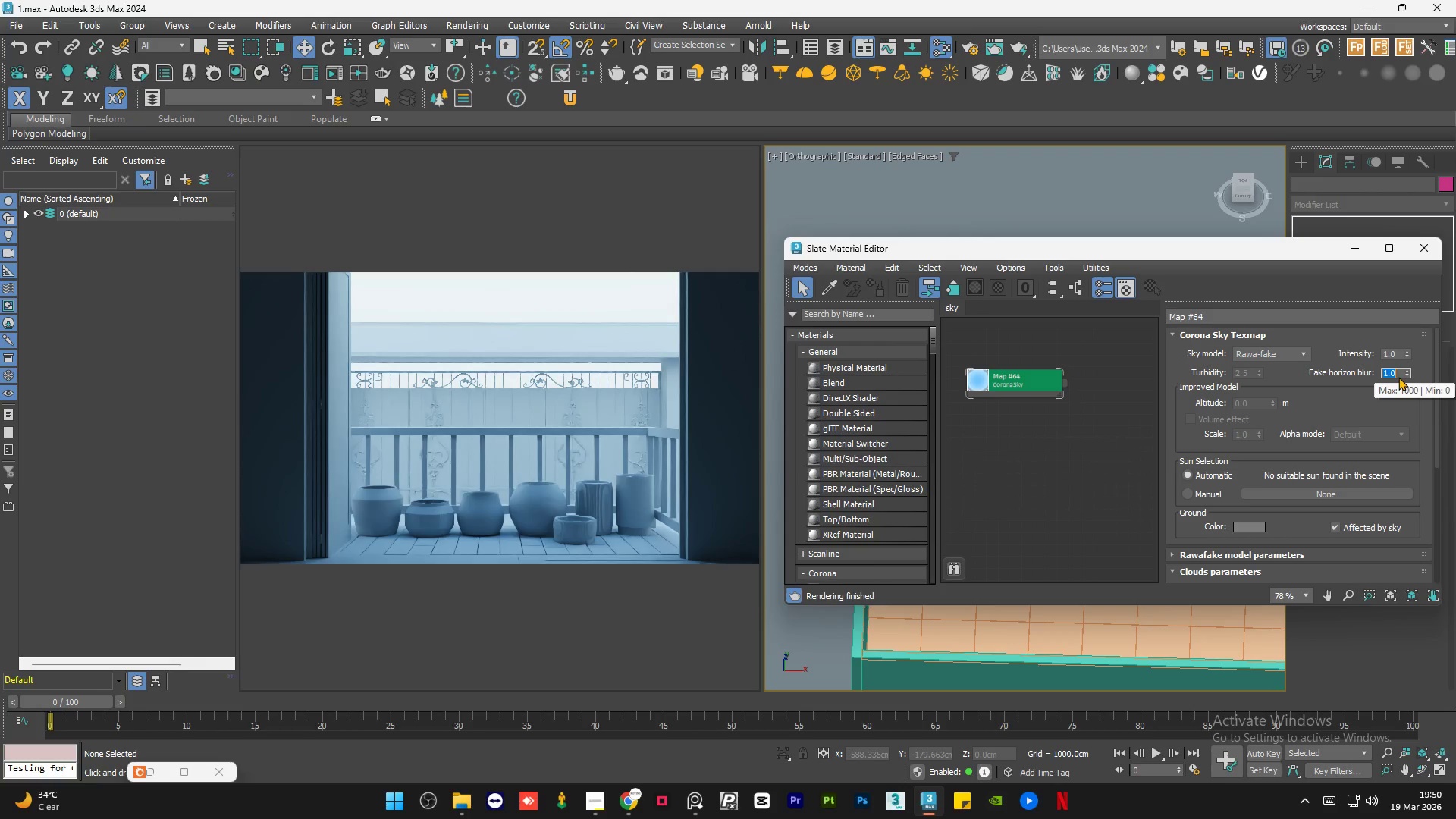 
key(Numpad0)
 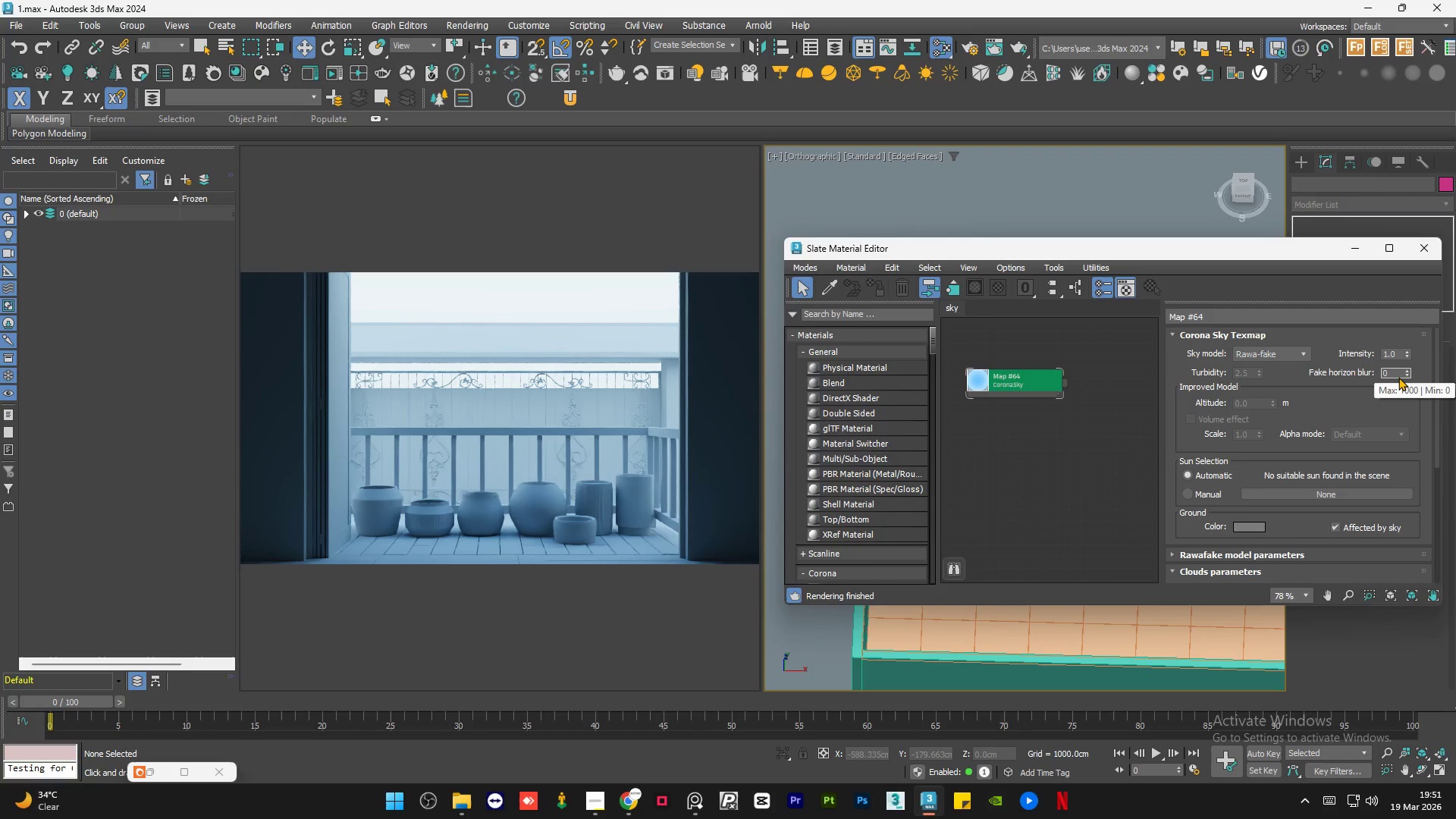 
key(NumpadEnter)
 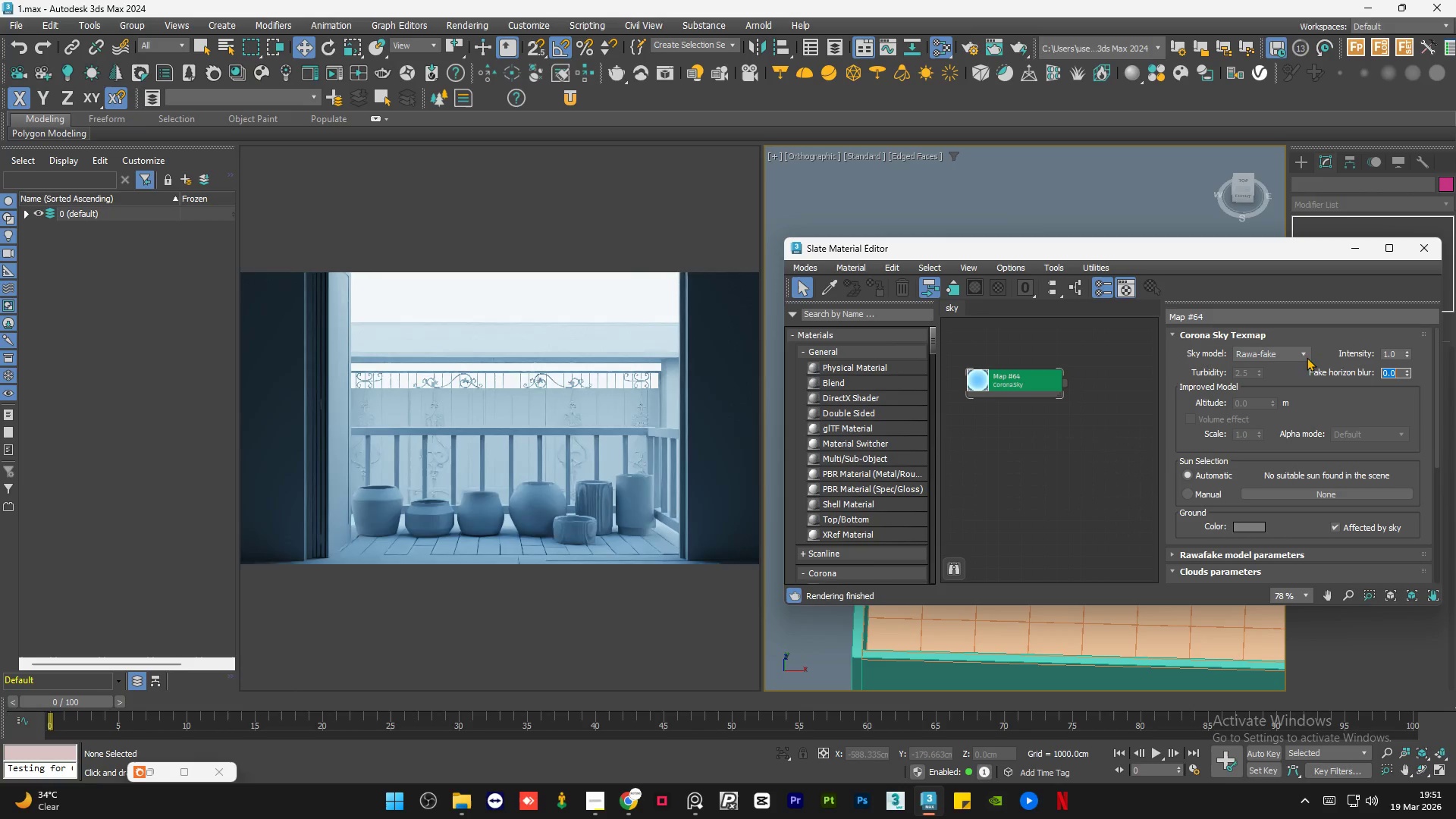 
left_click([1291, 353])
 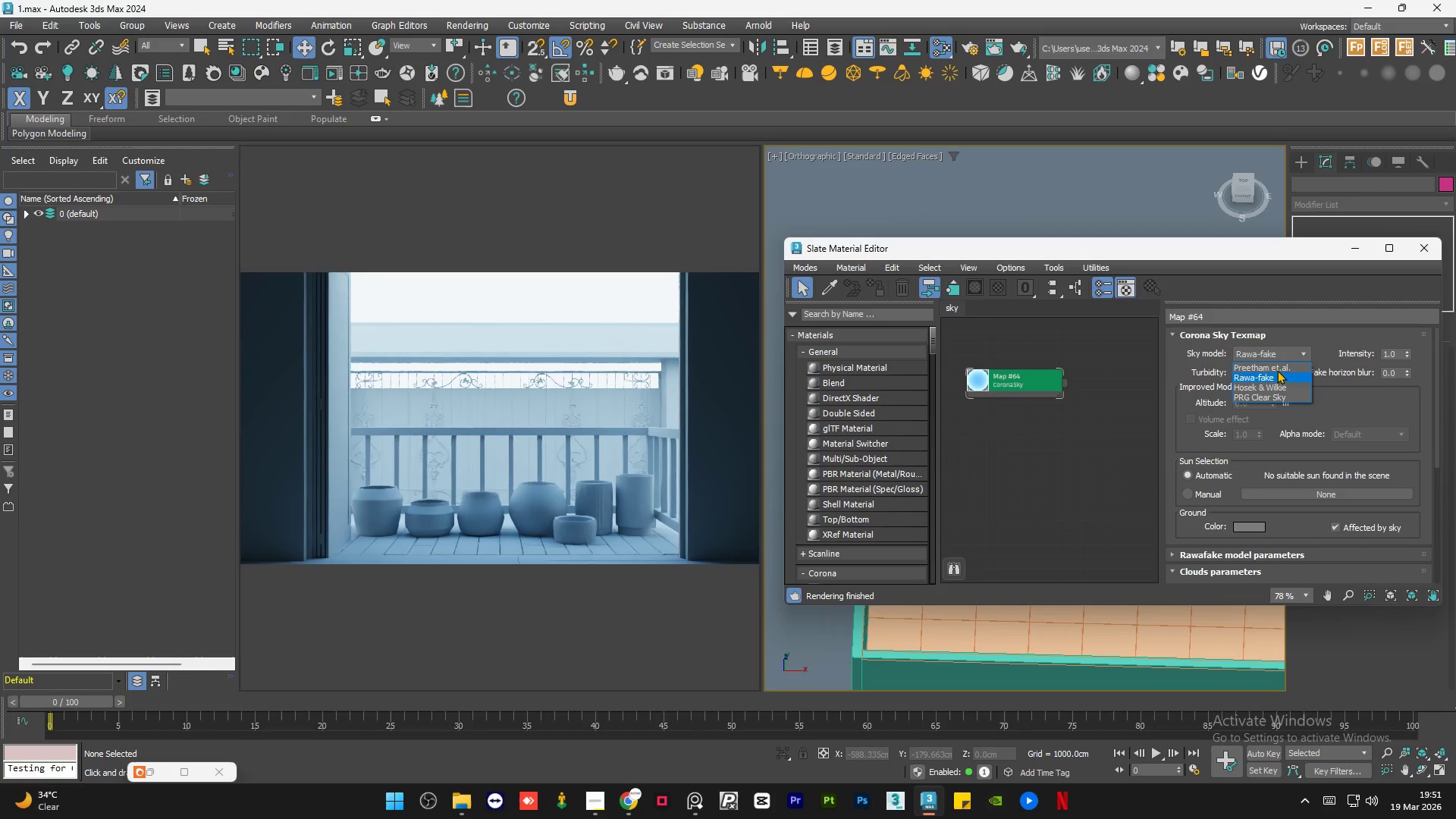 
left_click([1278, 368])
 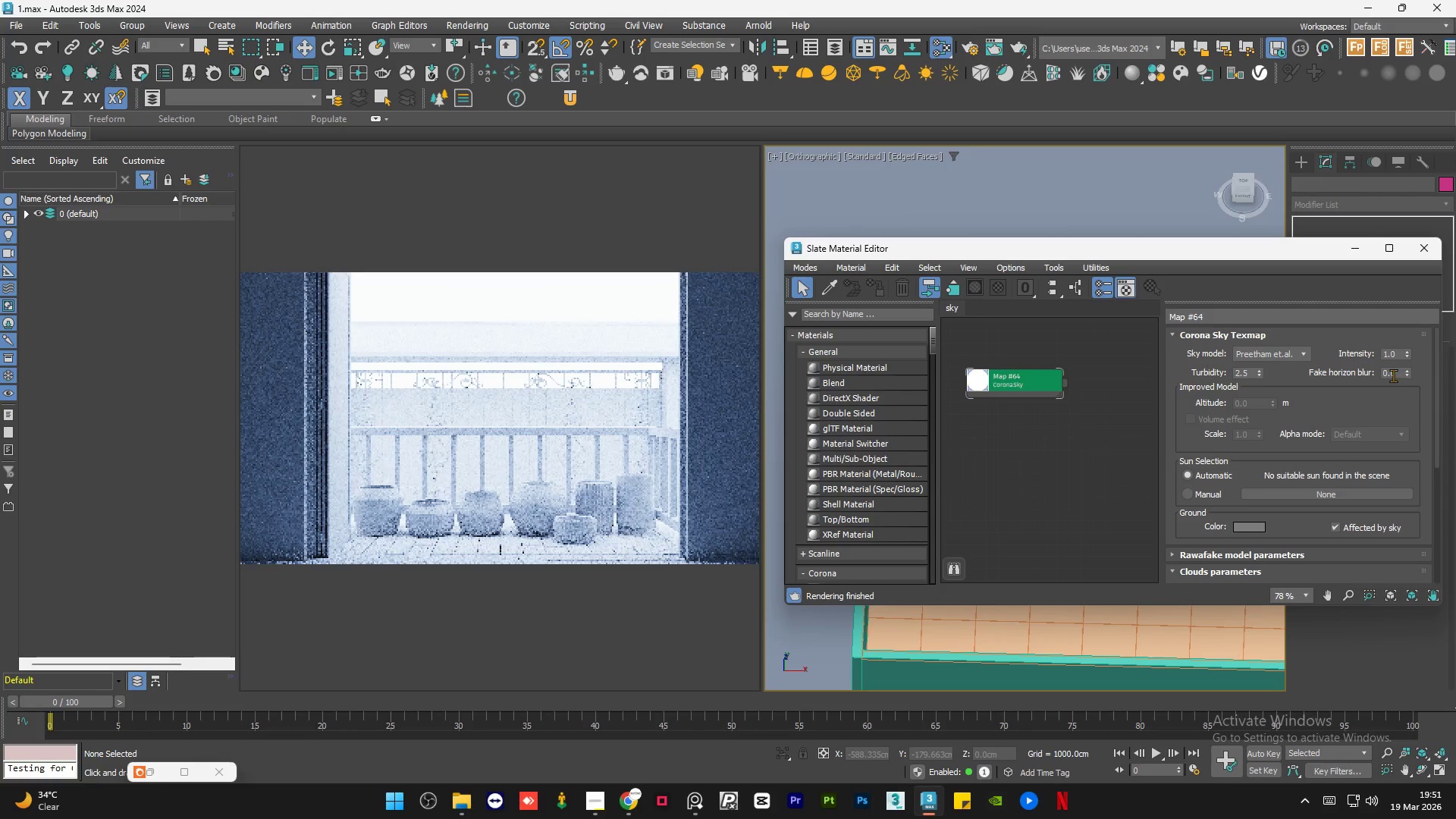 
double_click([1393, 375])
 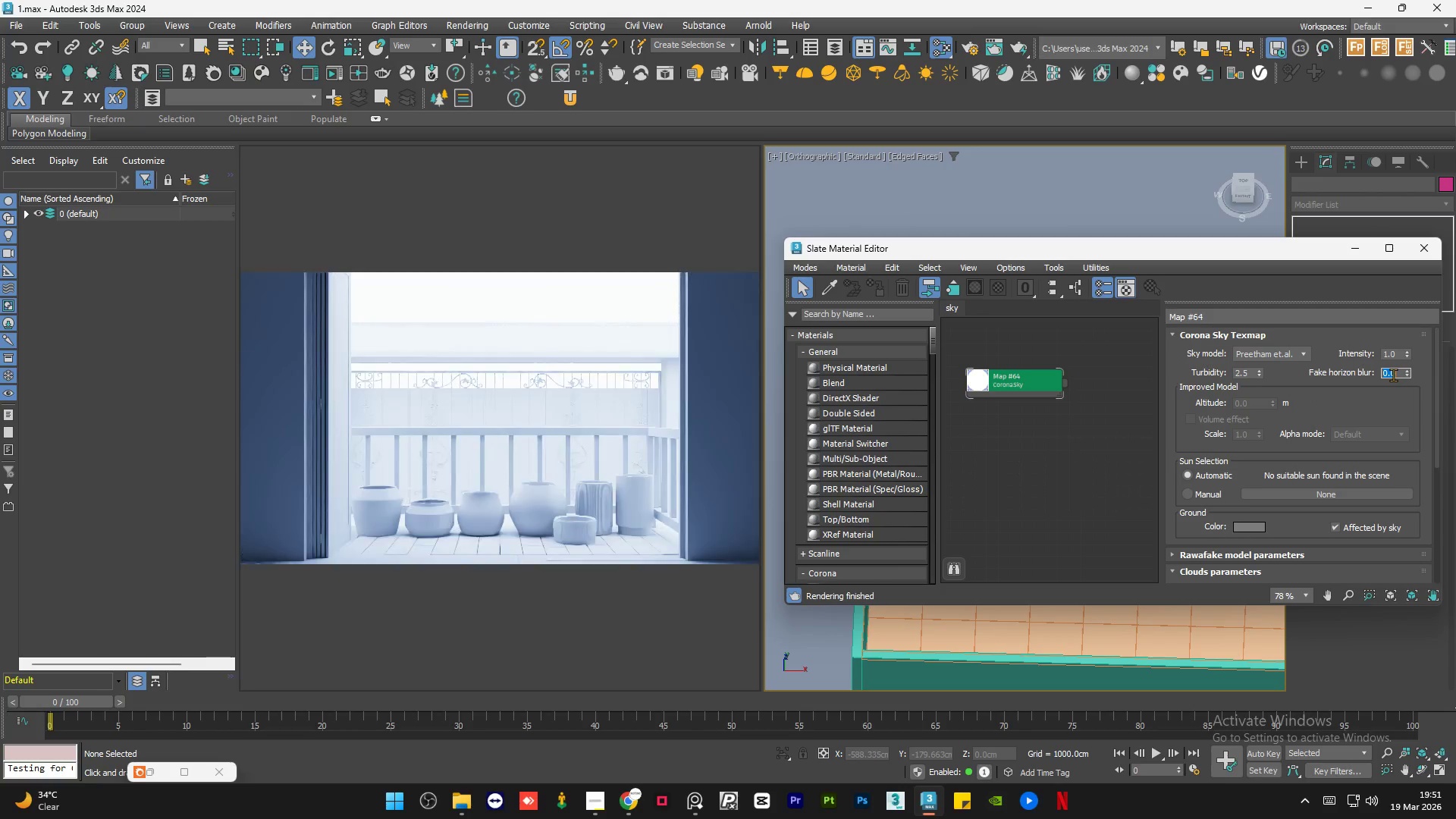 
key(Numpad1)
 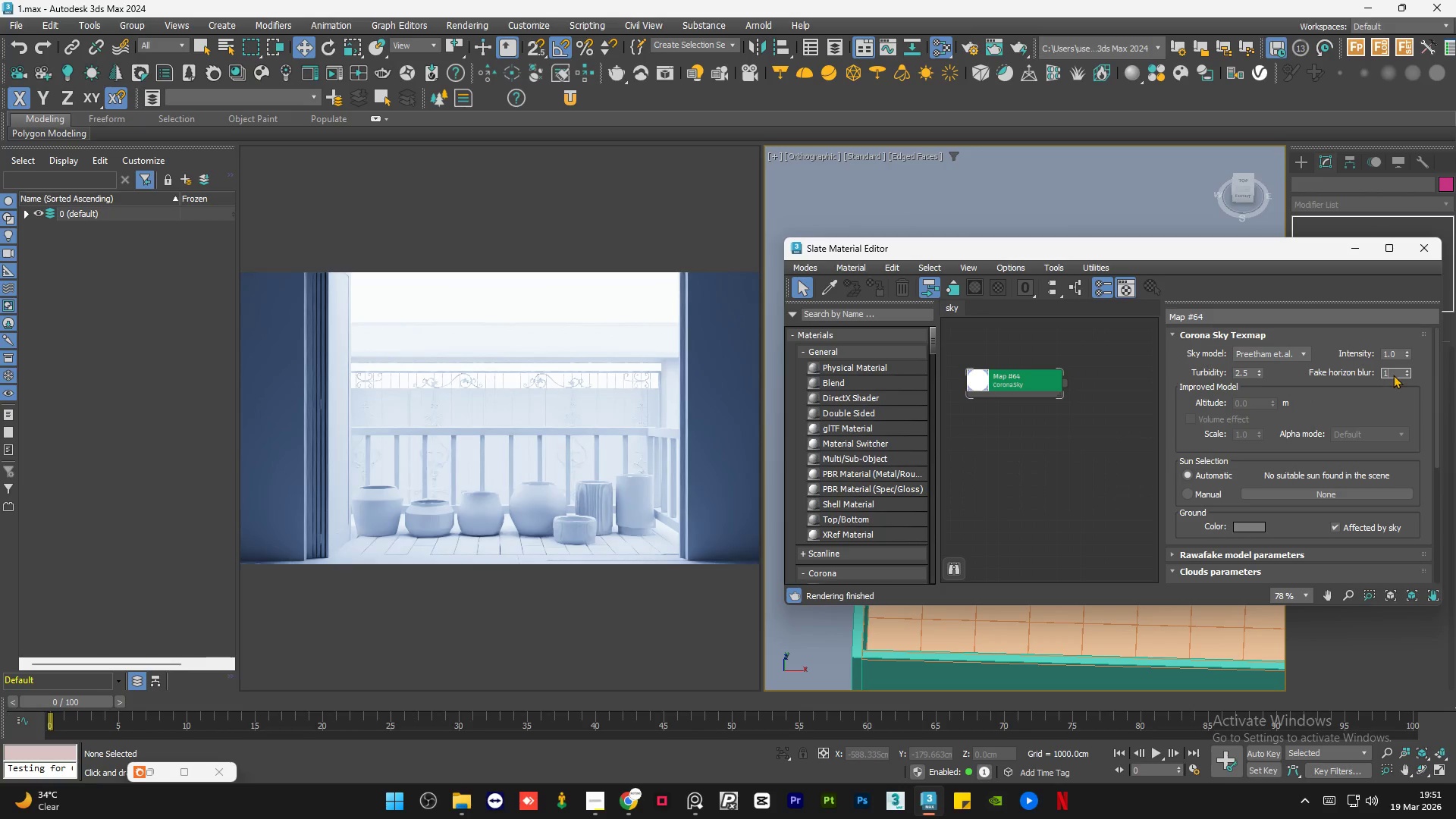 
key(NumpadEnter)
 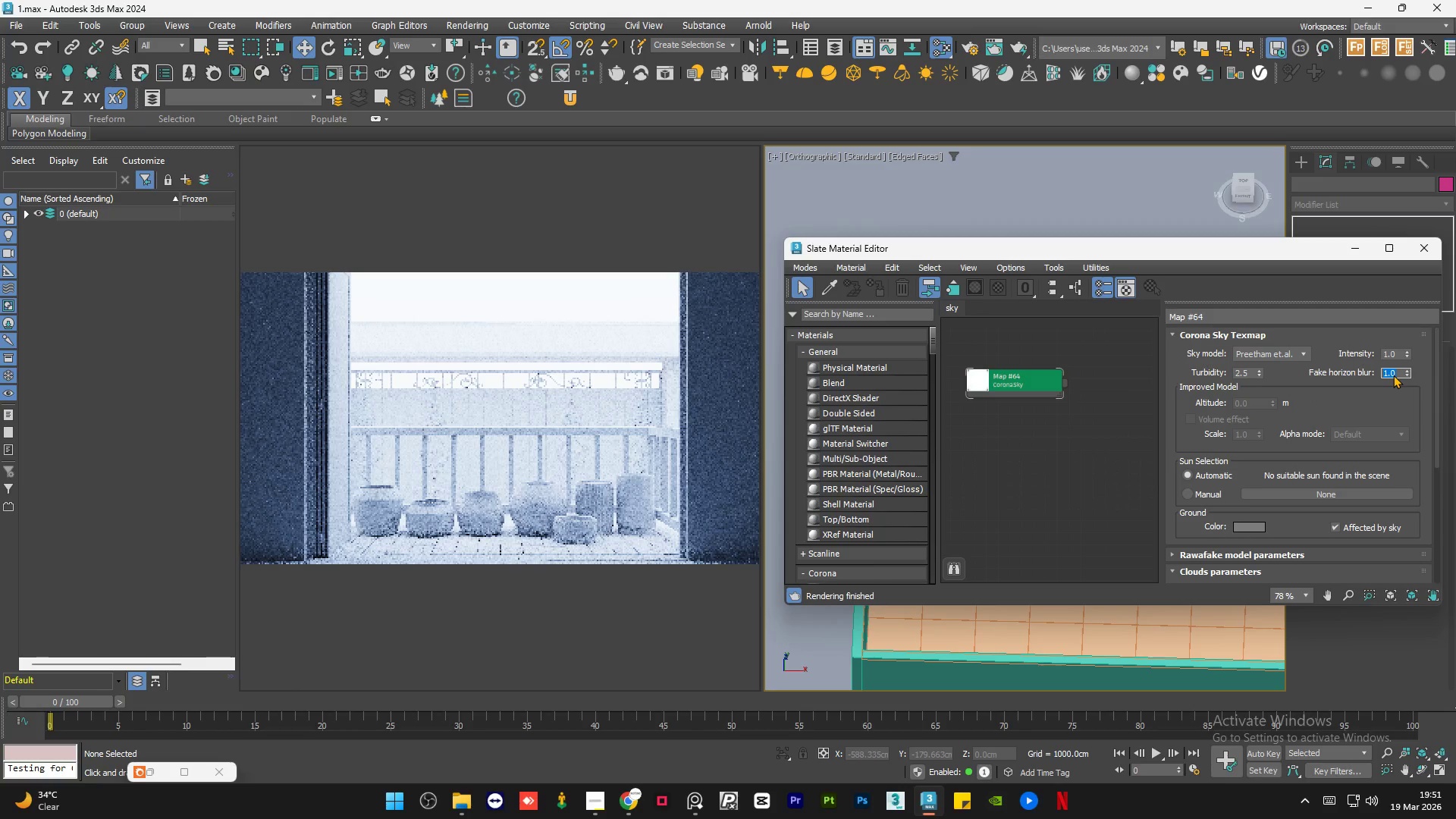 
key(Numpad0)
 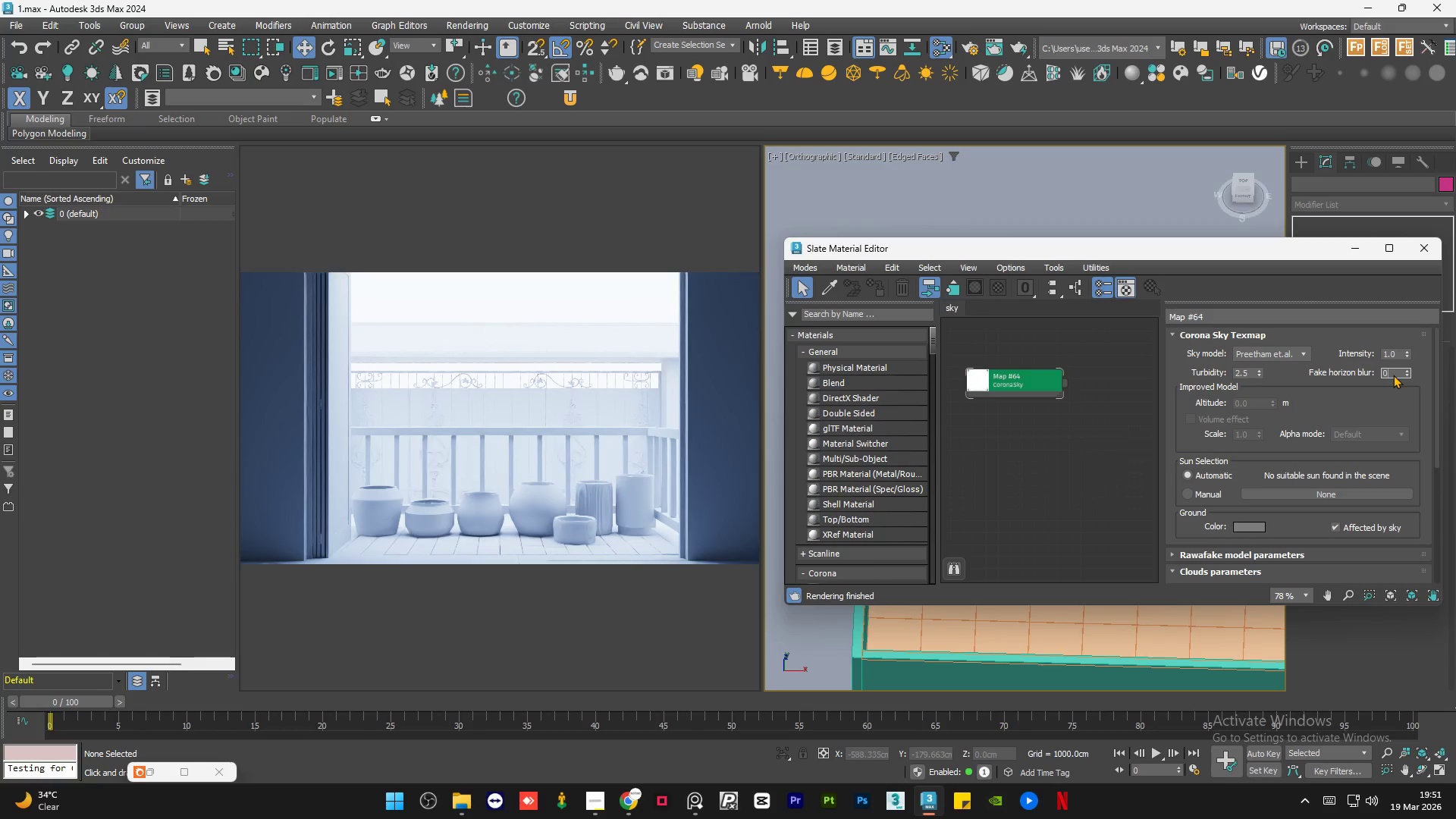 
key(NumpadEnter)
 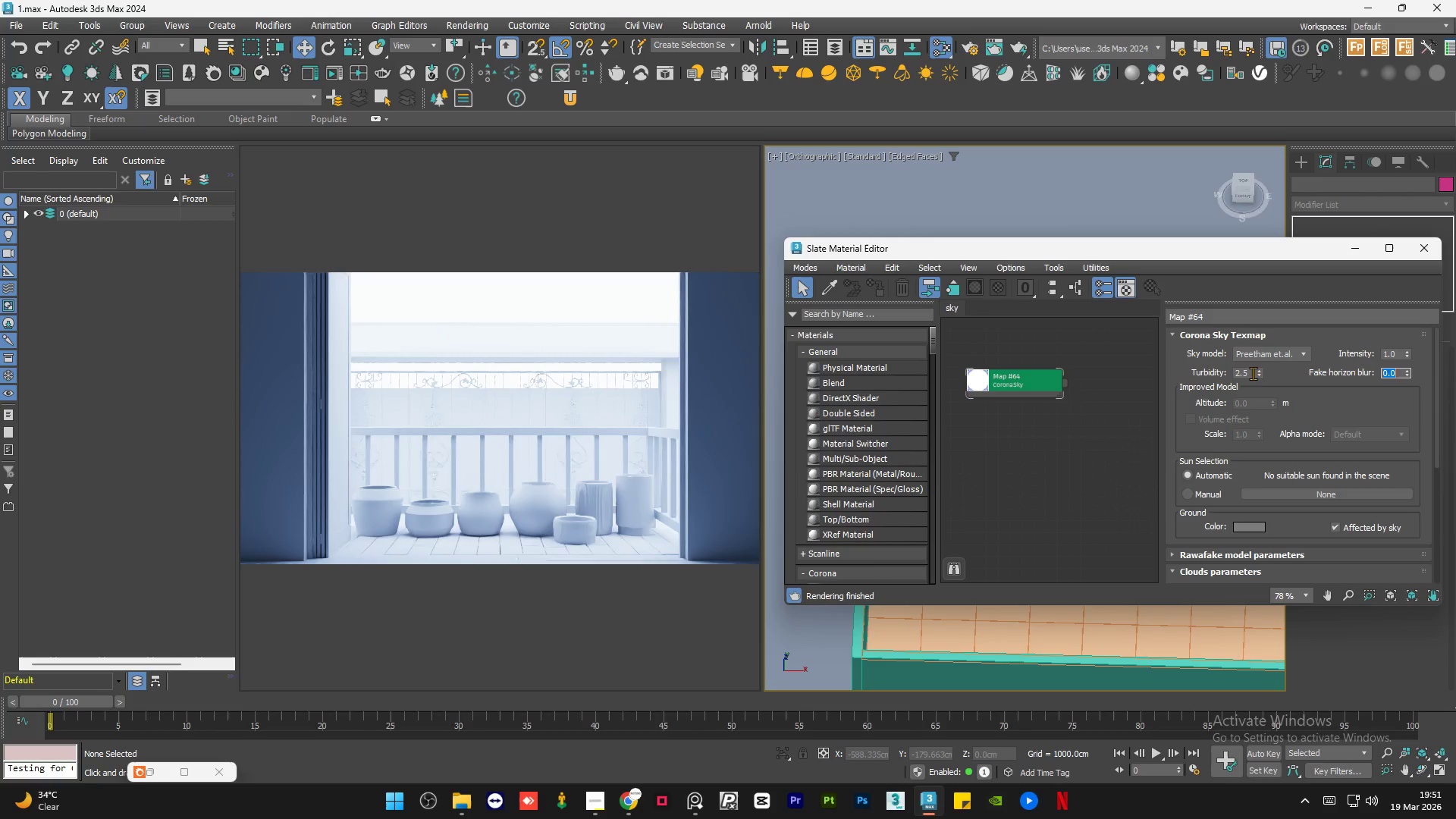 
double_click([1250, 372])
 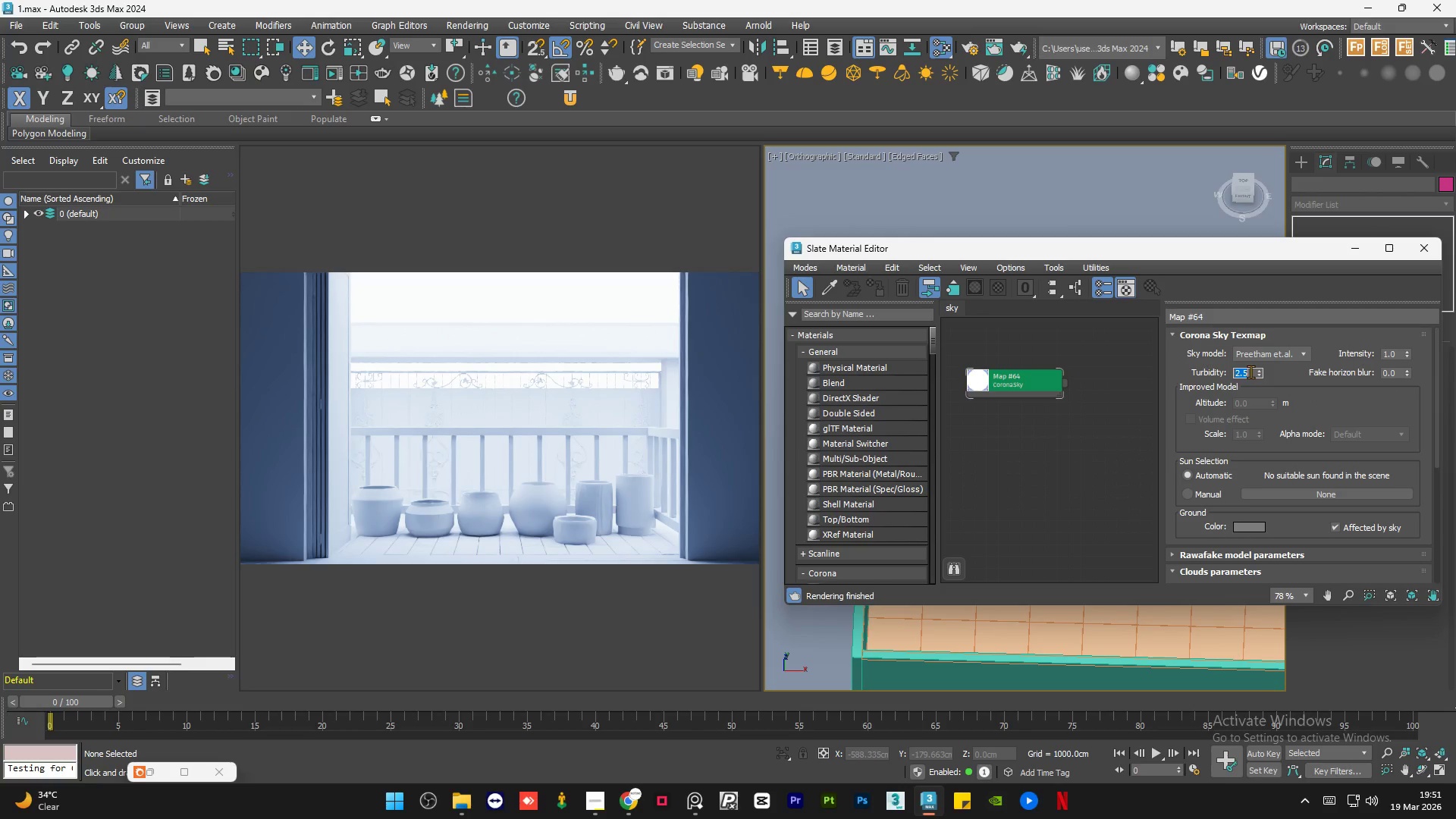 
key(Numpad0)
 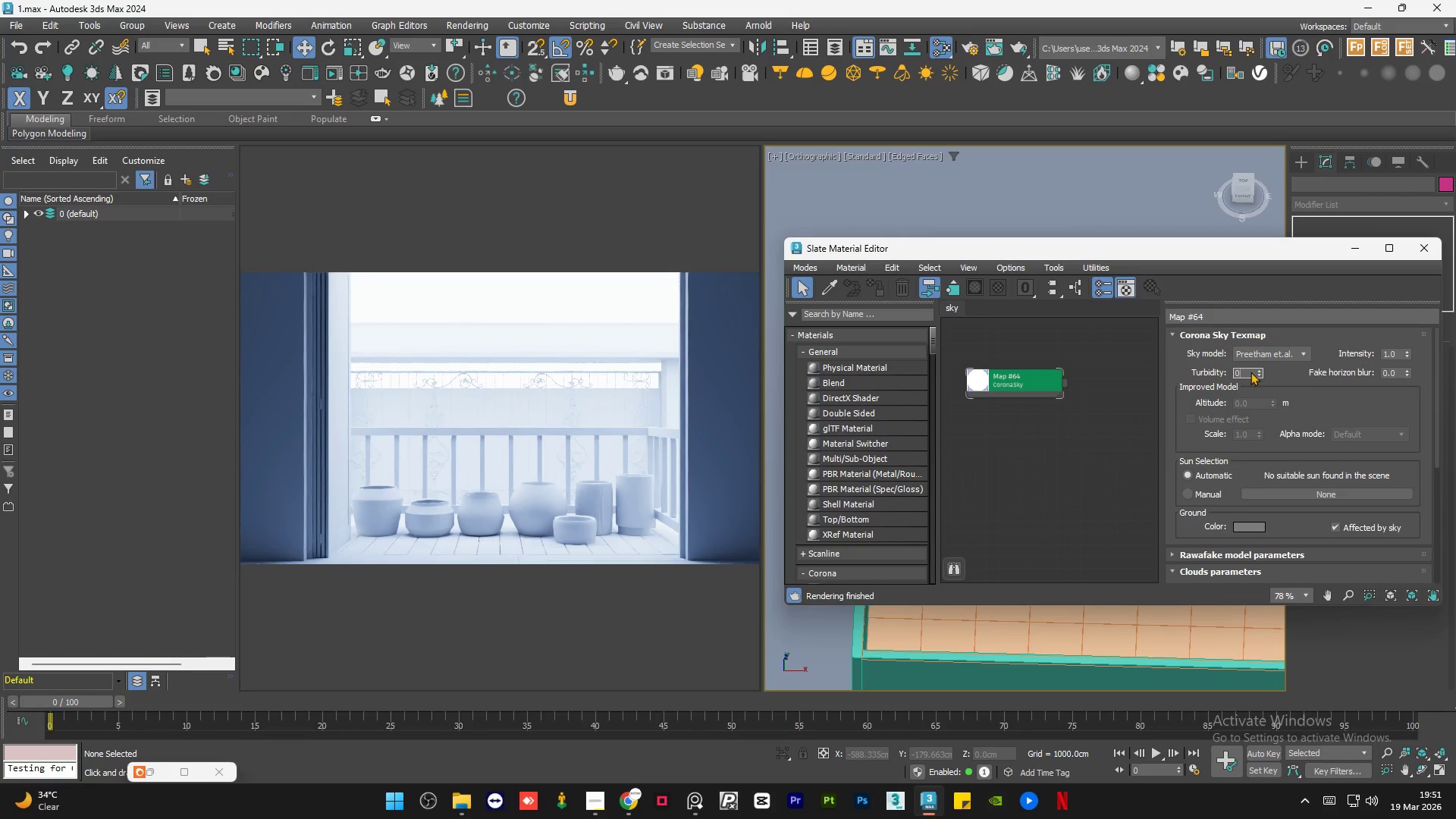 
key(NumpadEnter)
 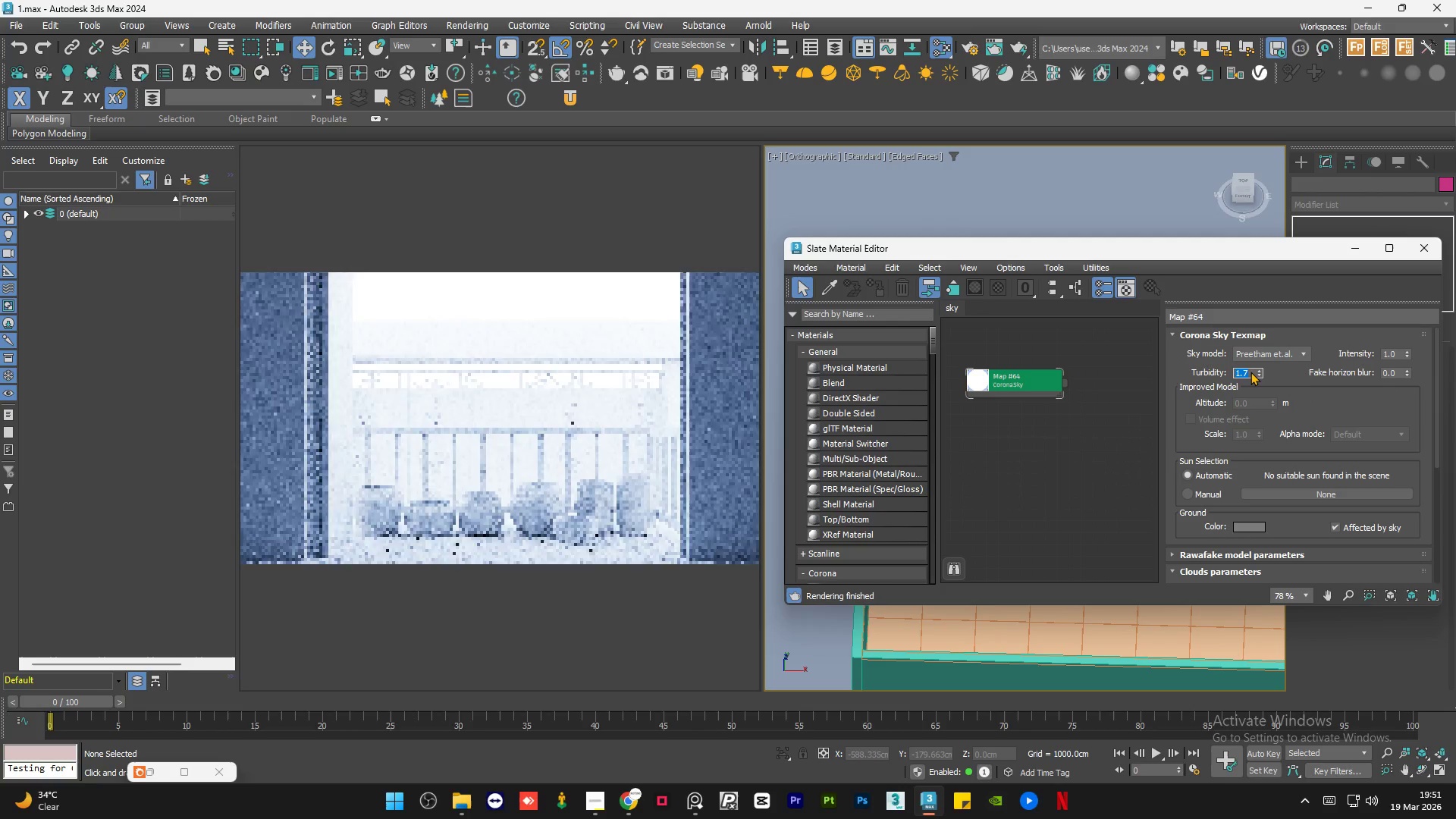 
key(Numpad1)
 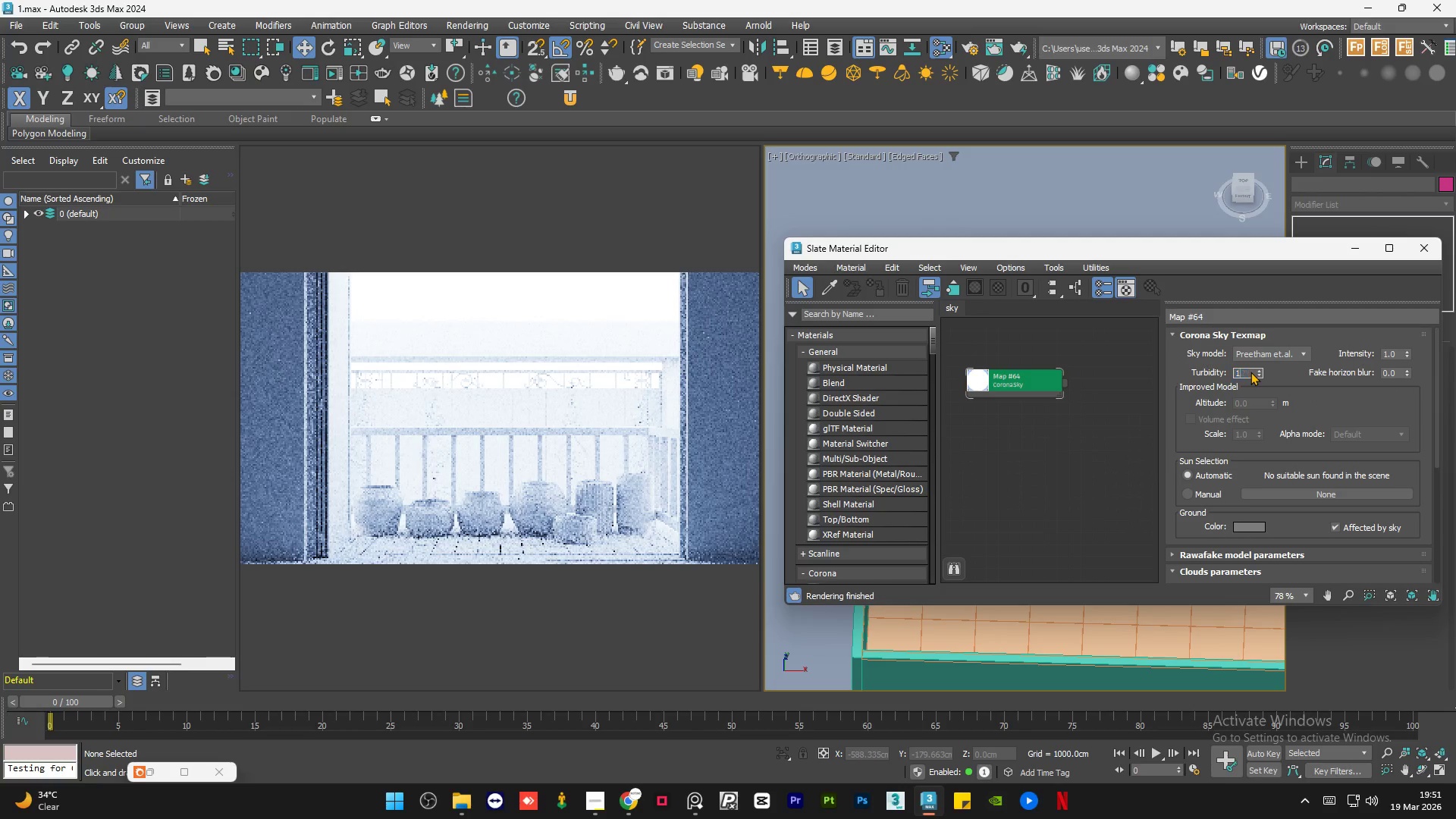 
key(Numpad0)
 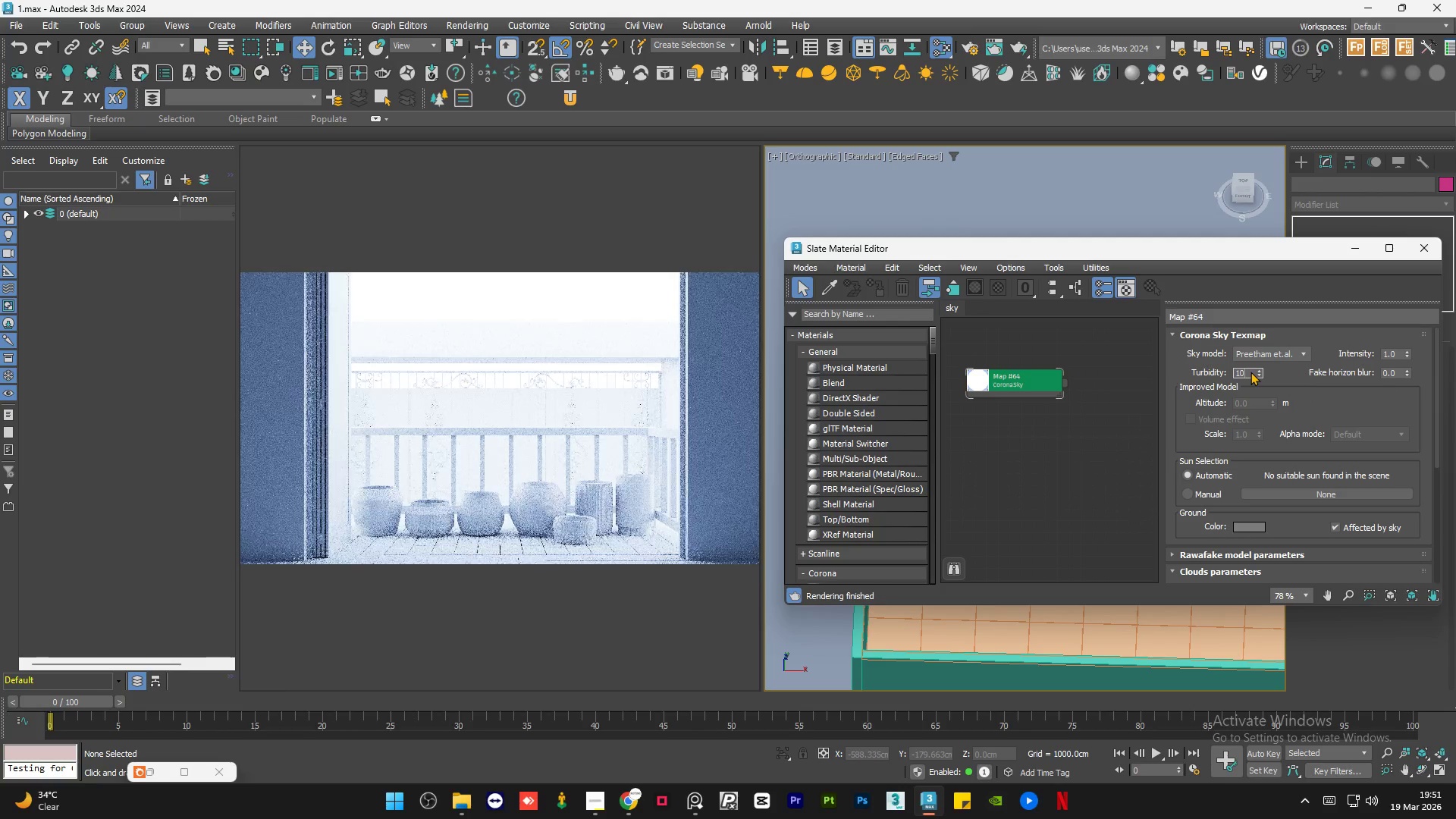 
key(NumpadEnter)
 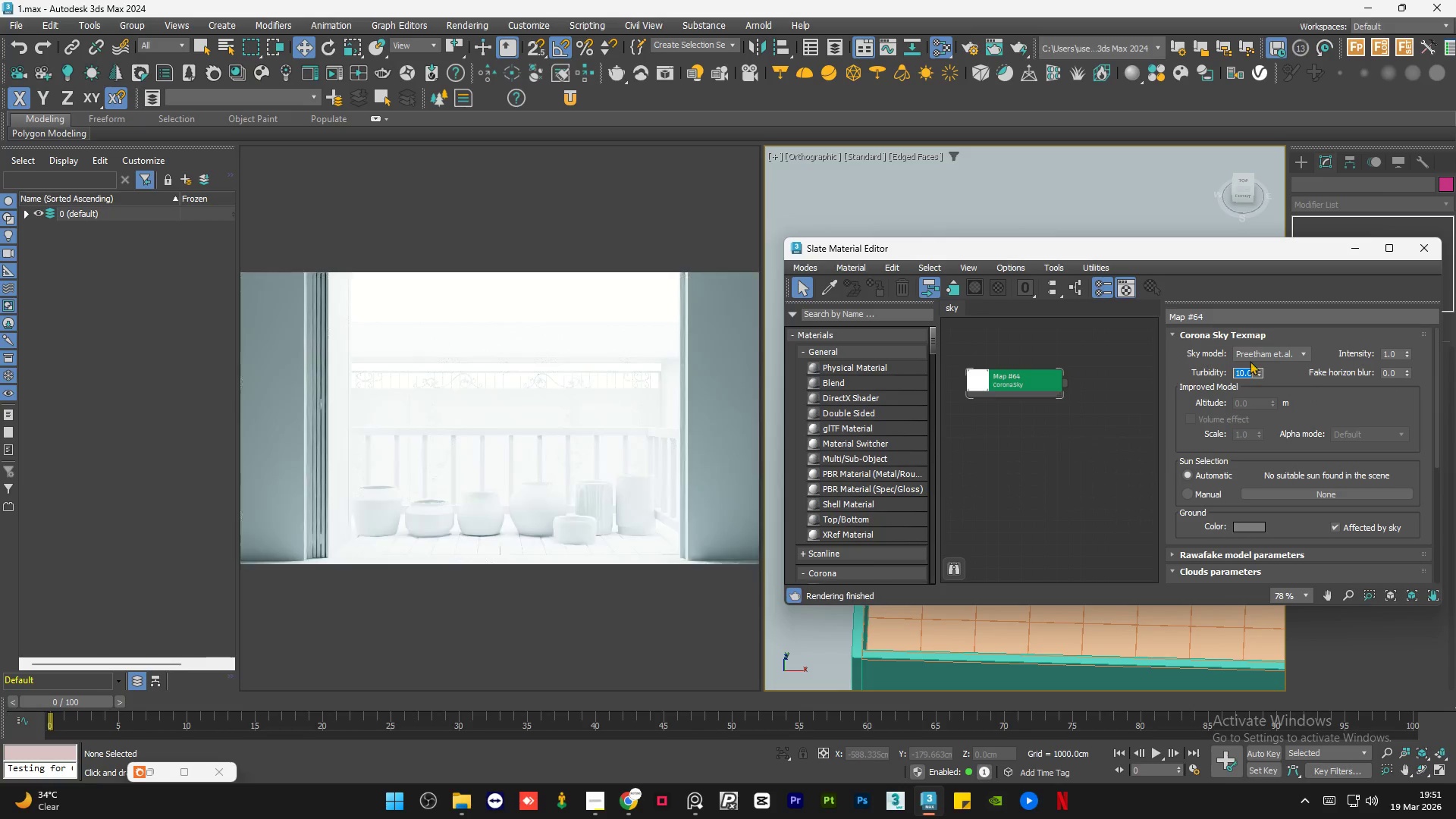 
left_click([1272, 351])
 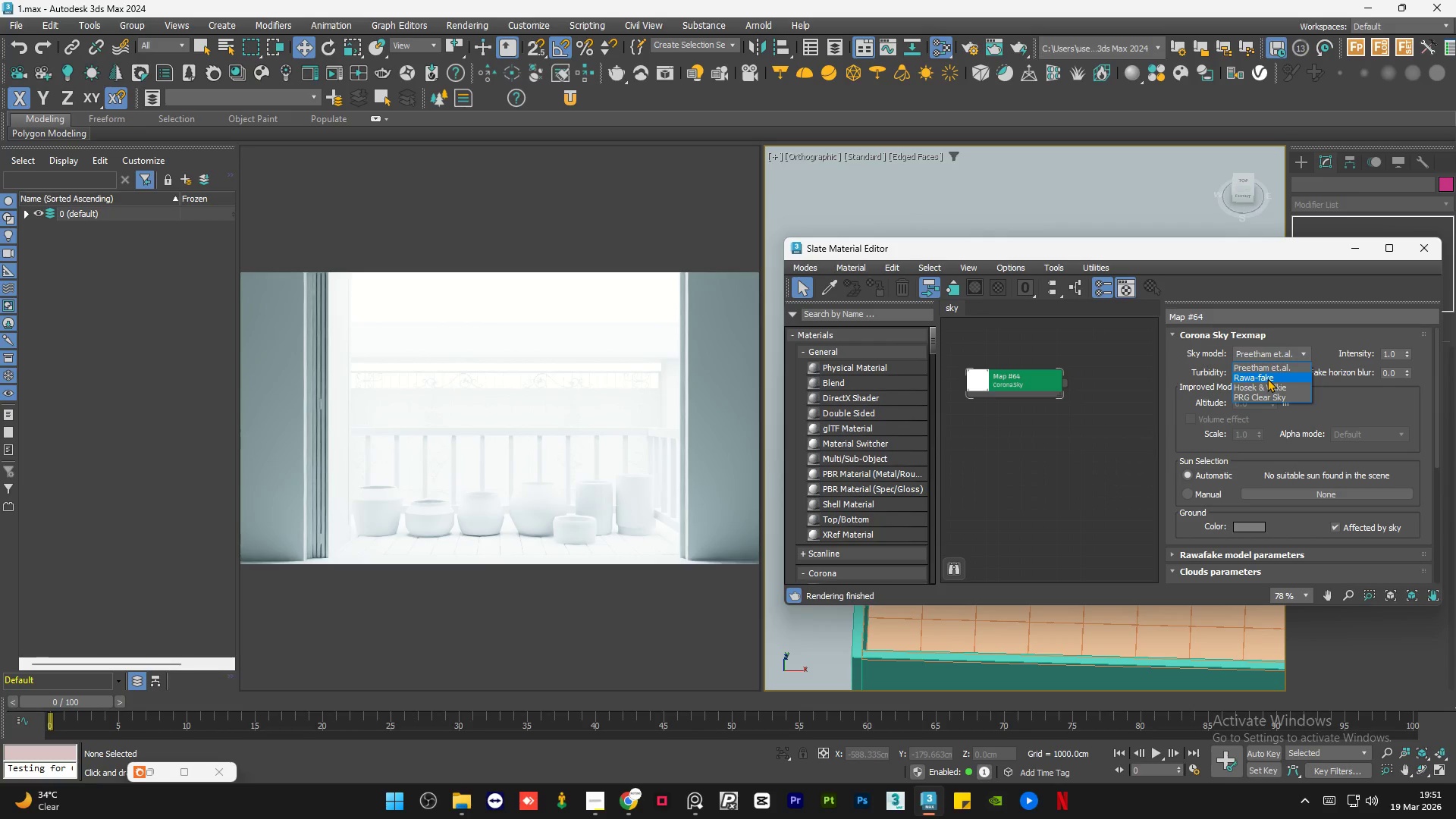 
left_click([1267, 378])
 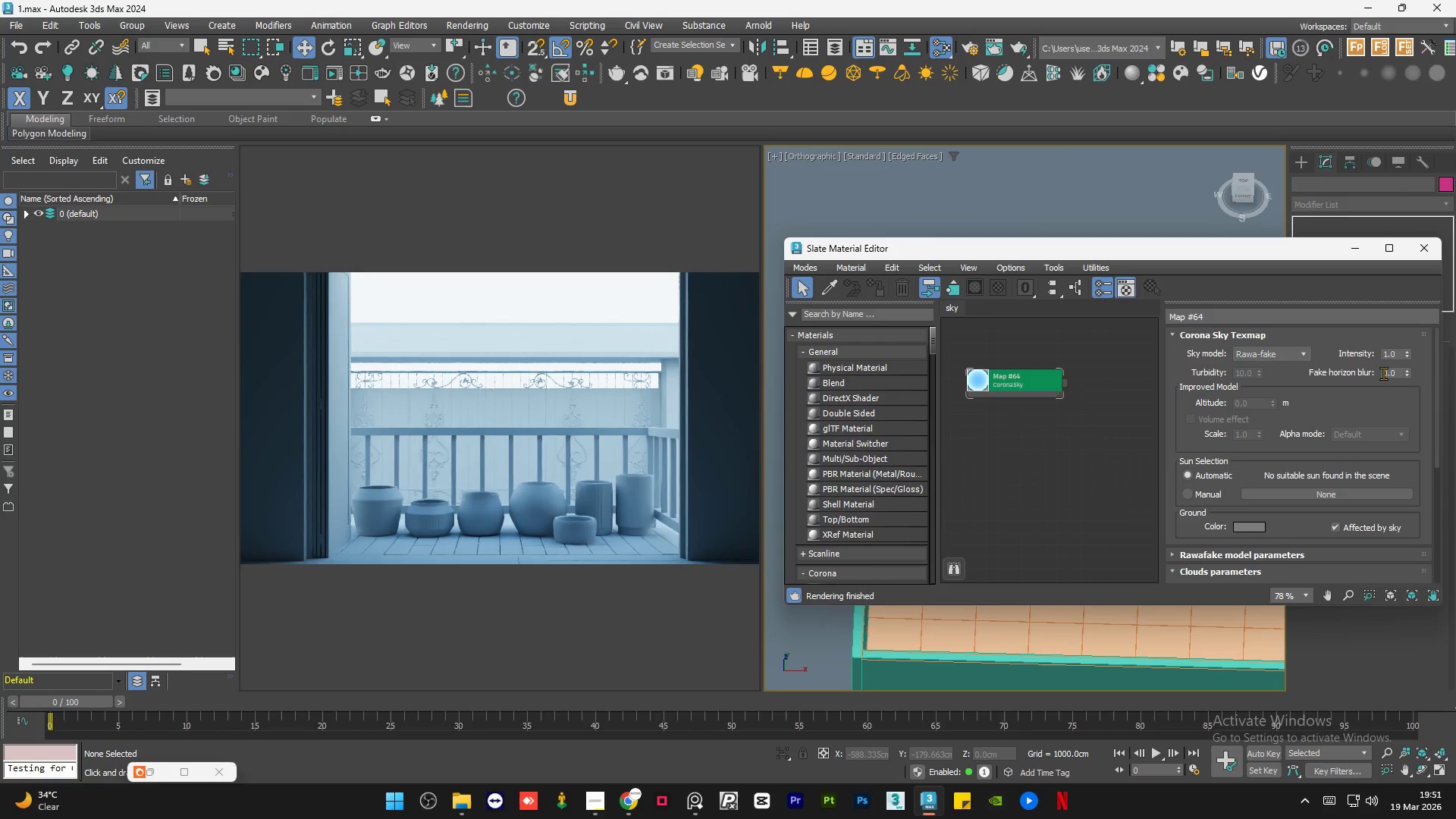 
double_click([1391, 373])
 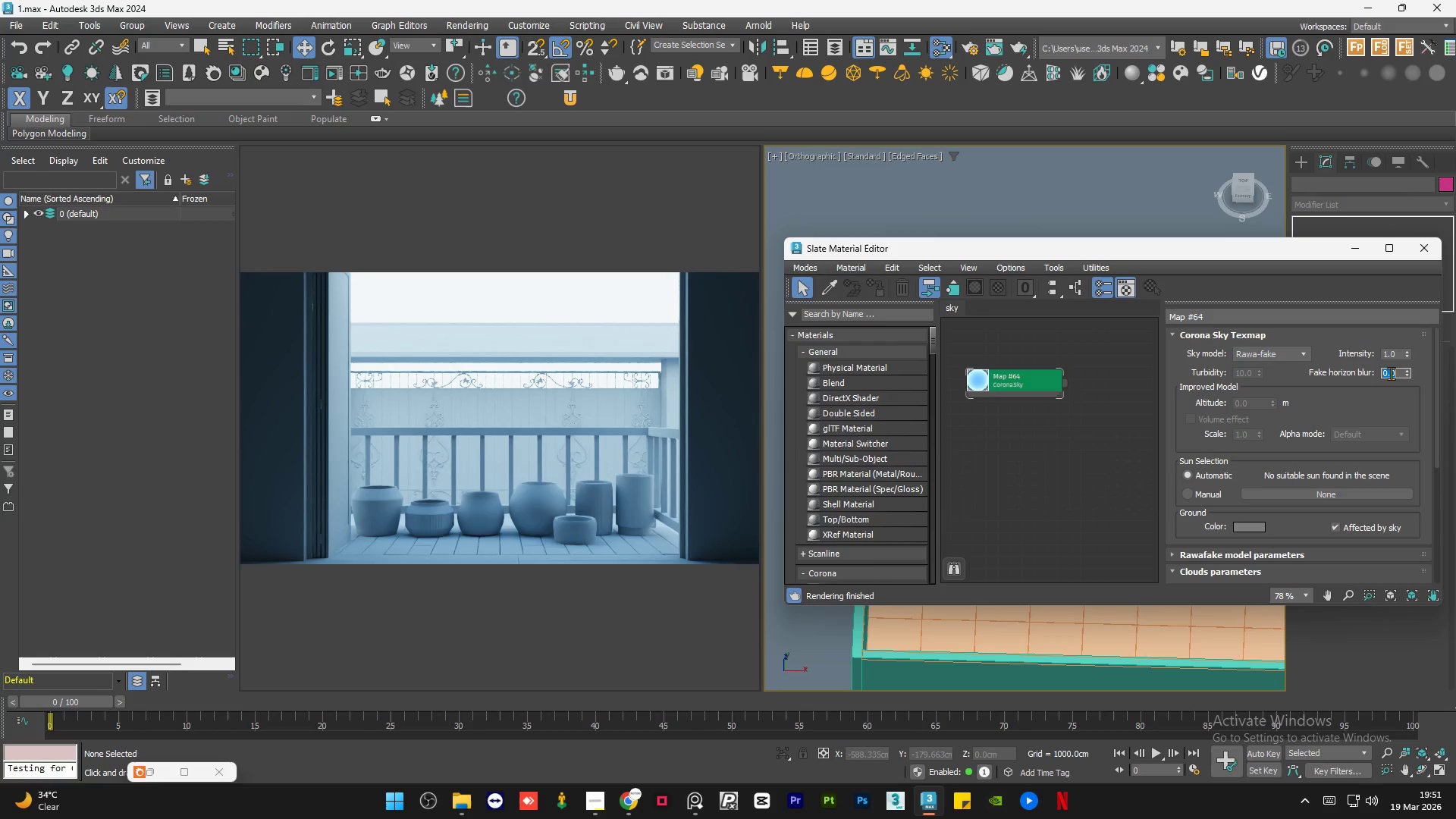 
key(Numpad1)
 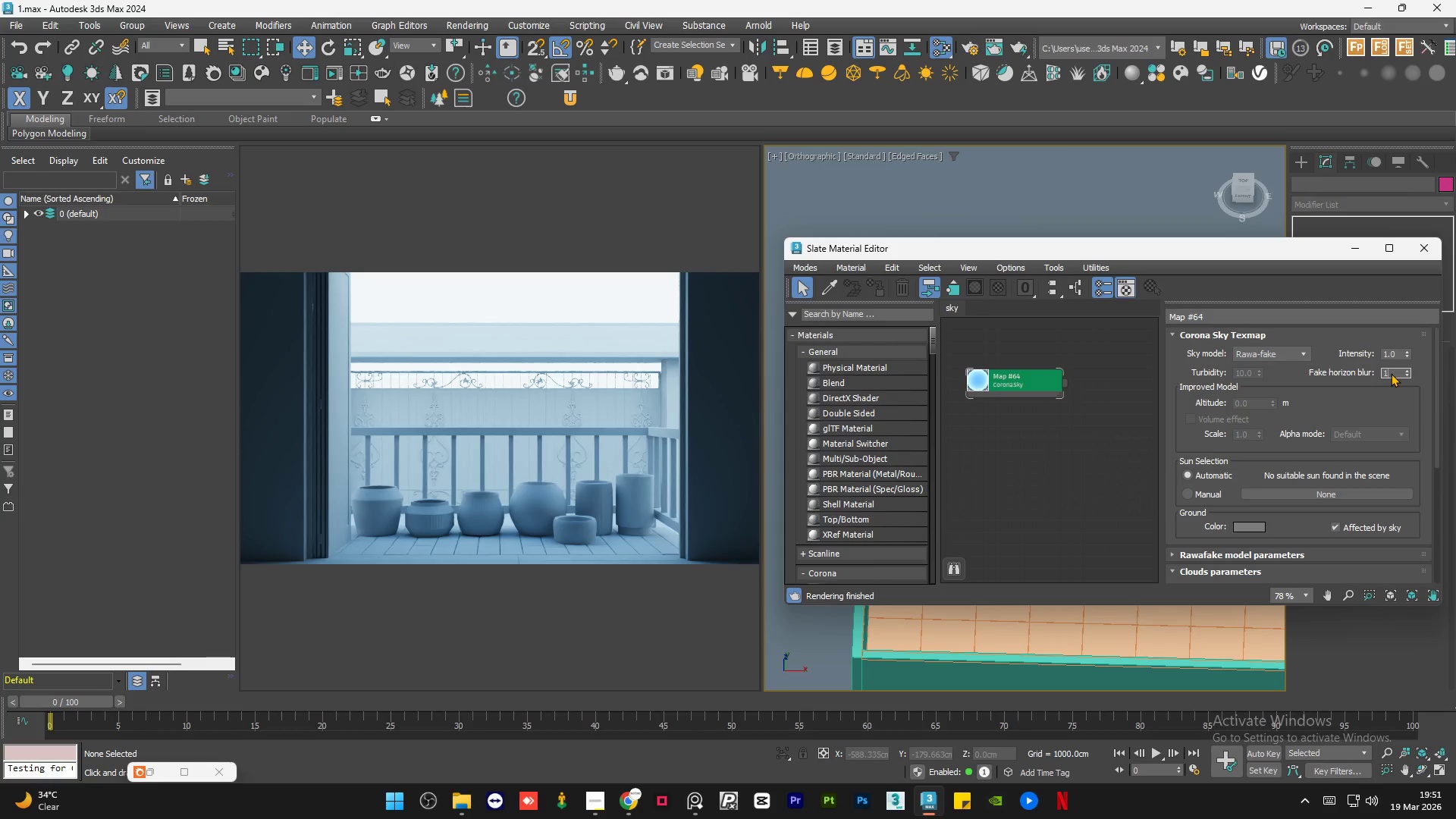 
key(NumpadEnter)
 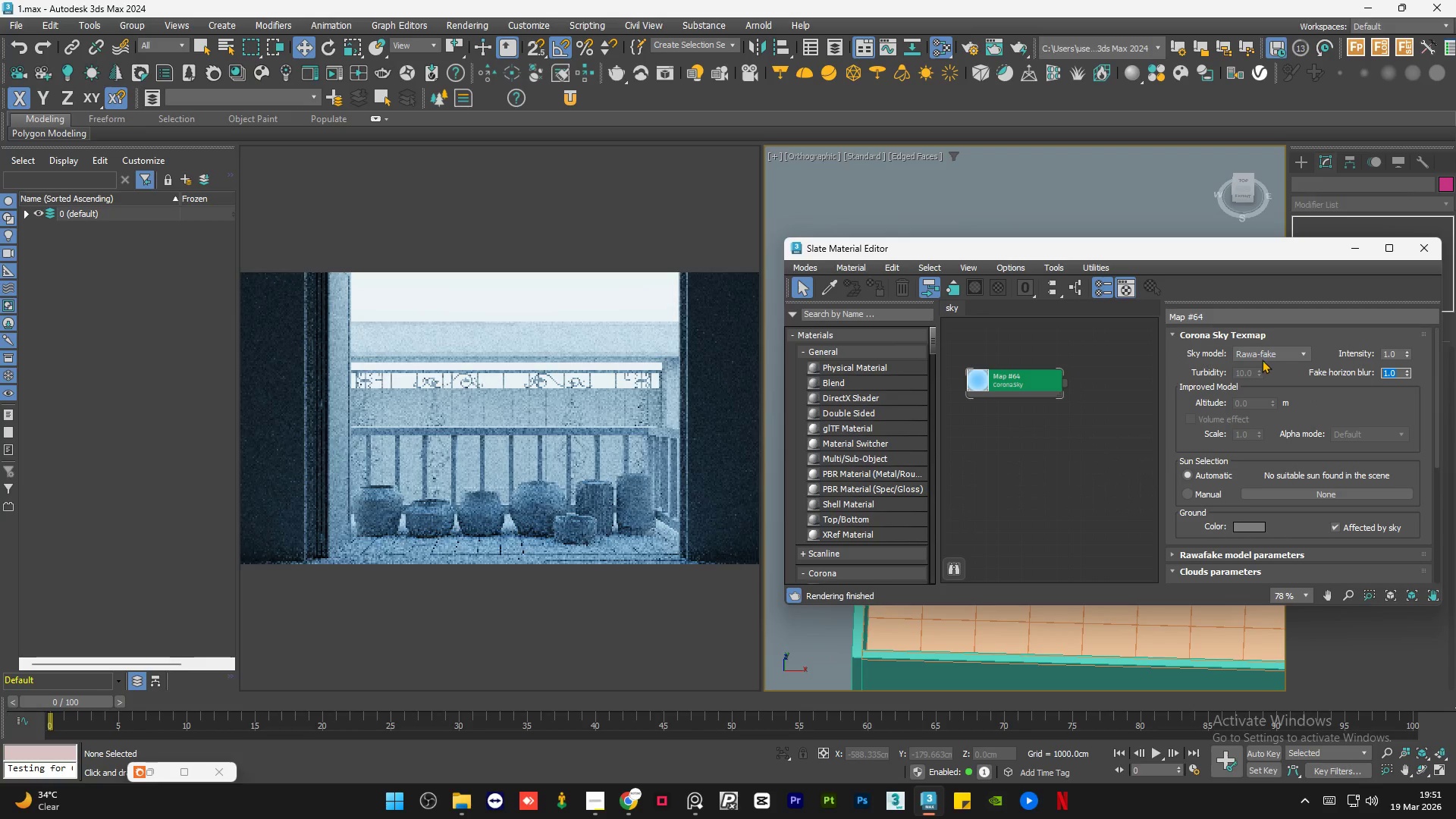 
left_click([1284, 356])
 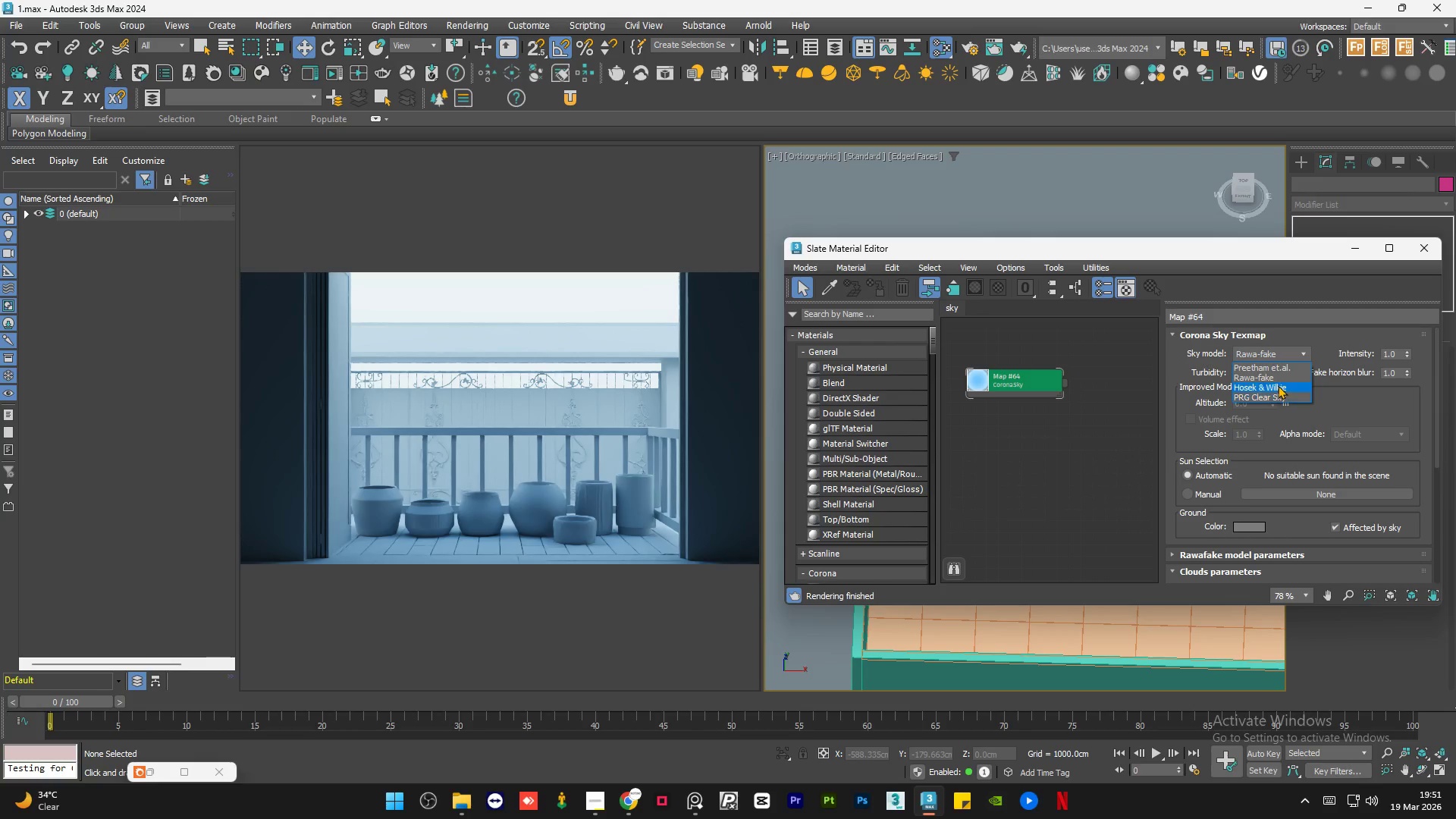 
left_click([1278, 385])
 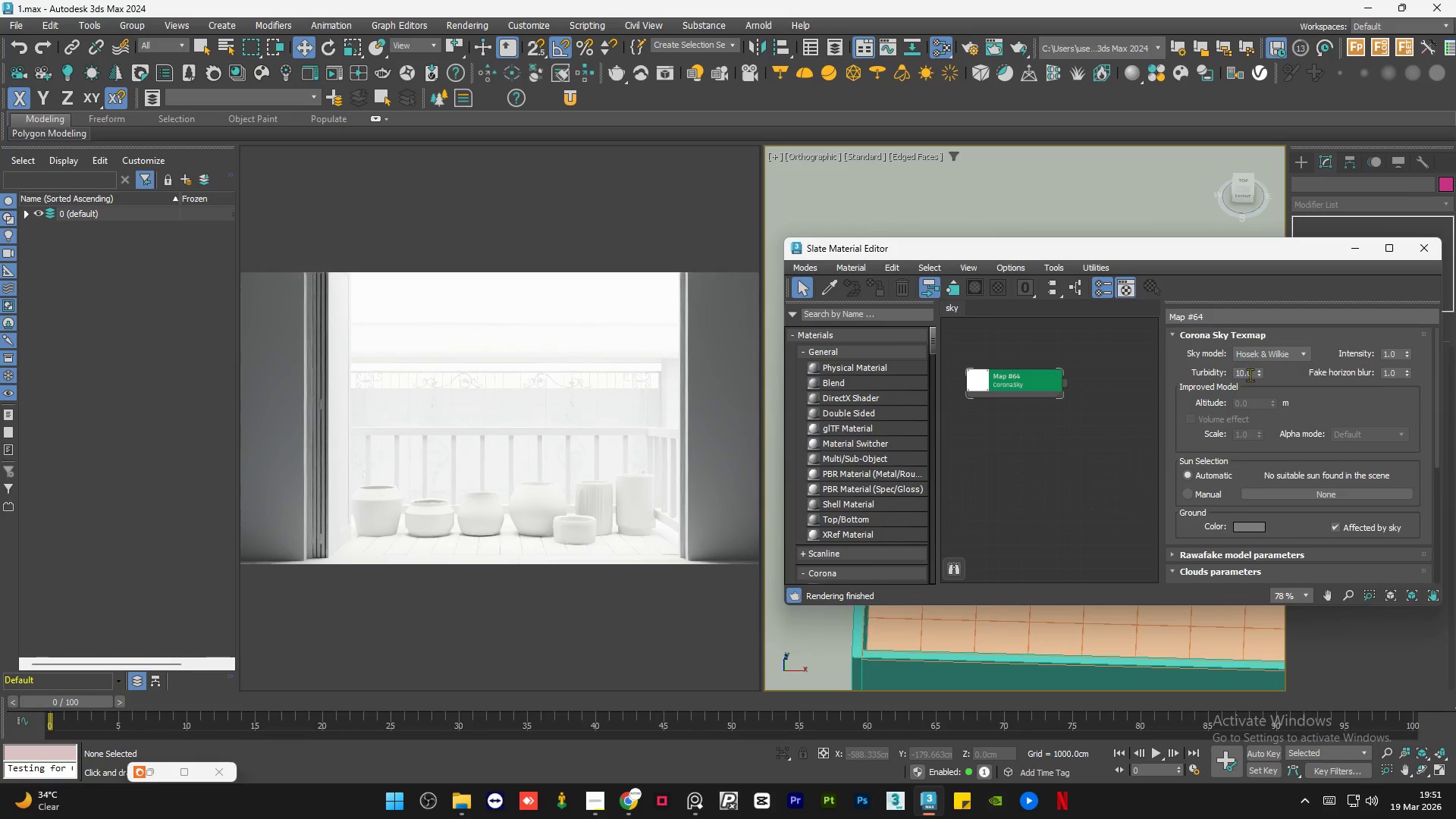 
double_click([1244, 376])
 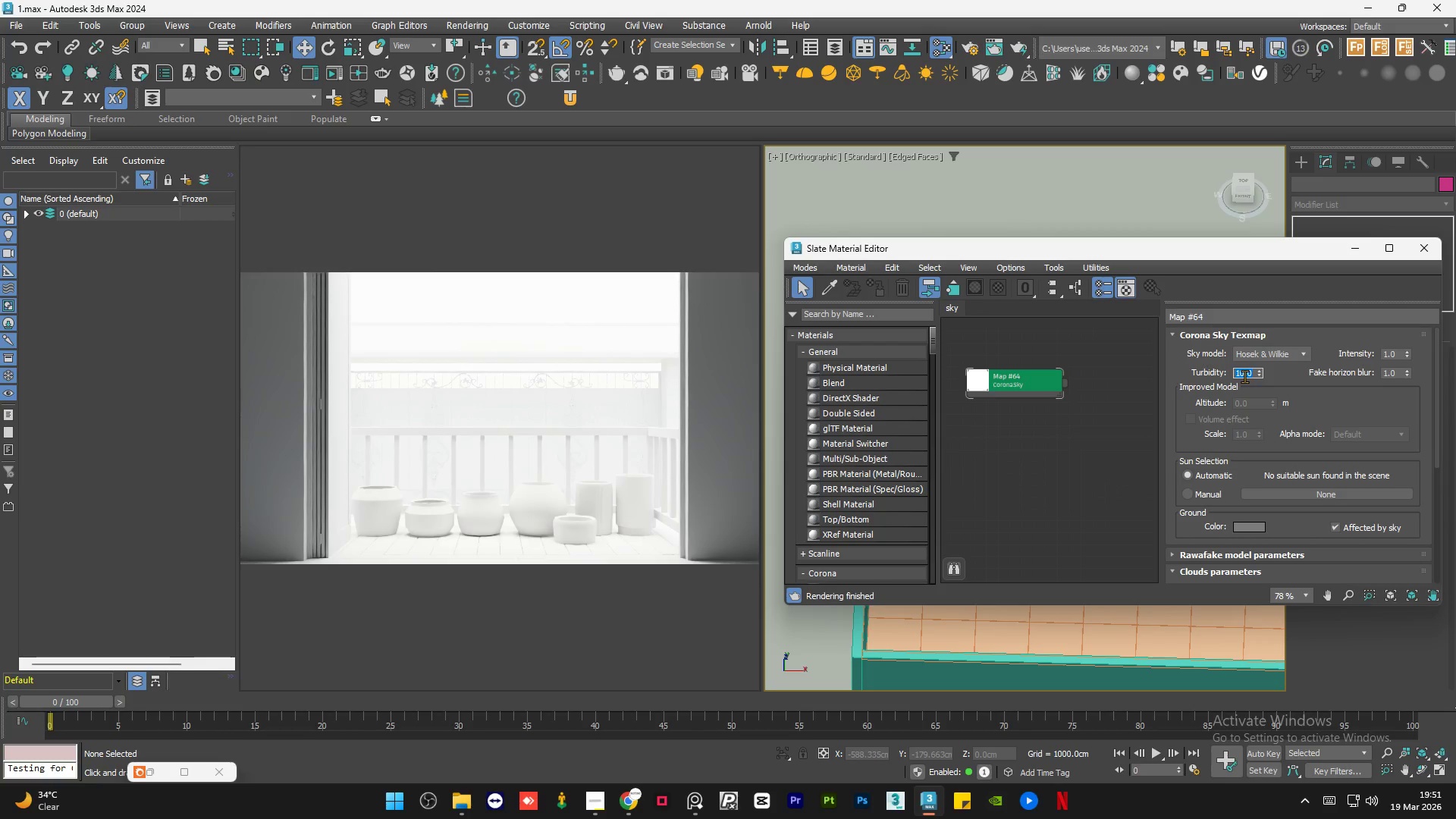 
key(Numpad2)
 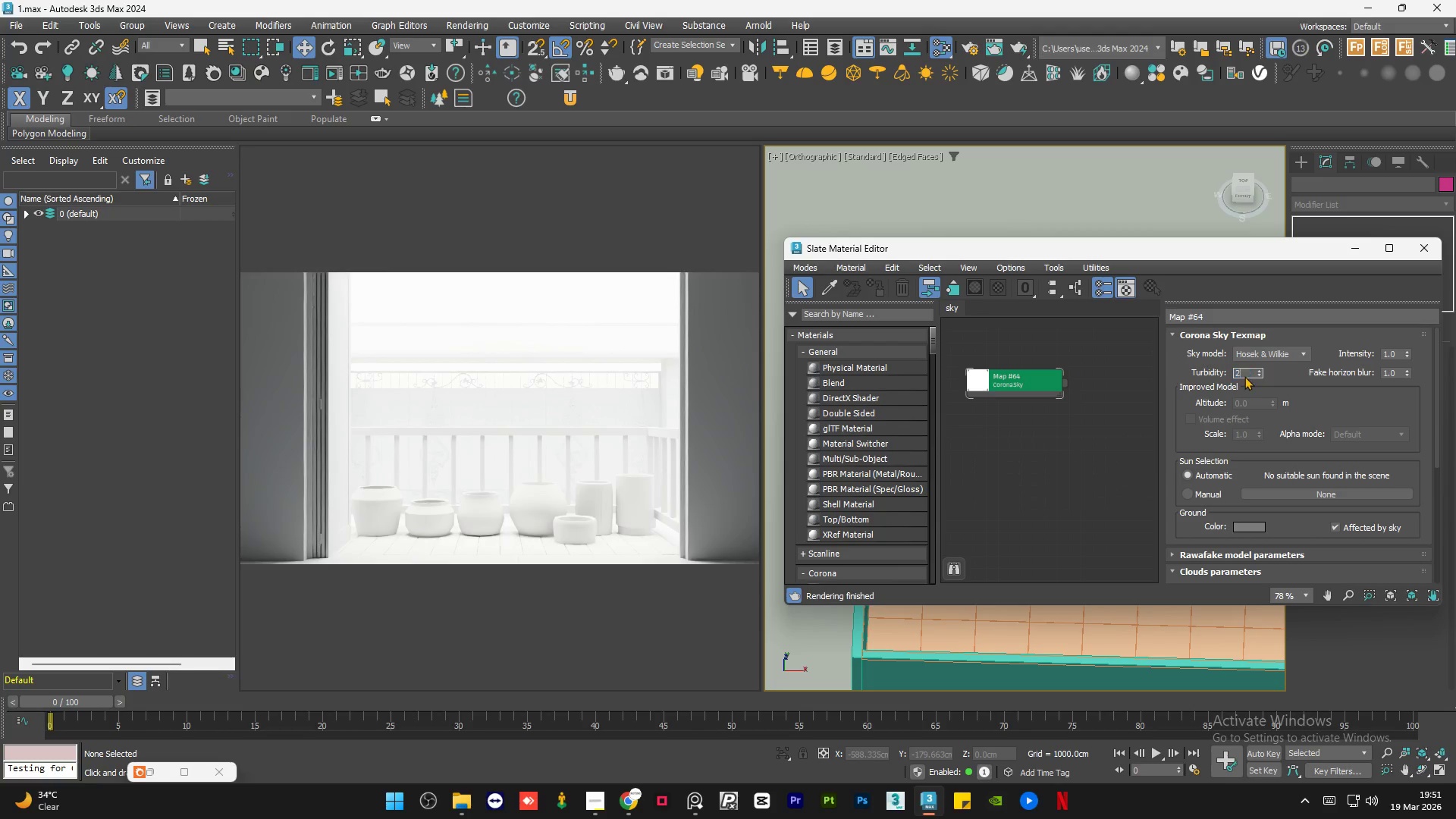 
key(NumpadDecimal)
 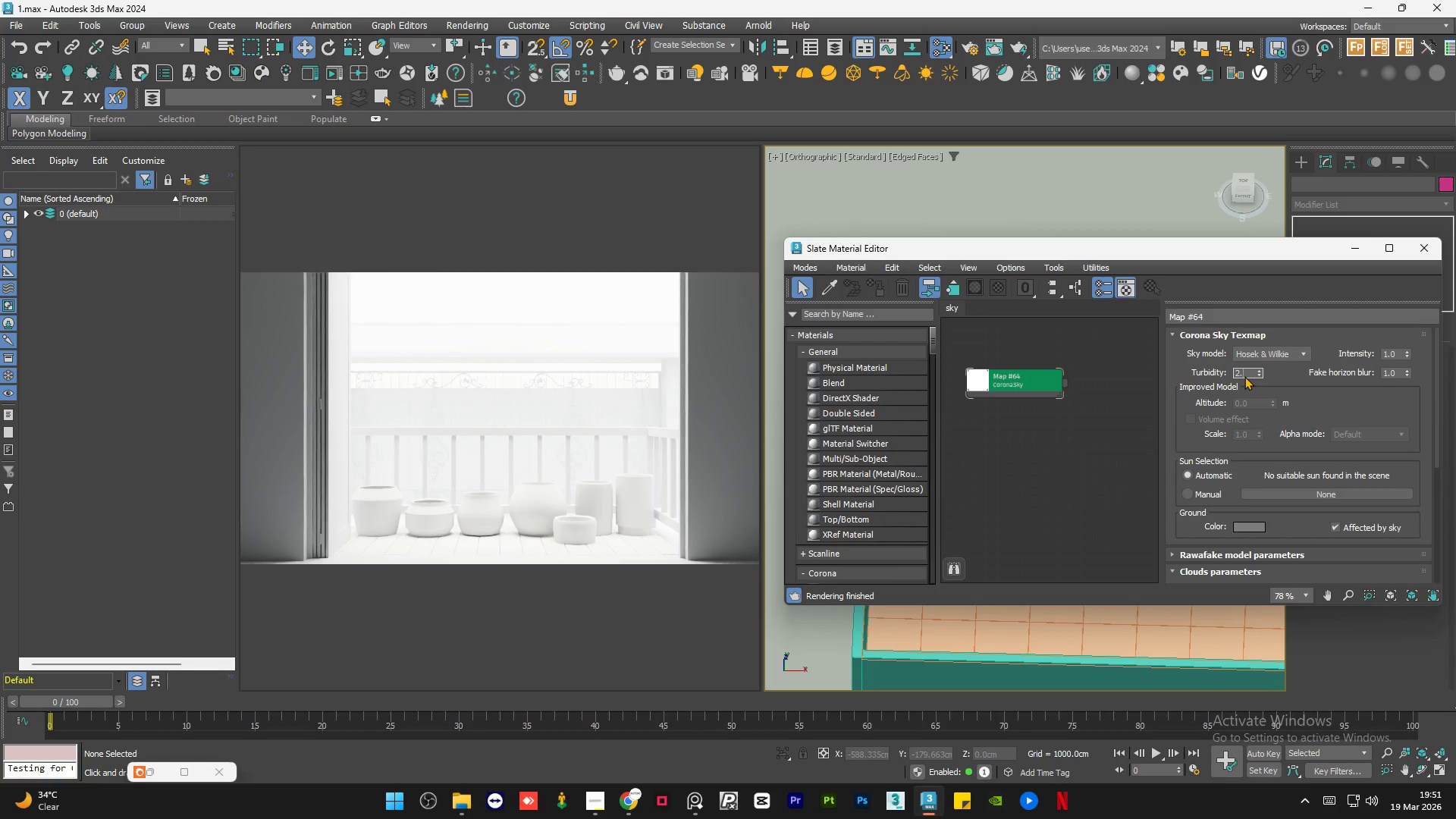 
key(Numpad5)
 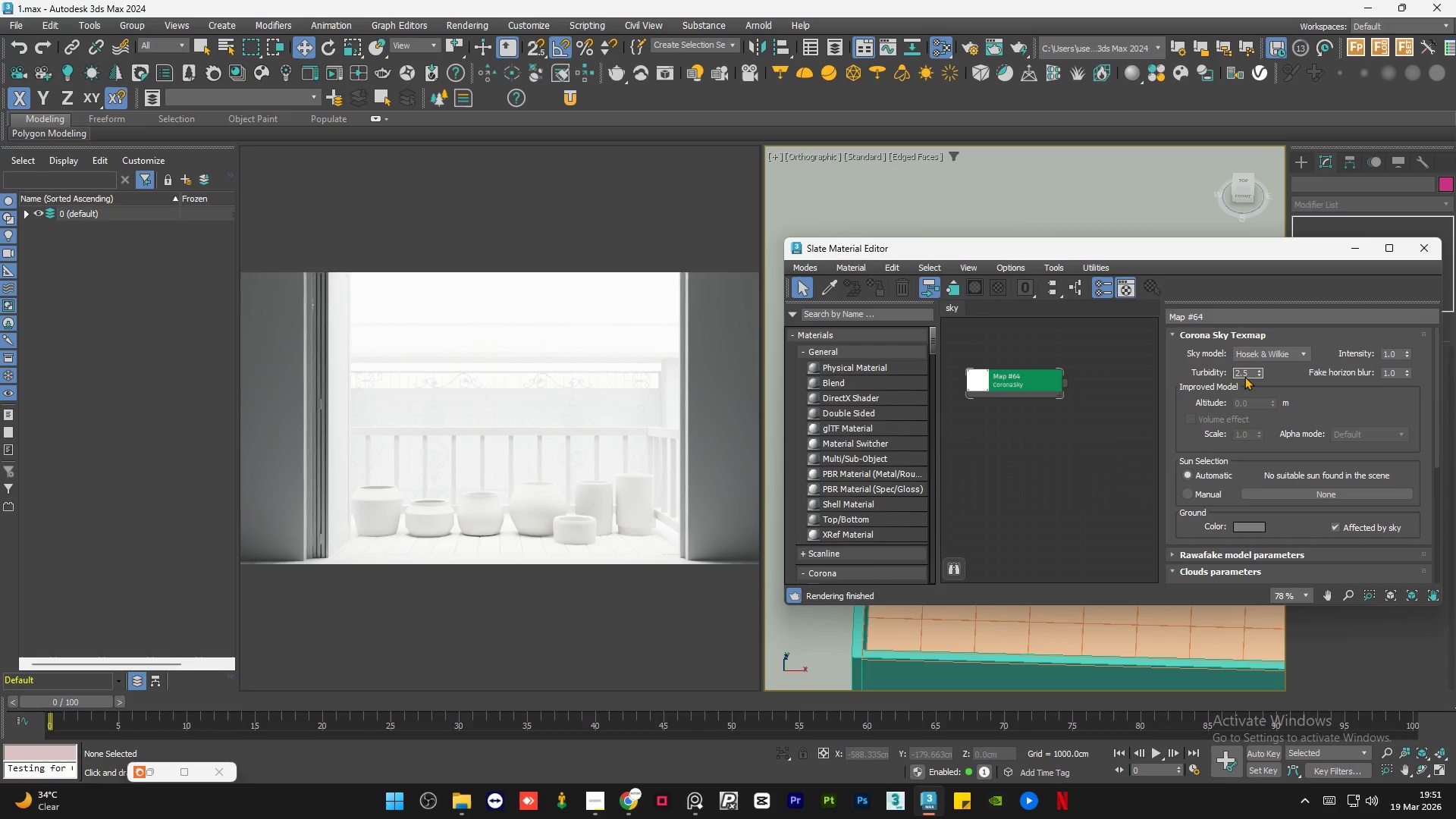 
key(NumpadEnter)
 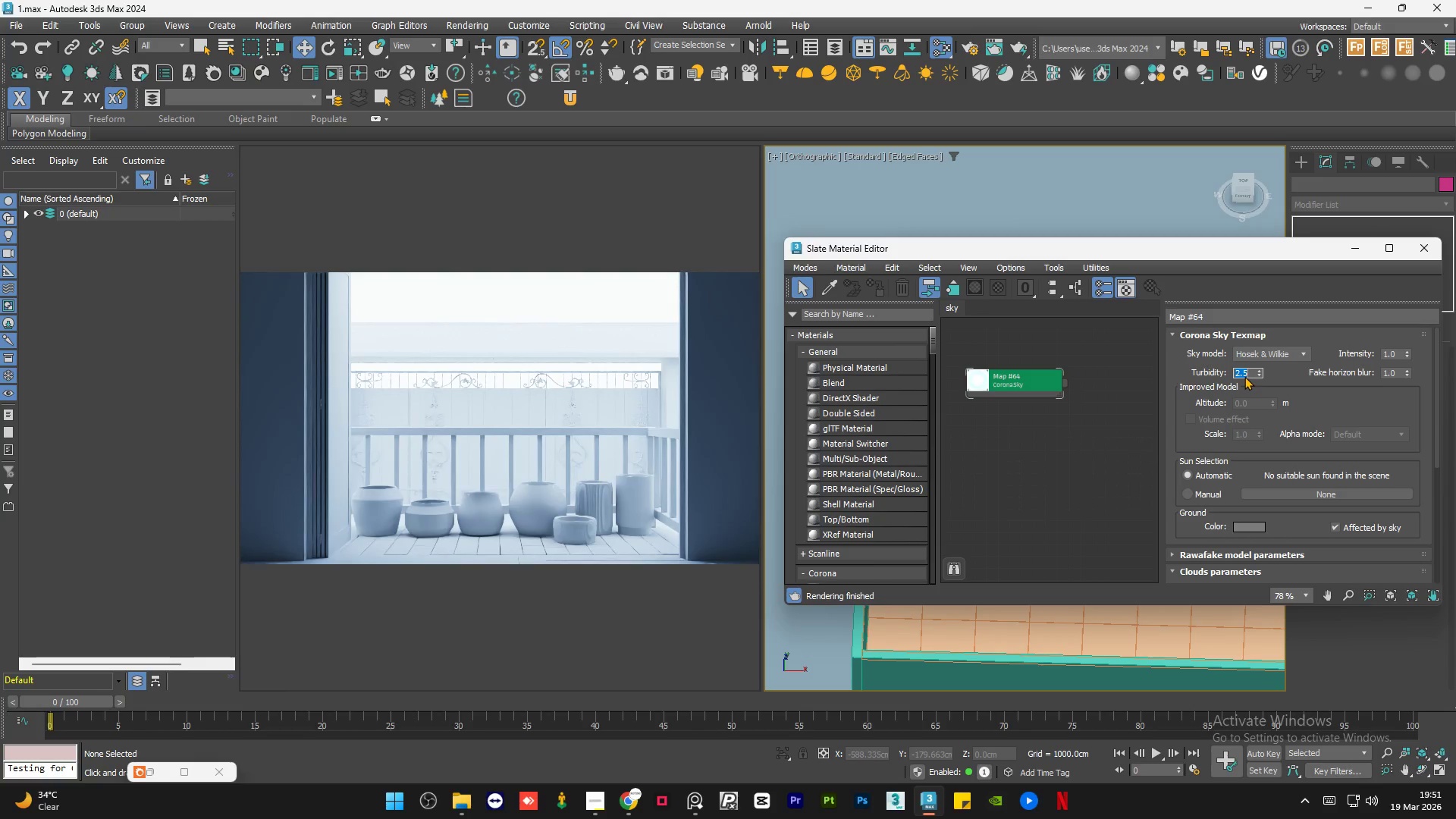 
key(Numpad0)
 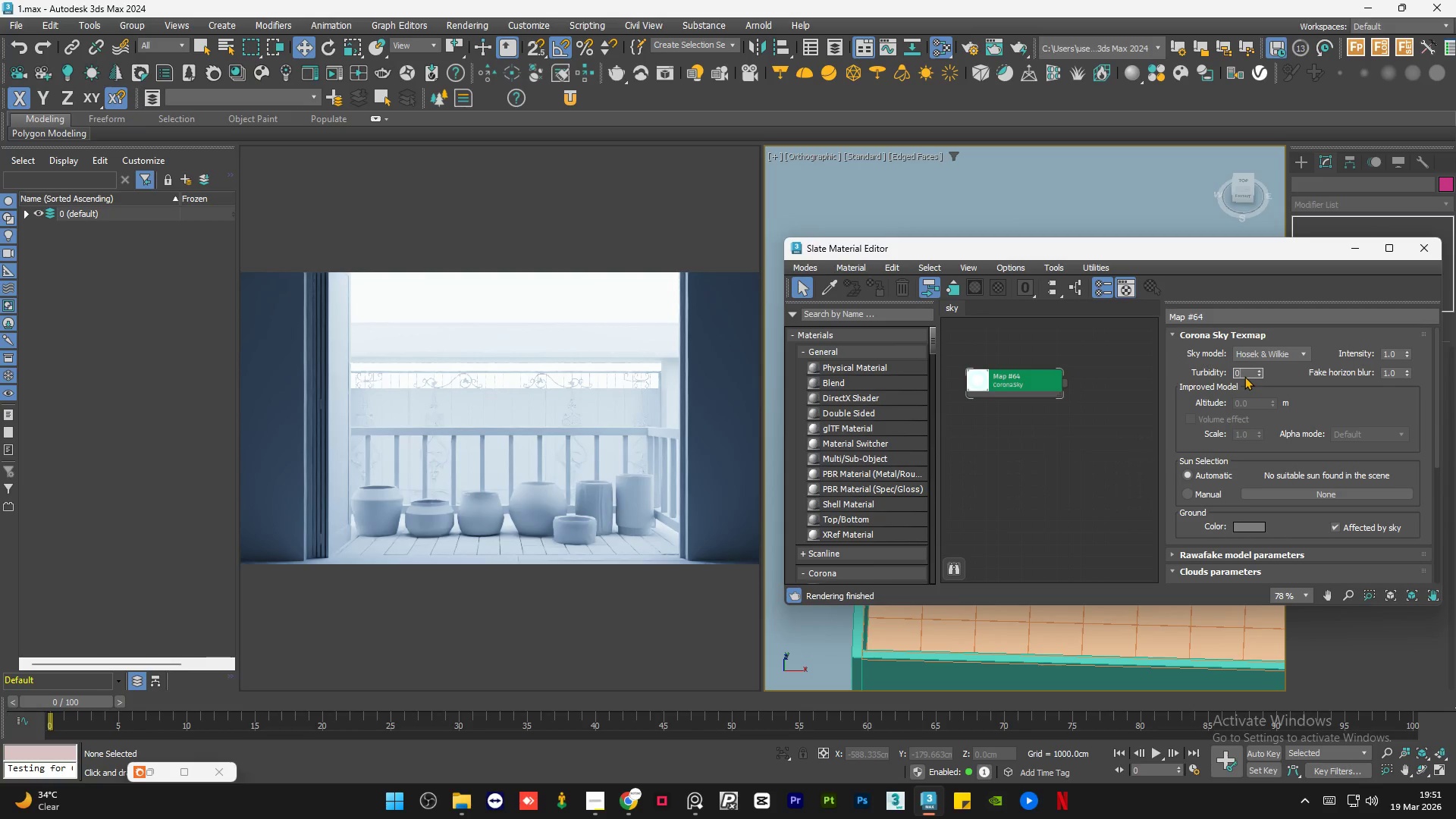 
key(NumpadEnter)
 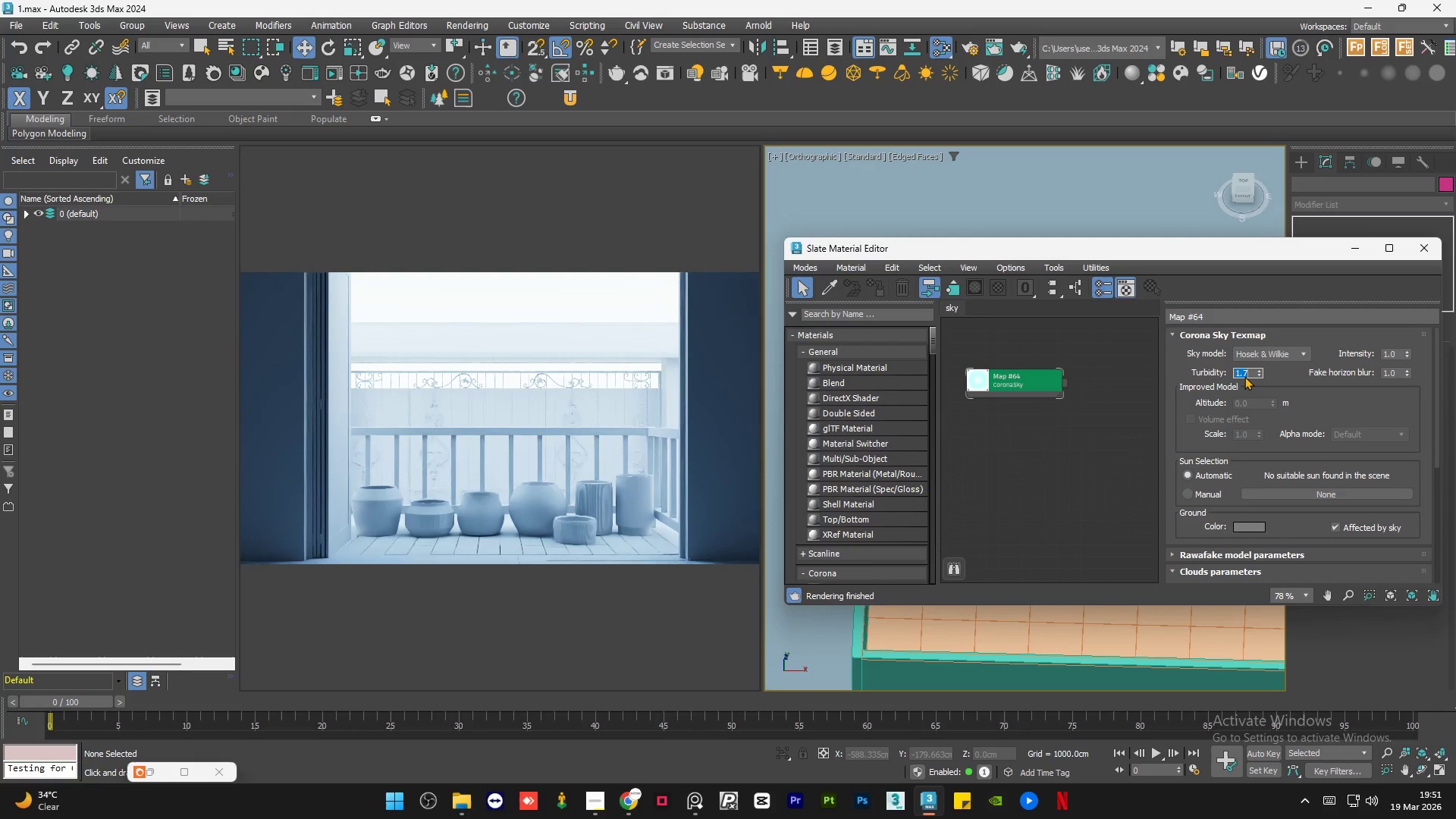 
key(Numpad2)
 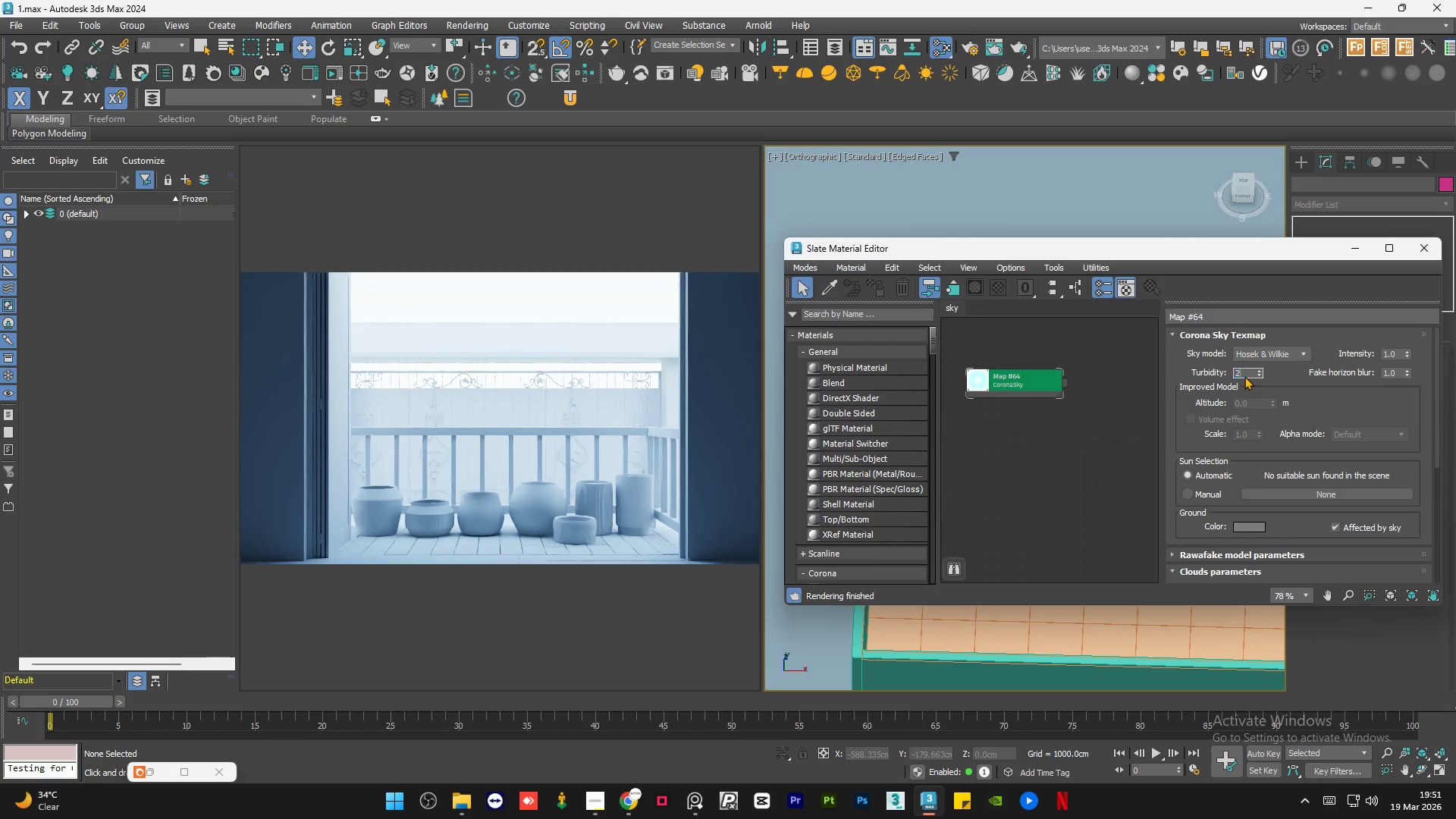 
key(NumpadDecimal)
 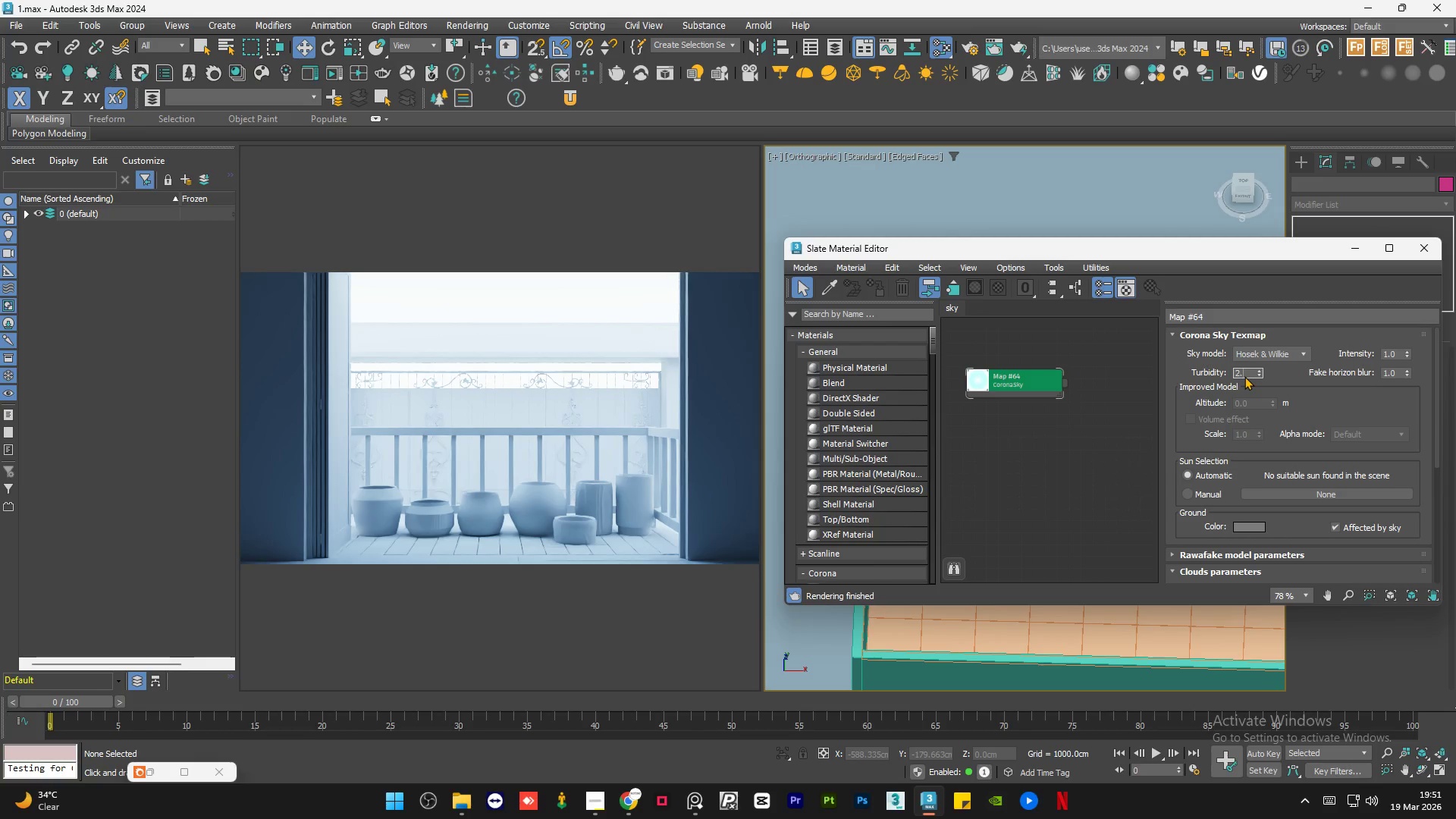 
key(Numpad5)
 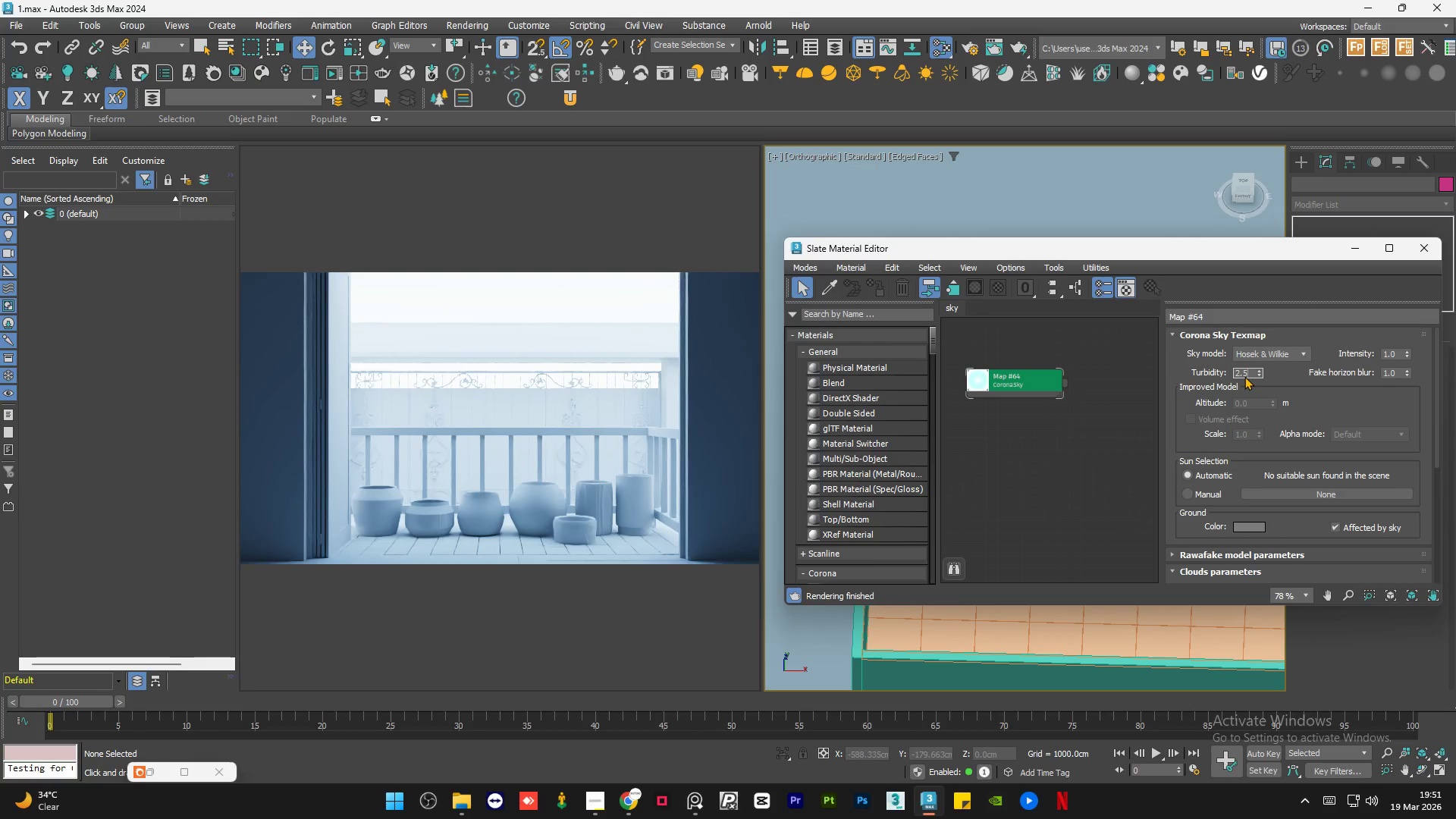 
key(NumpadEnter)
 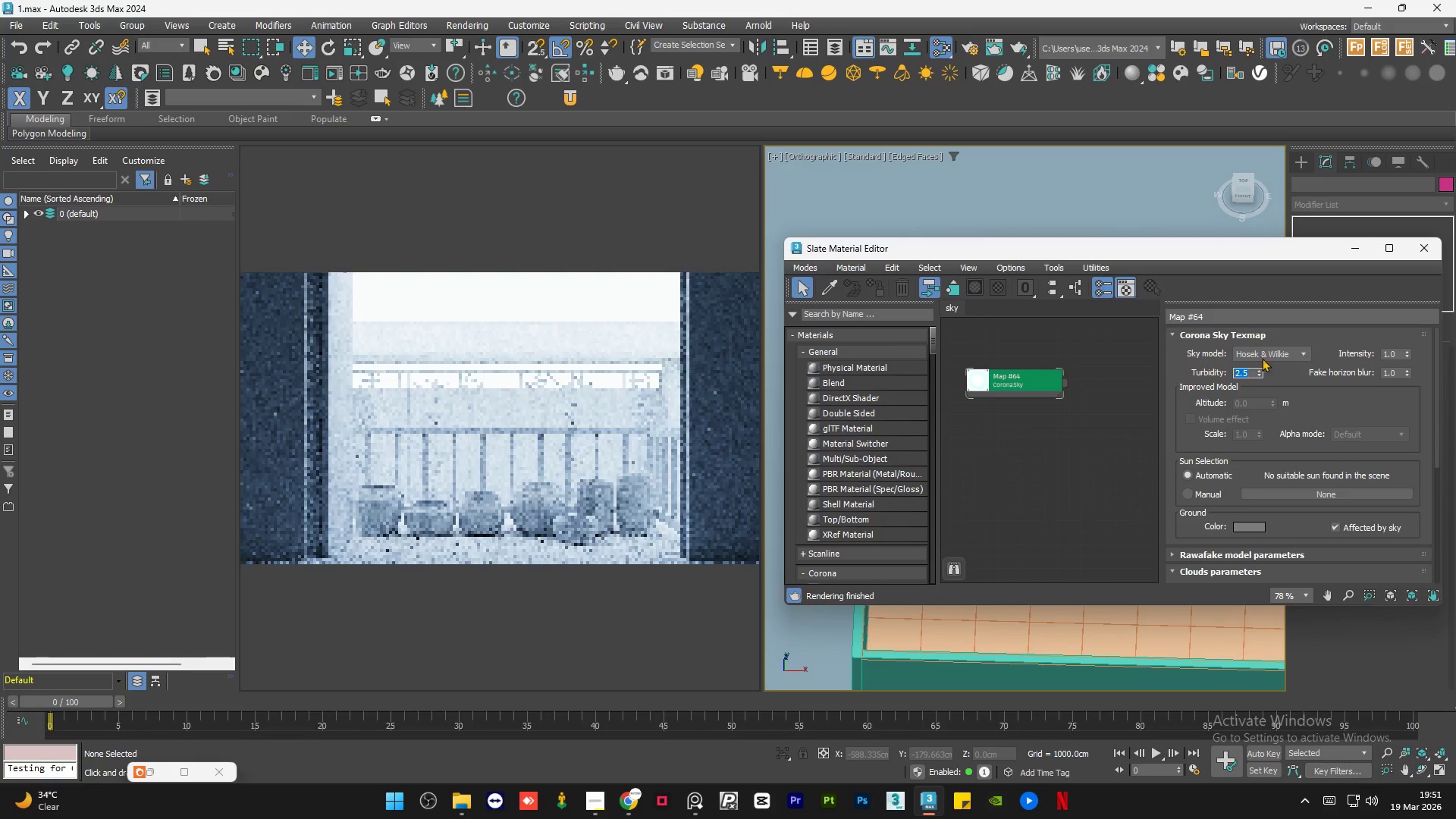 
left_click([1270, 354])
 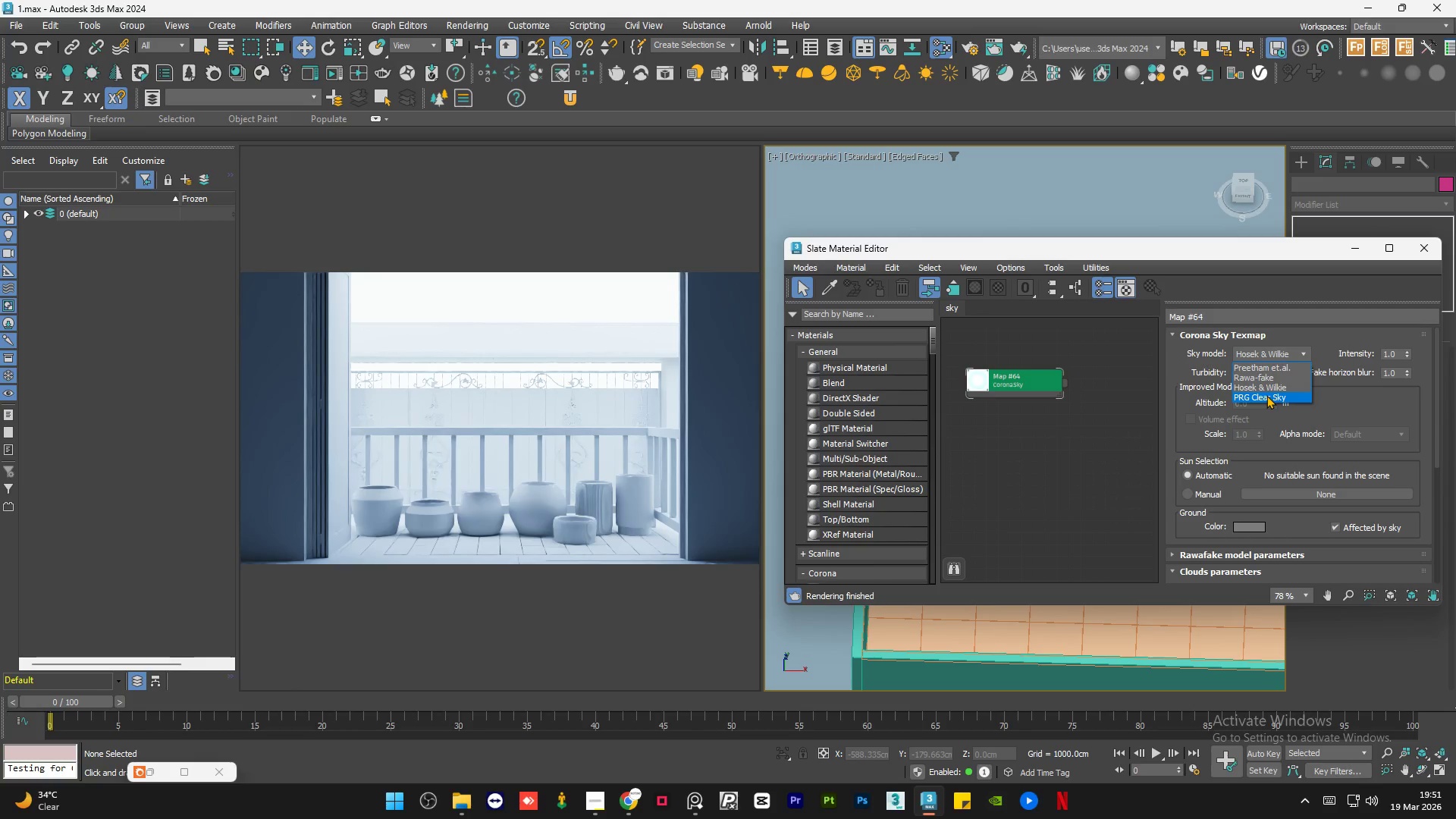 
left_click([1266, 395])
 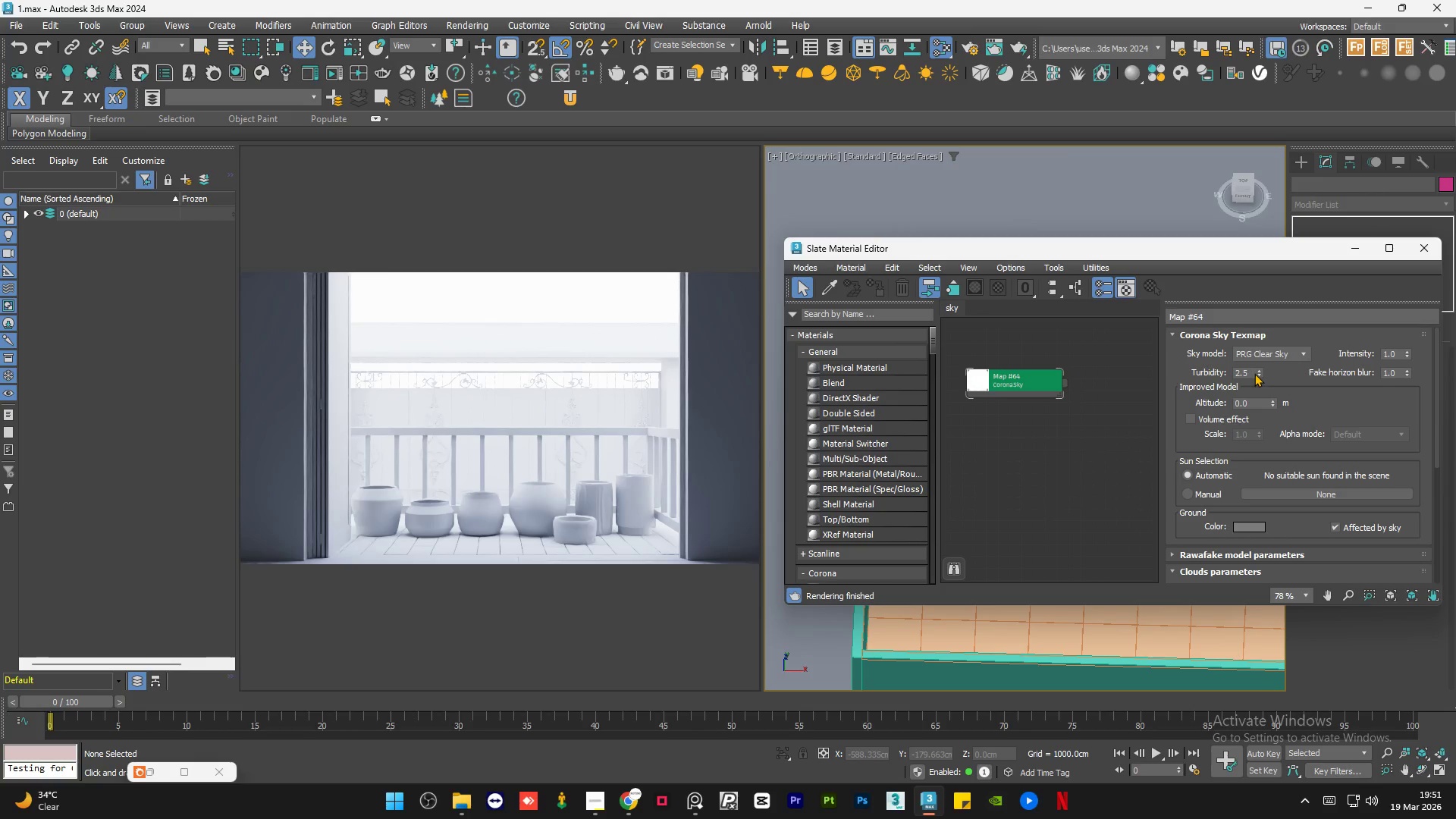 
left_click([1397, 370])
 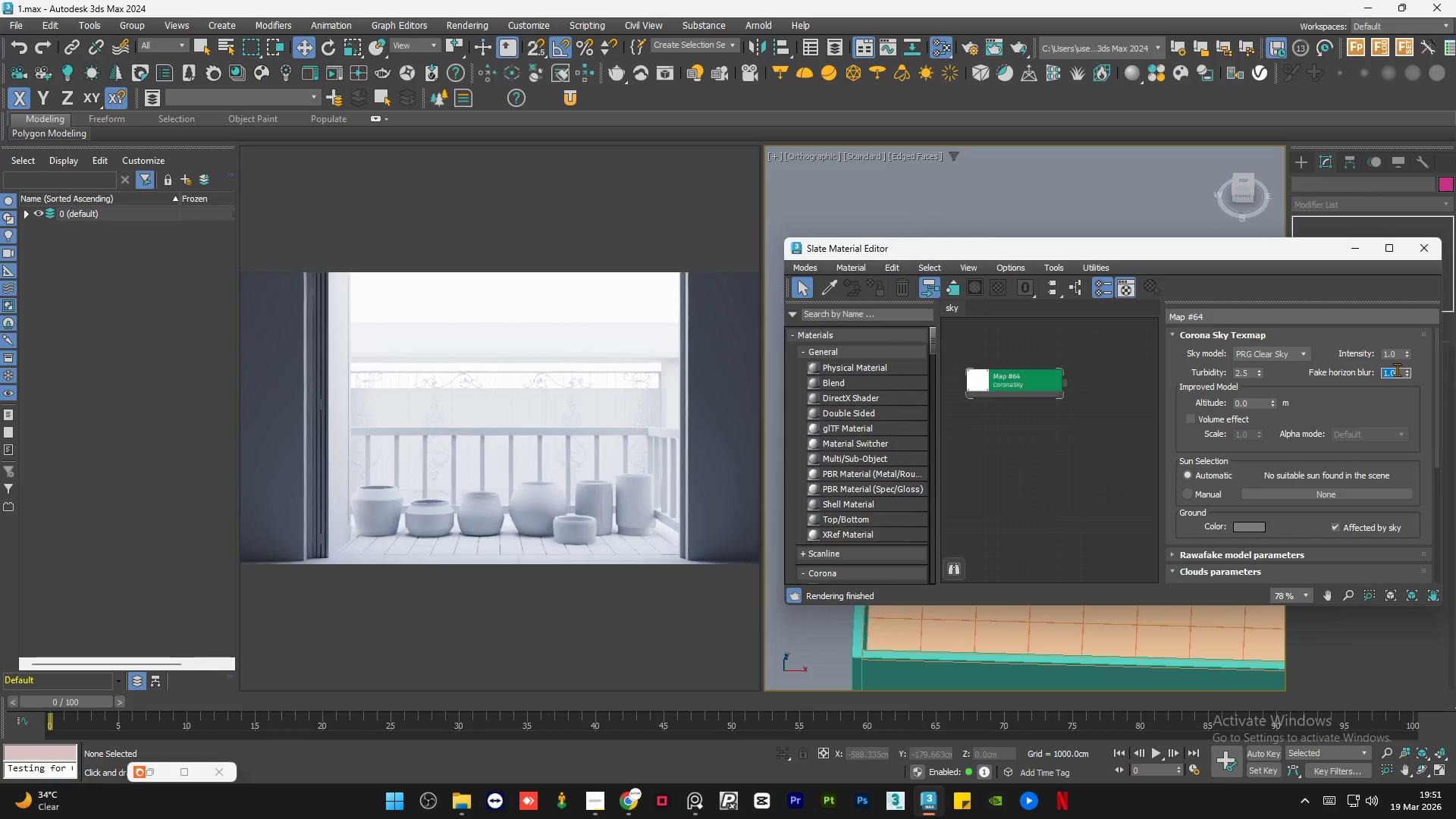 
key(Numpad0)
 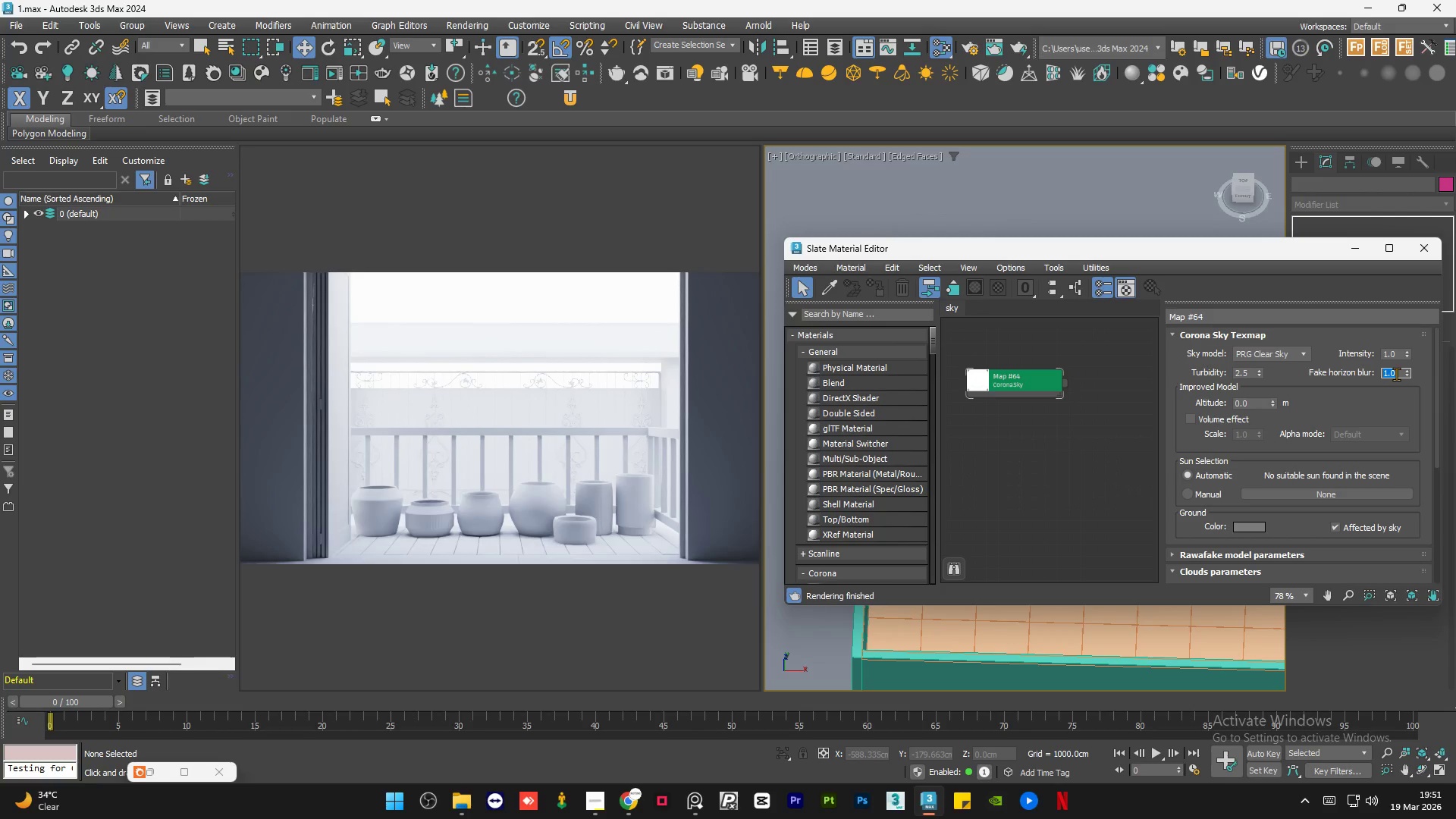 
key(Numpad0)
 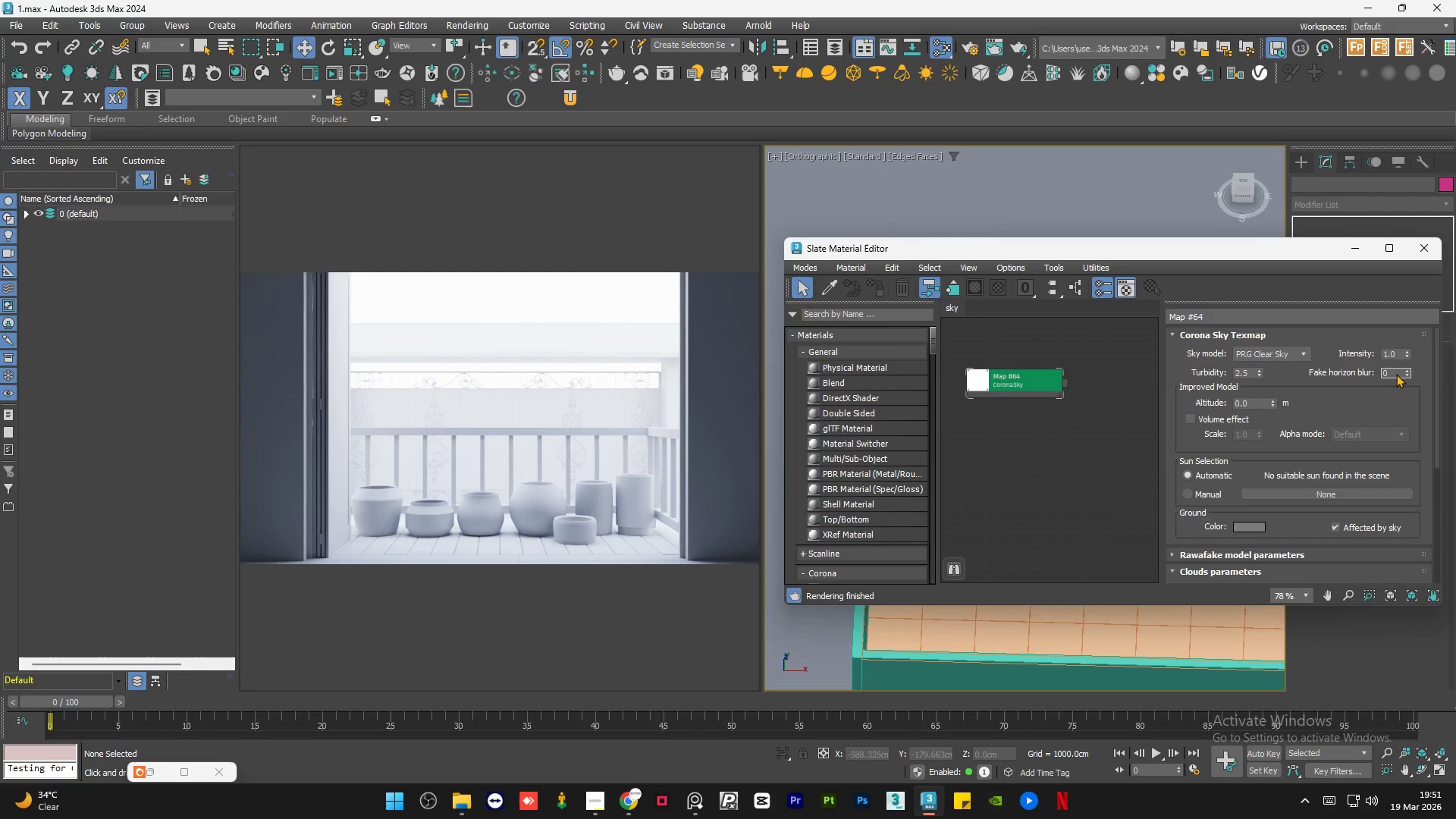 
key(NumpadEnter)
 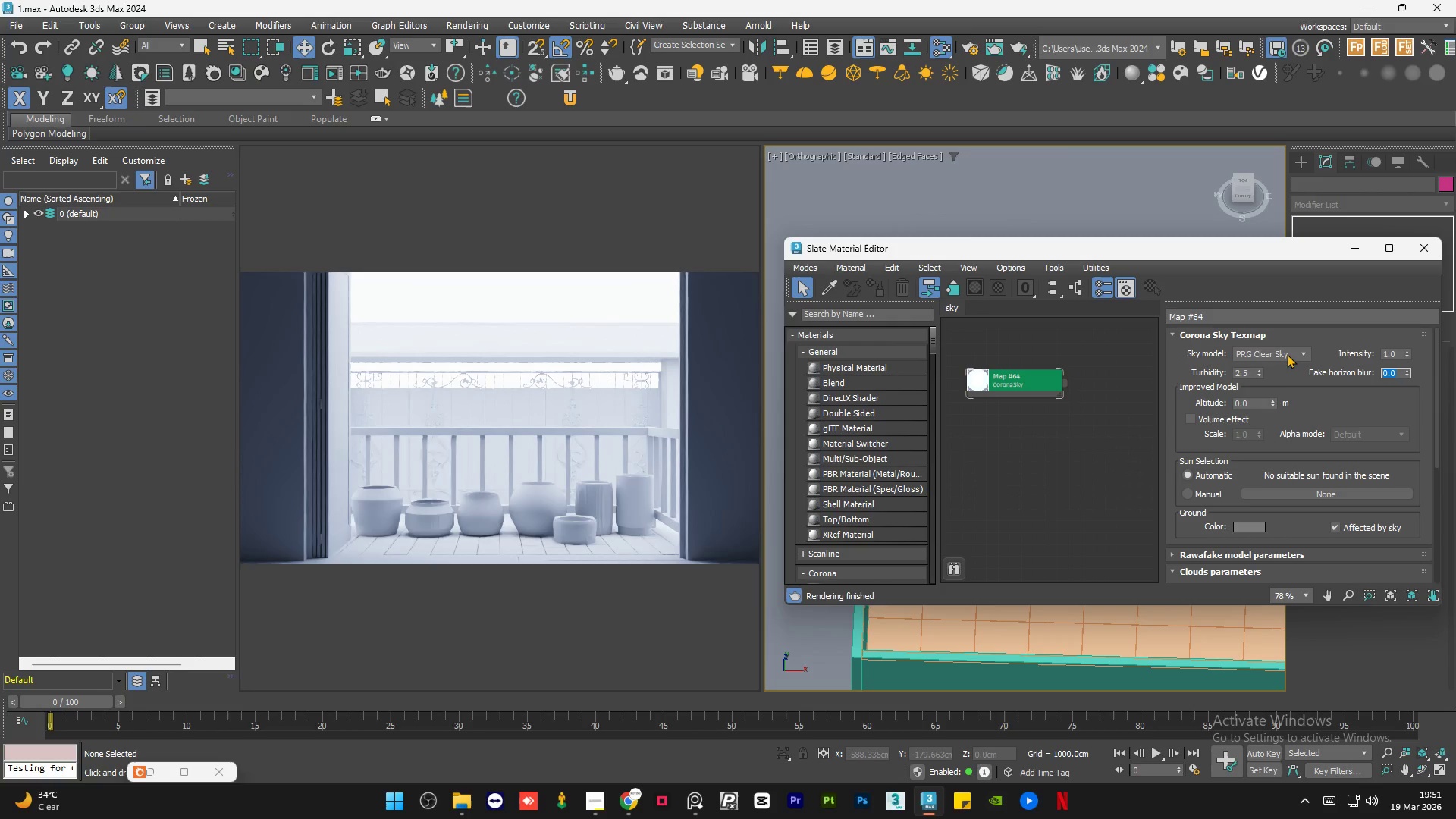 
left_click([1280, 386])
 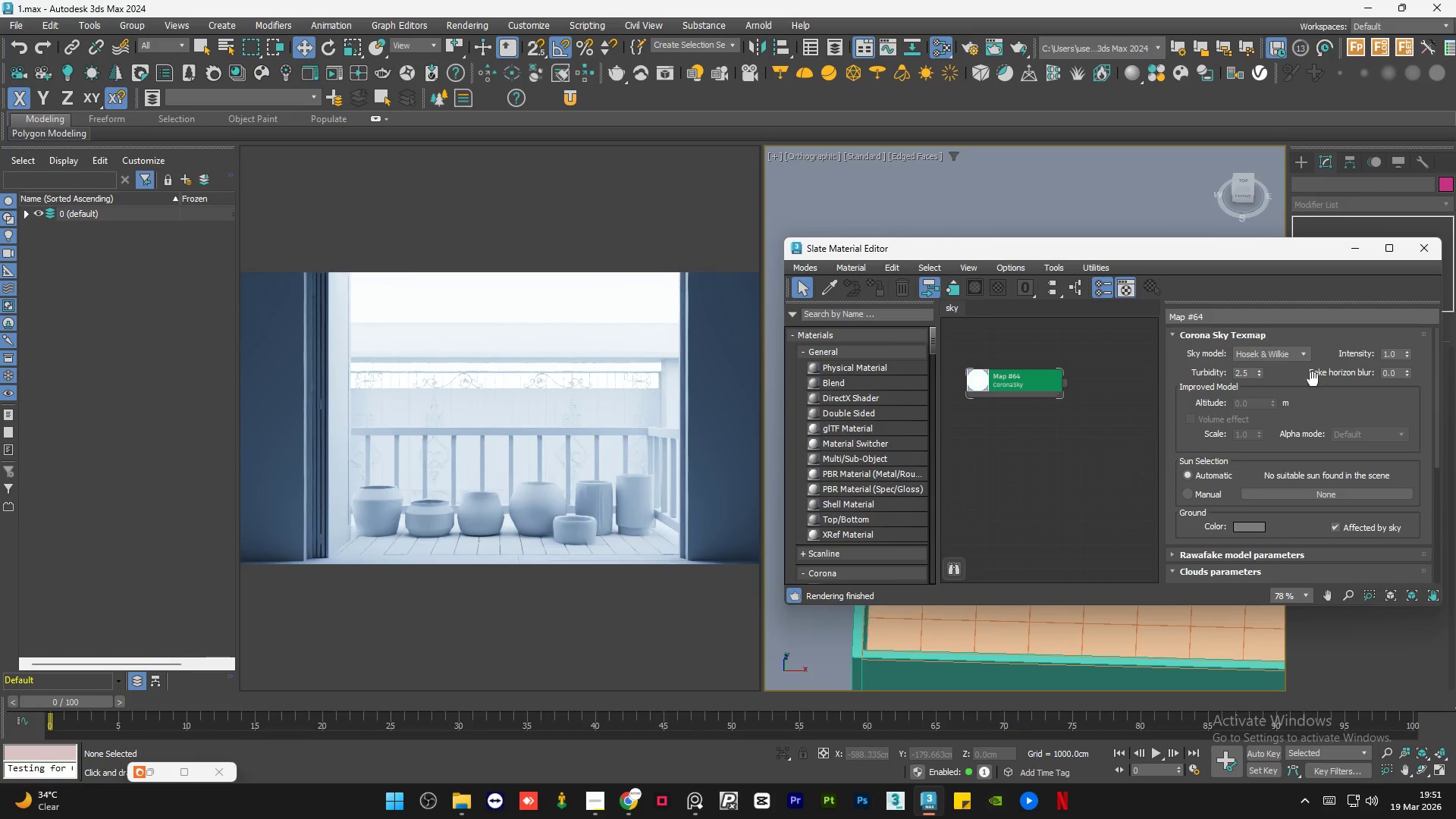 
double_click([1398, 371])
 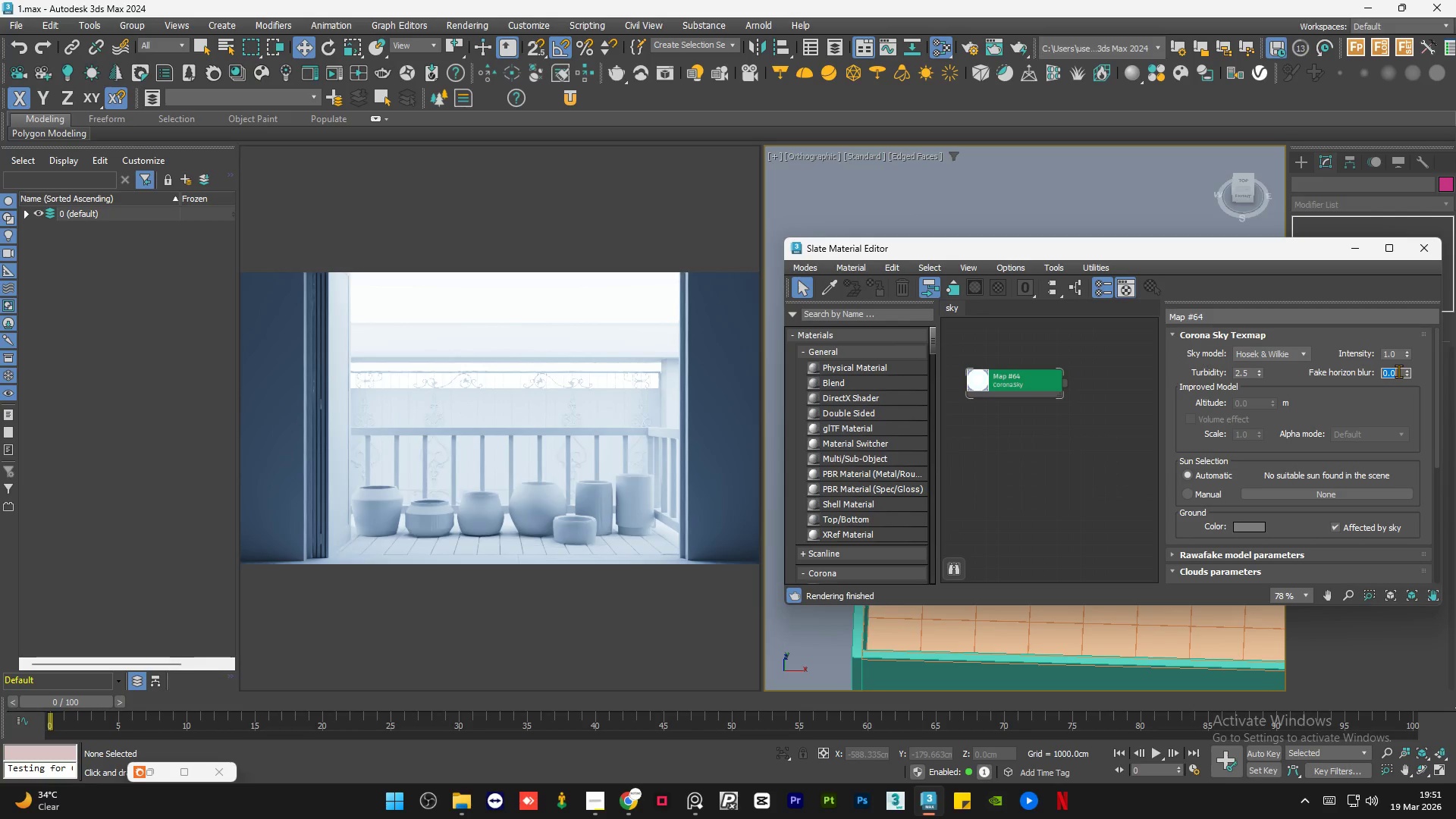 
key(Numpad1)
 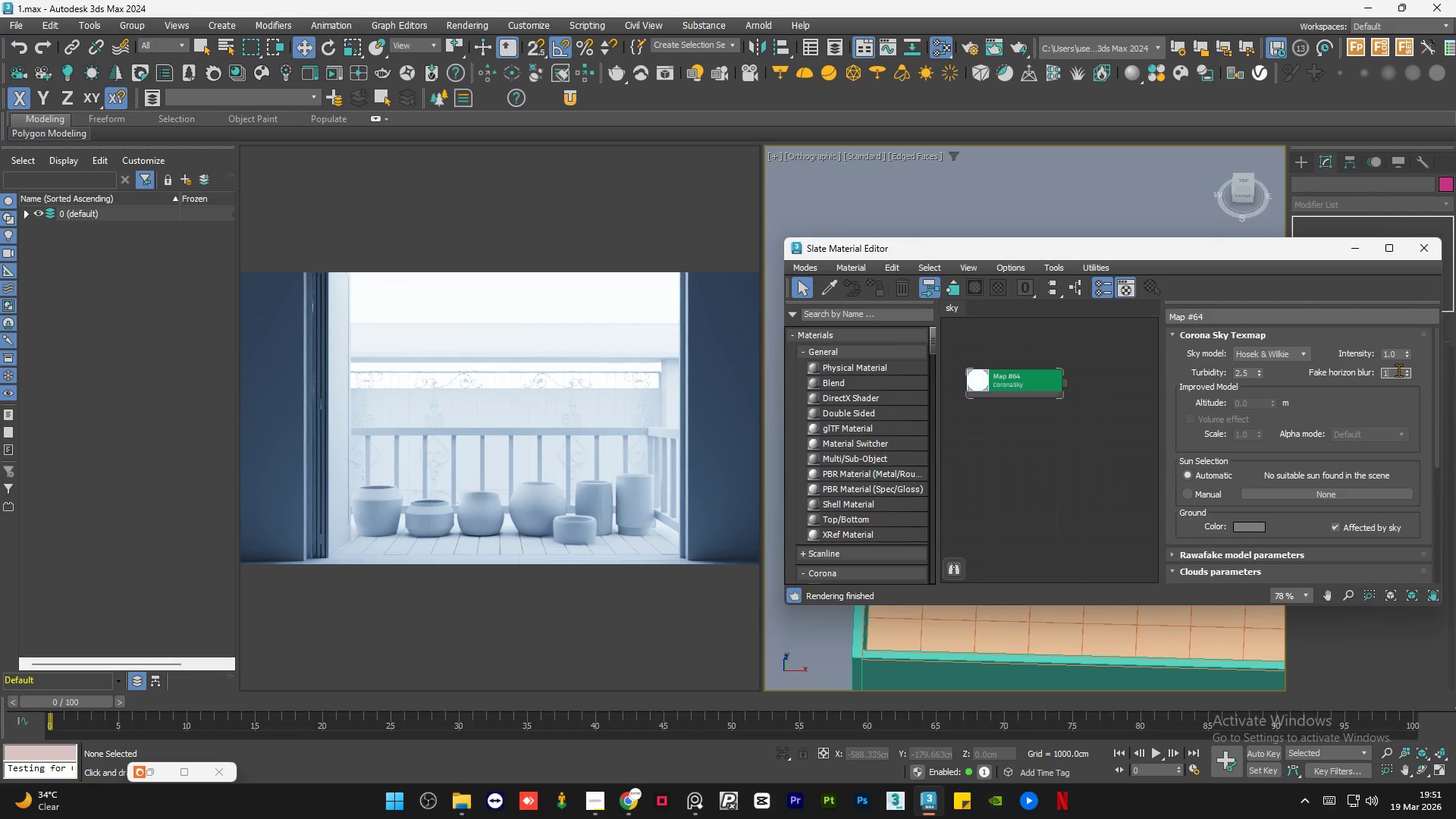 
key(NumpadEnter)
 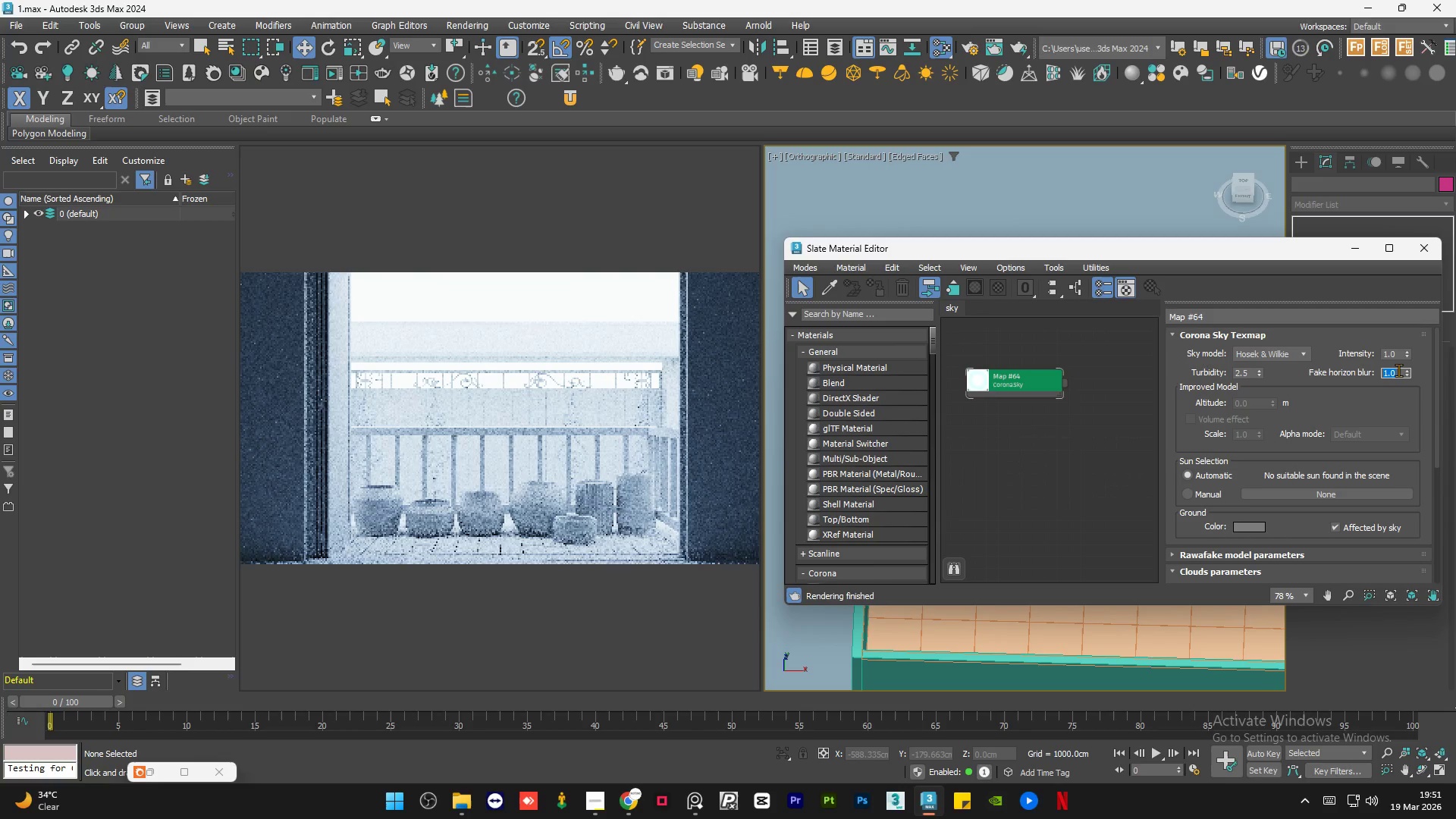 
key(Numpad0)
 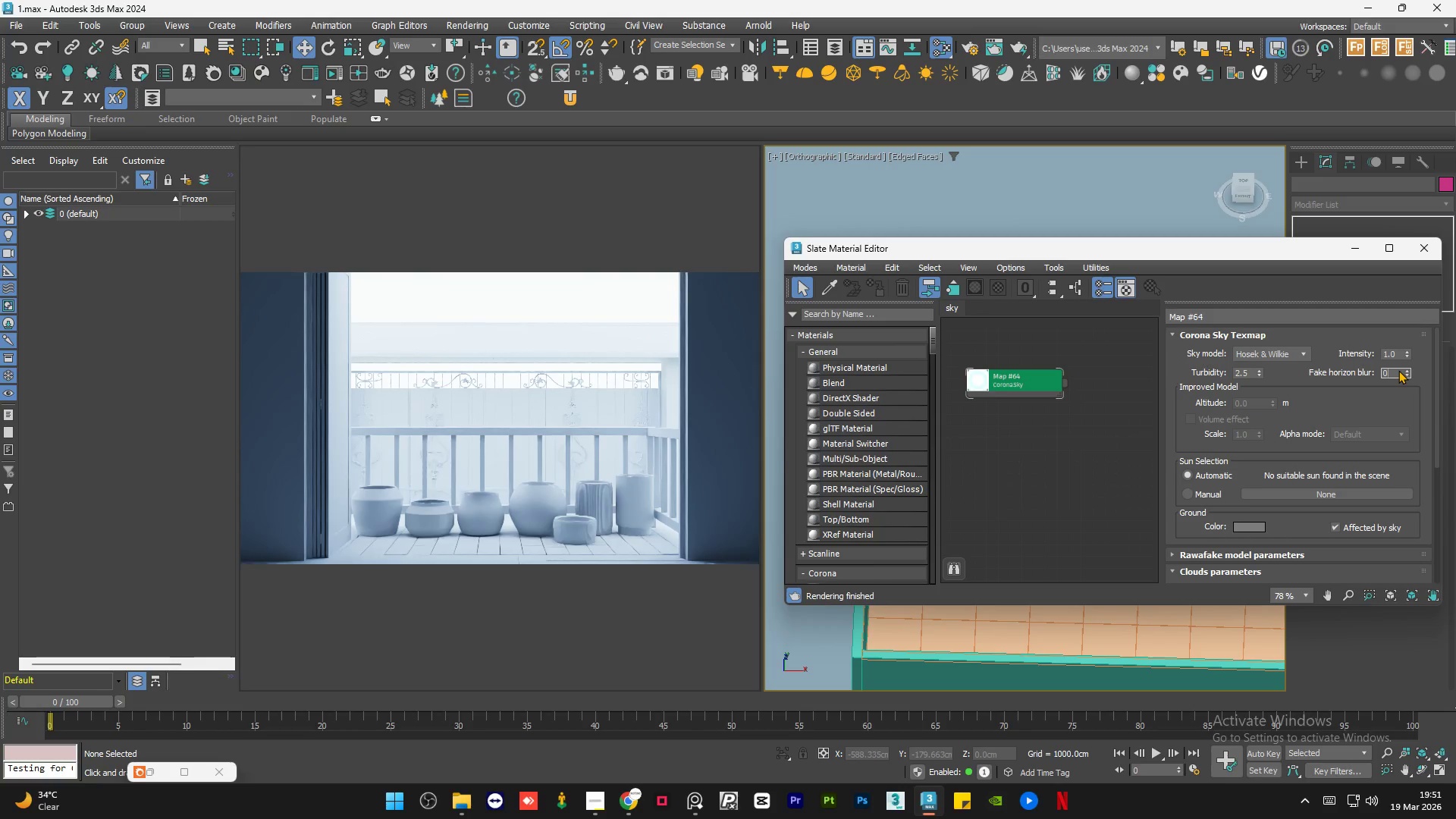 
key(NumpadEnter)
 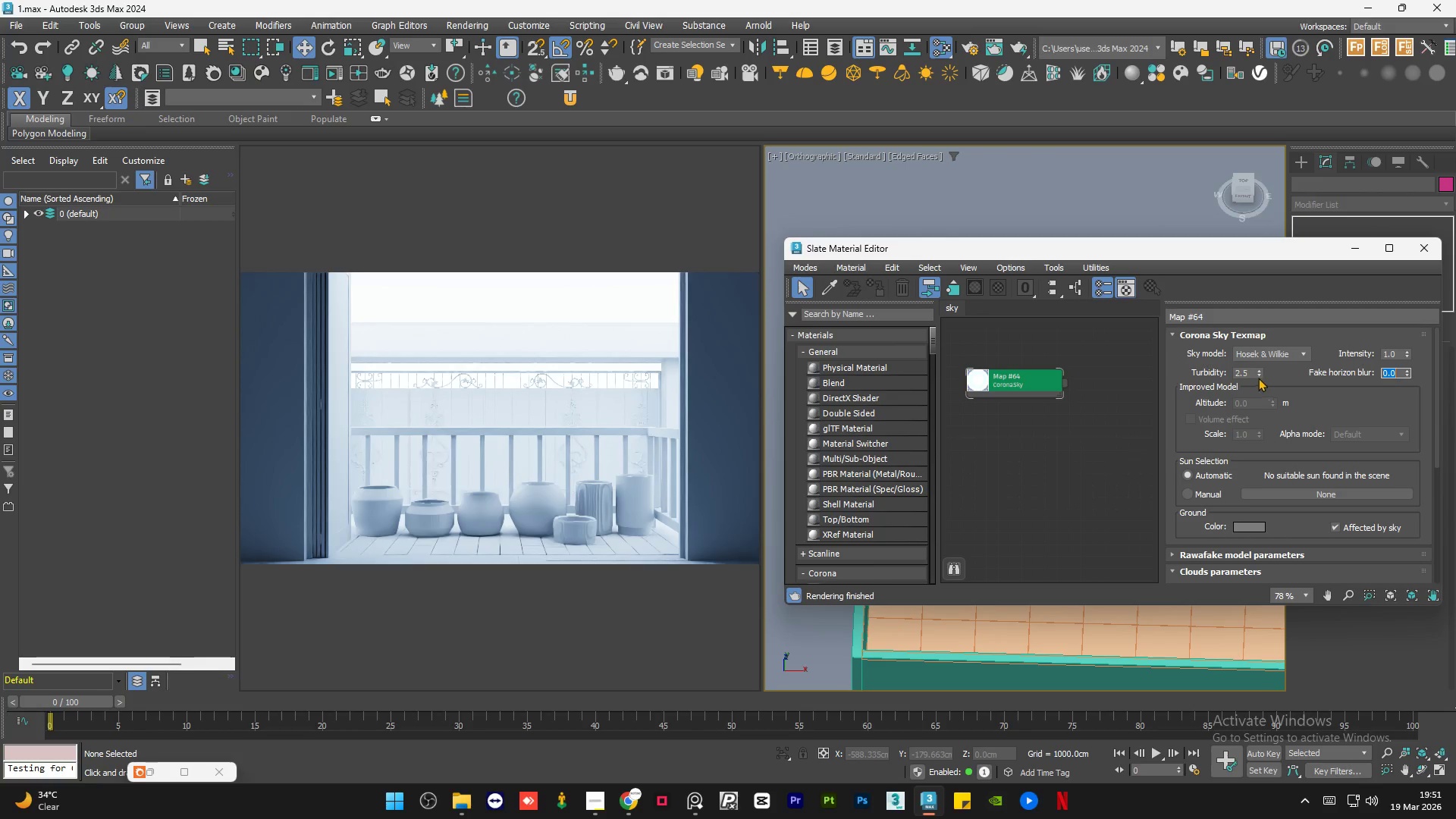 
double_click([1242, 375])
 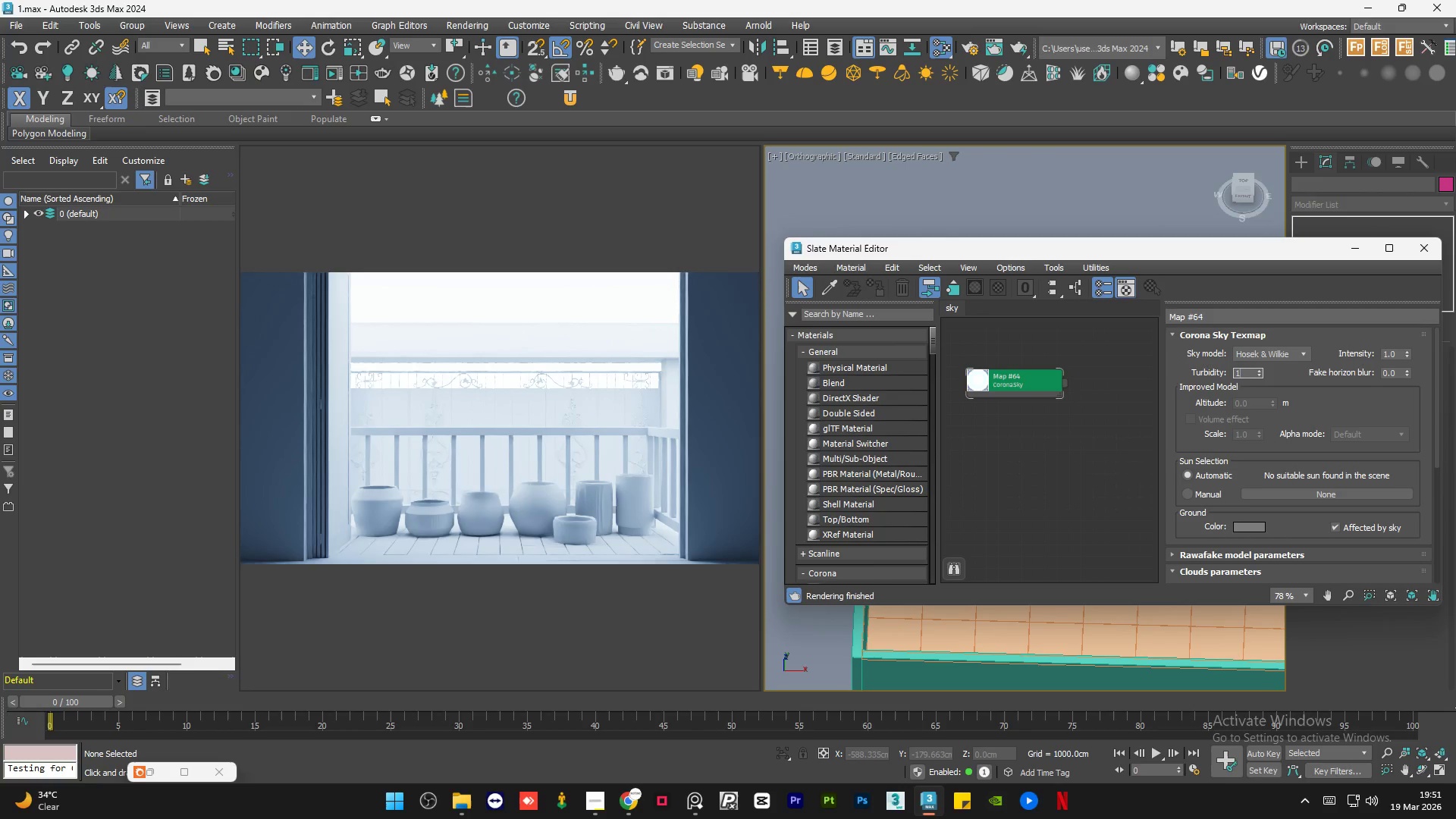 
key(Numpad1)
 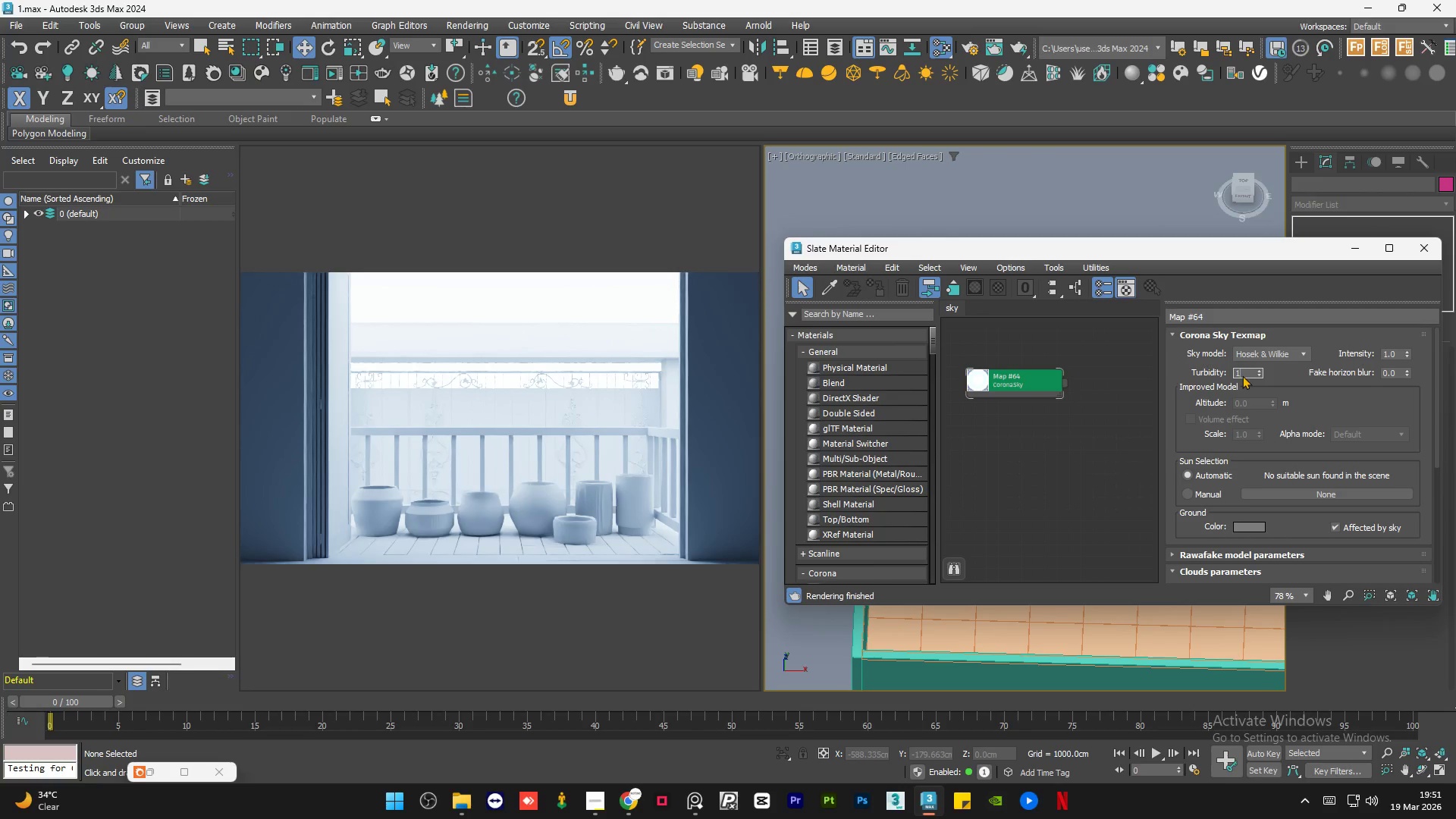 
key(Numpad0)
 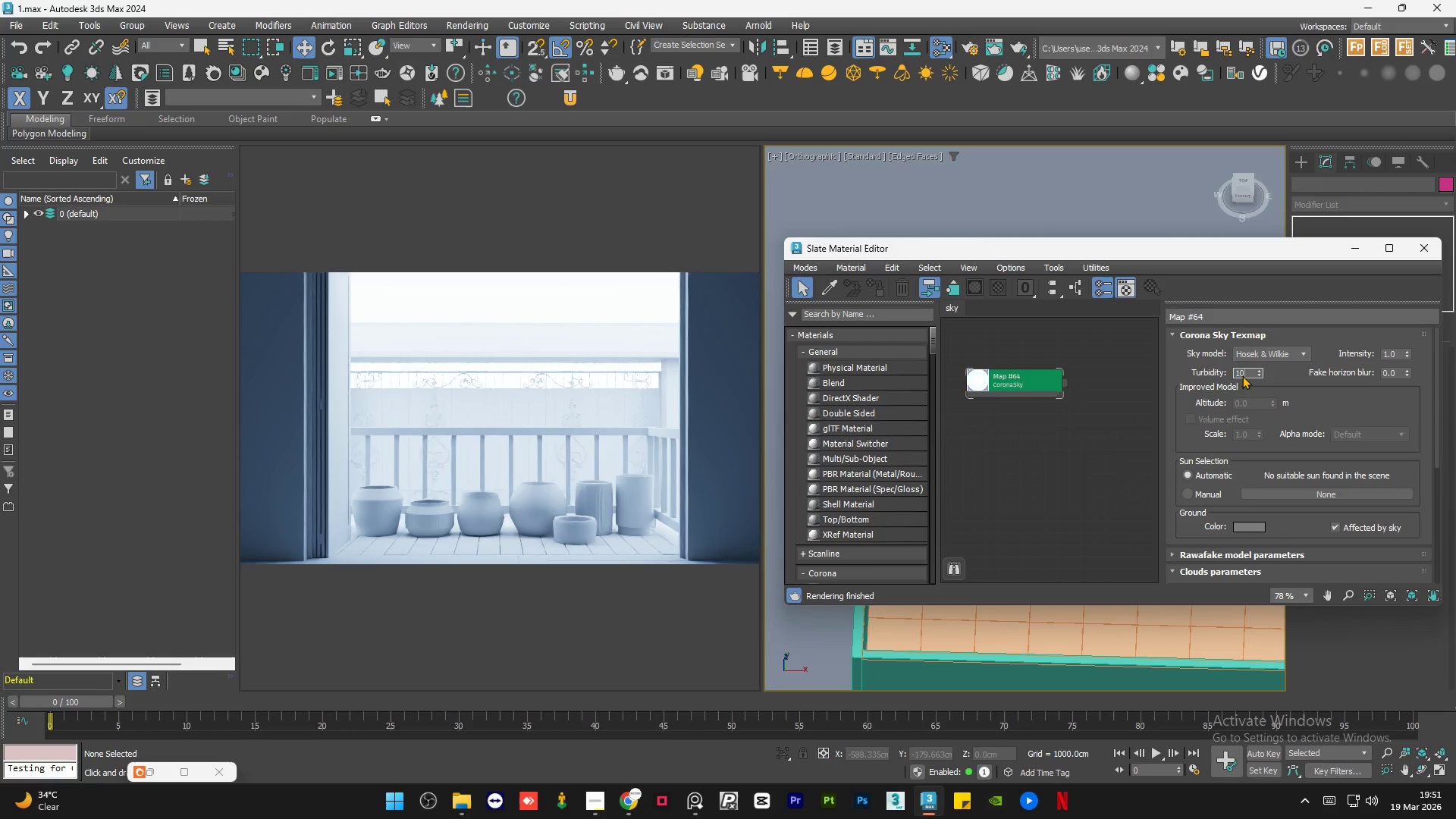 
key(NumpadEnter)
 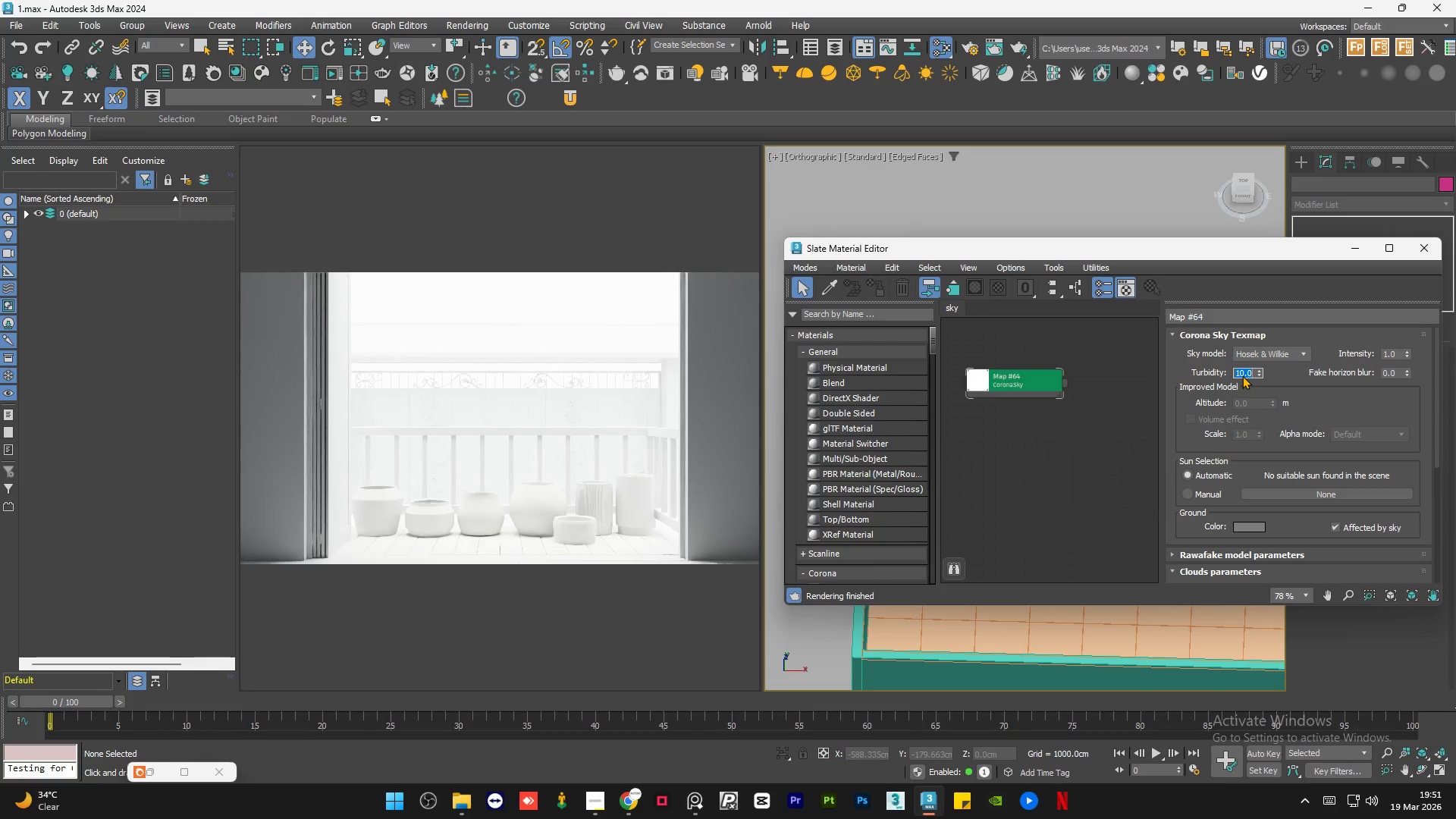 
key(Numpad5)
 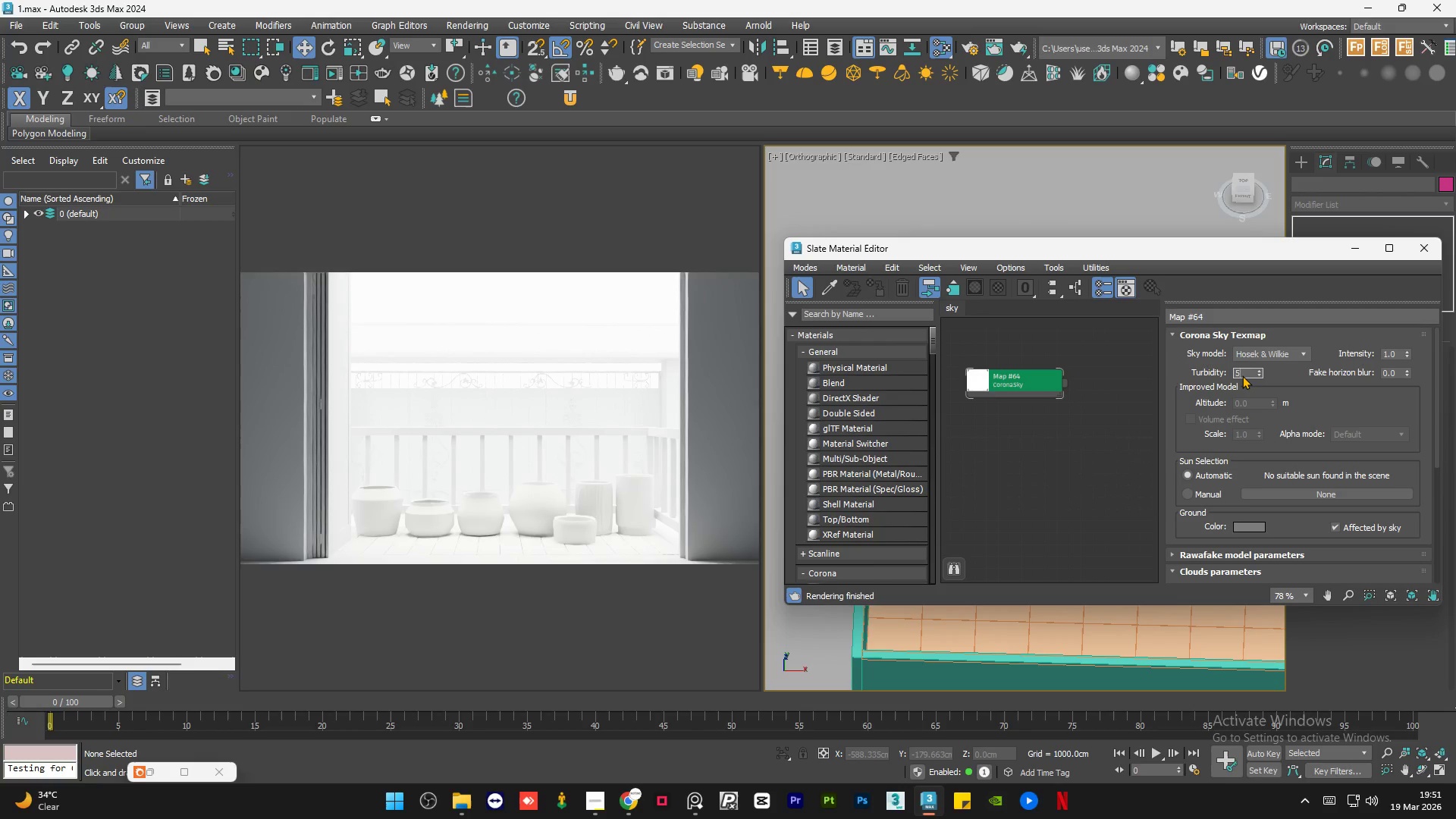 
key(NumpadEnter)
 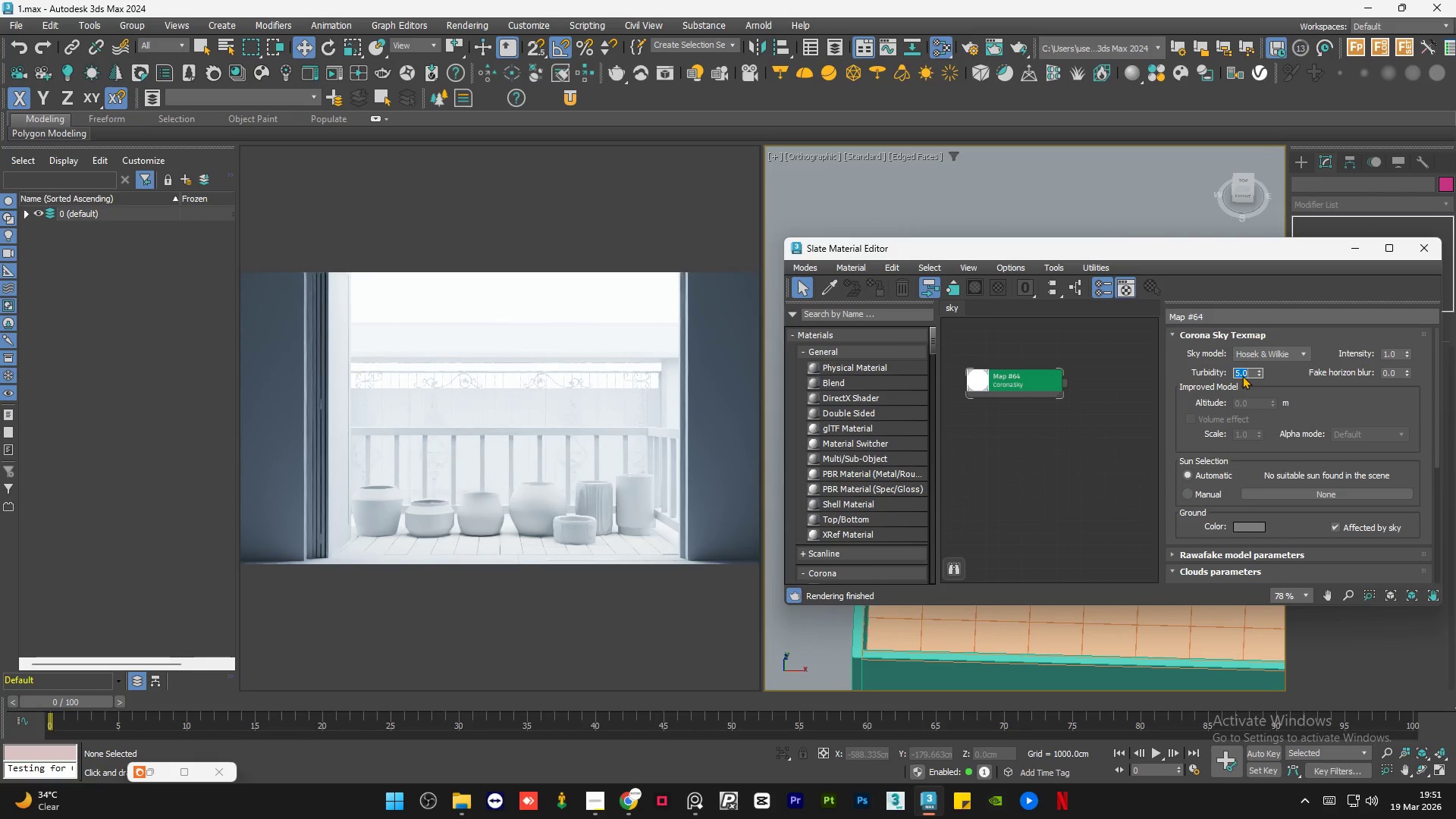 
key(Numpad2)
 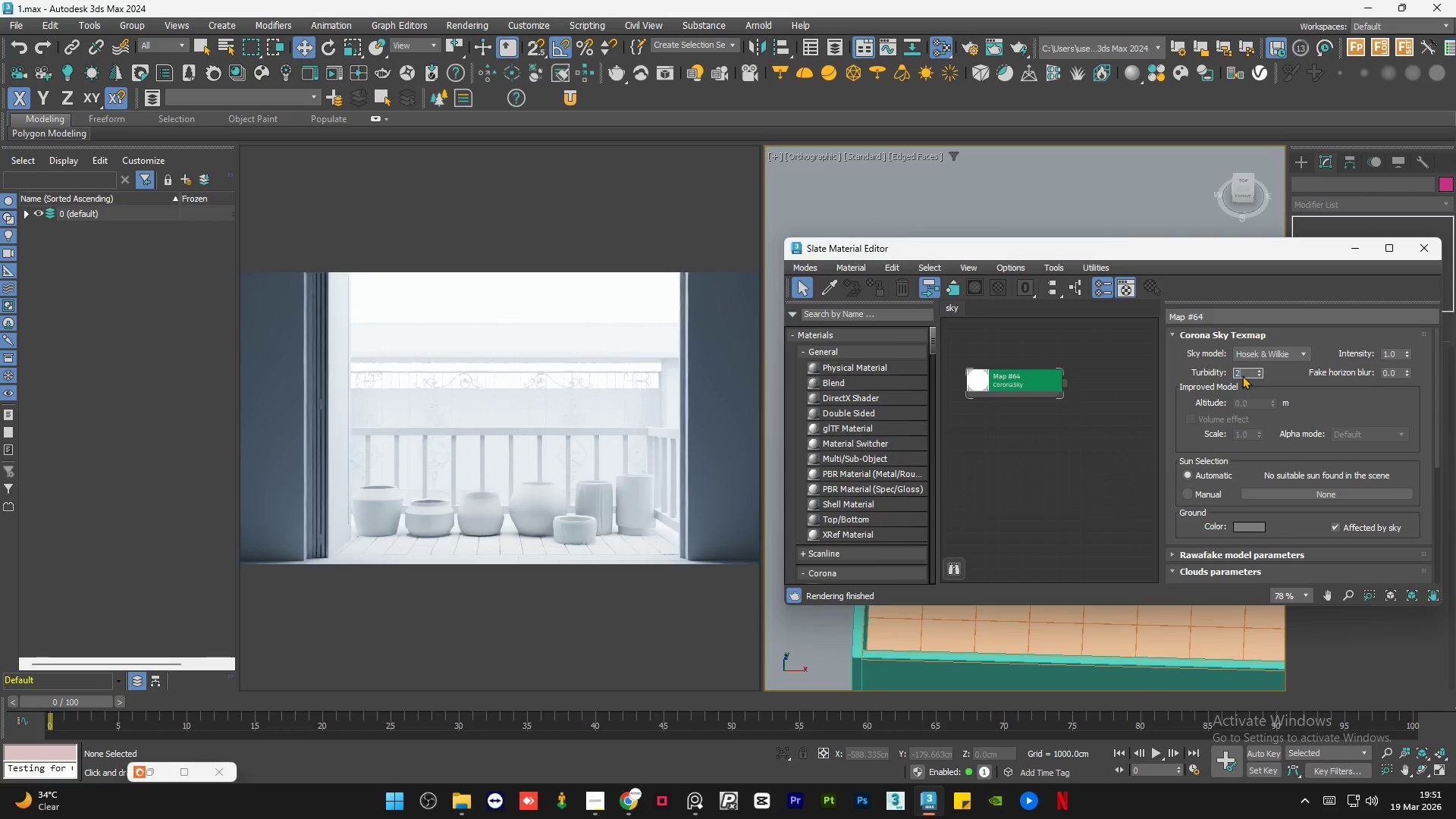 
key(NumpadDecimal)
 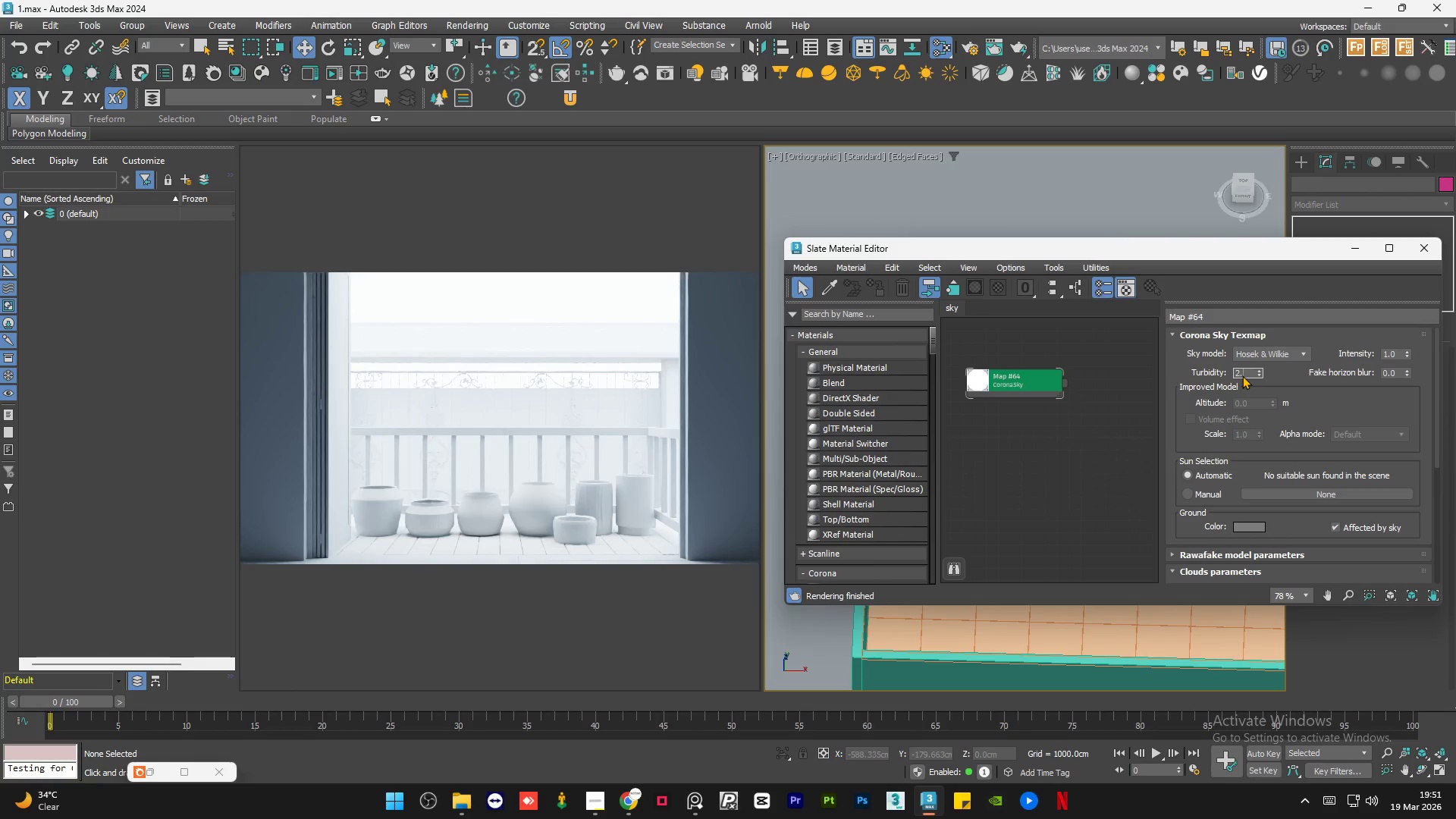 
key(Numpad5)
 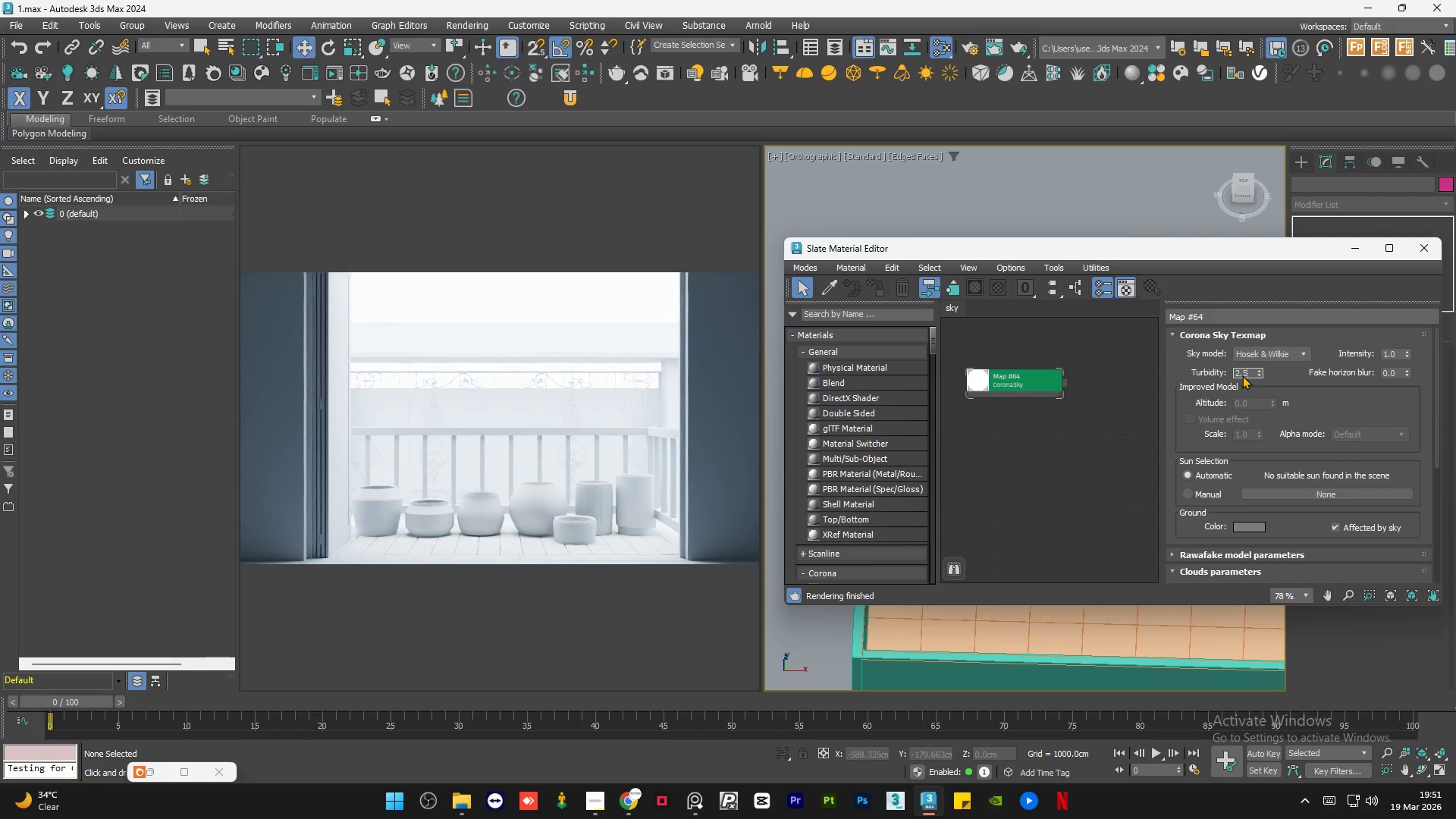 
key(NumpadEnter)
 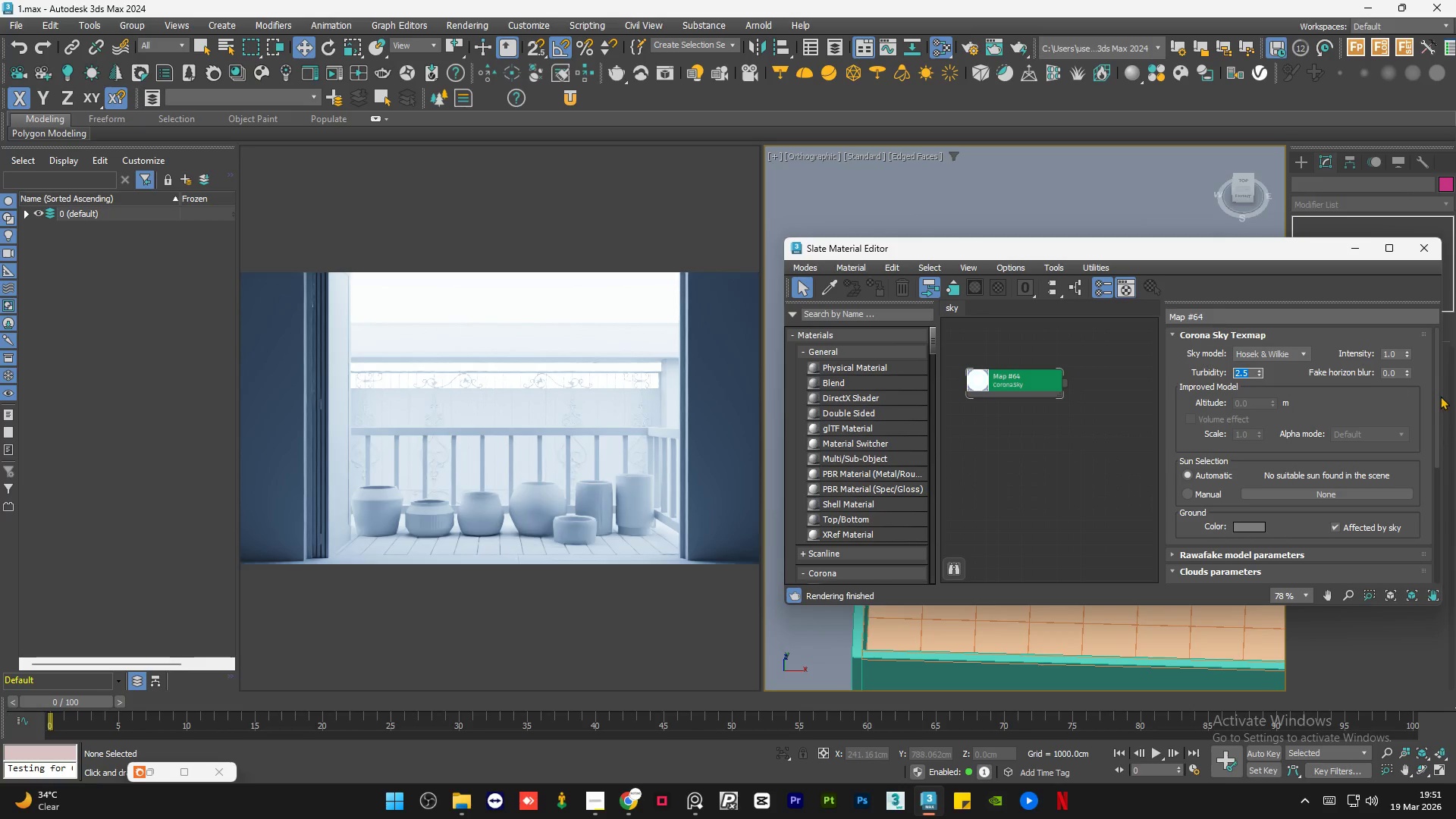 
double_click([1398, 354])
 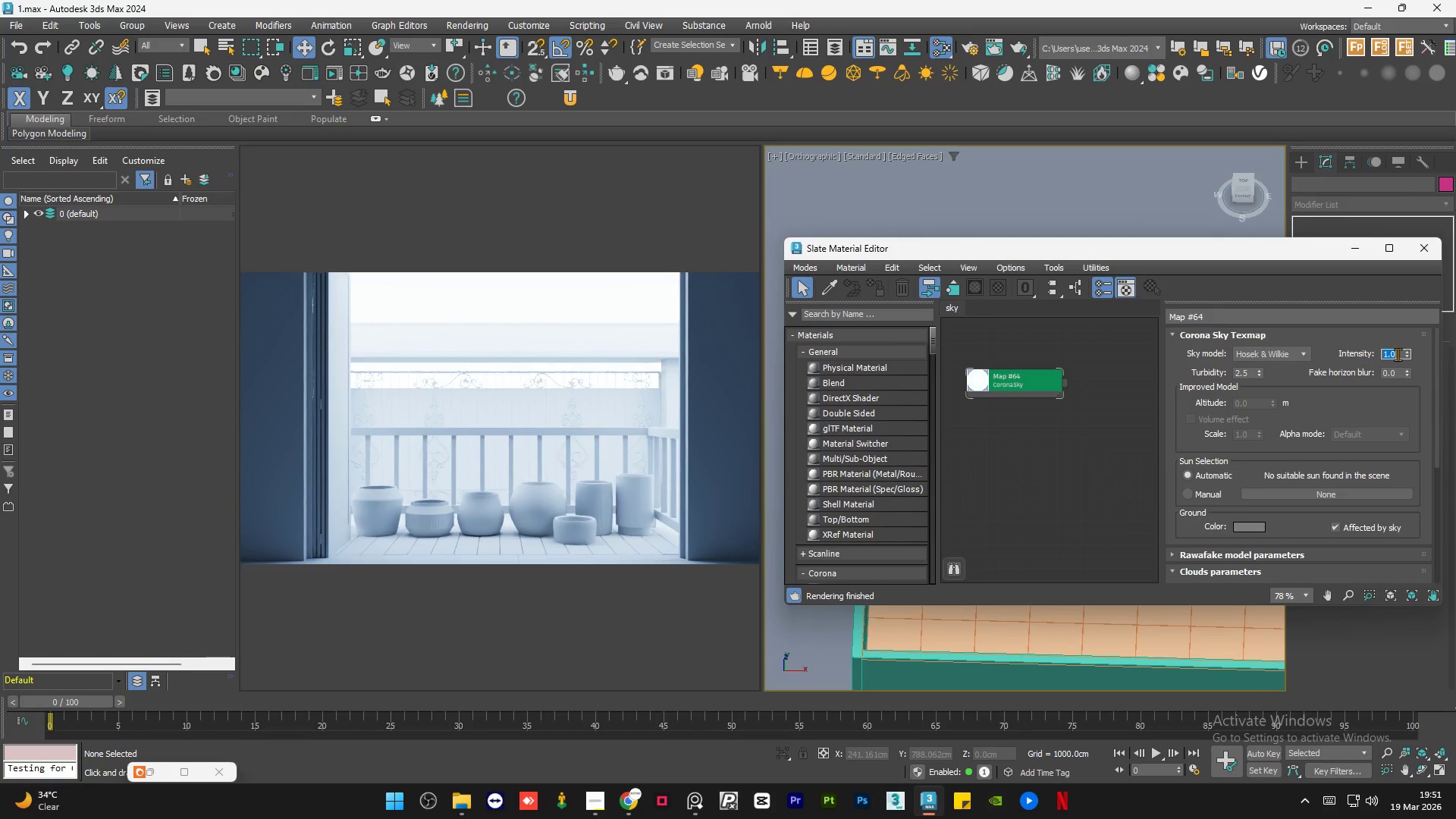 
key(NumpadDecimal)
 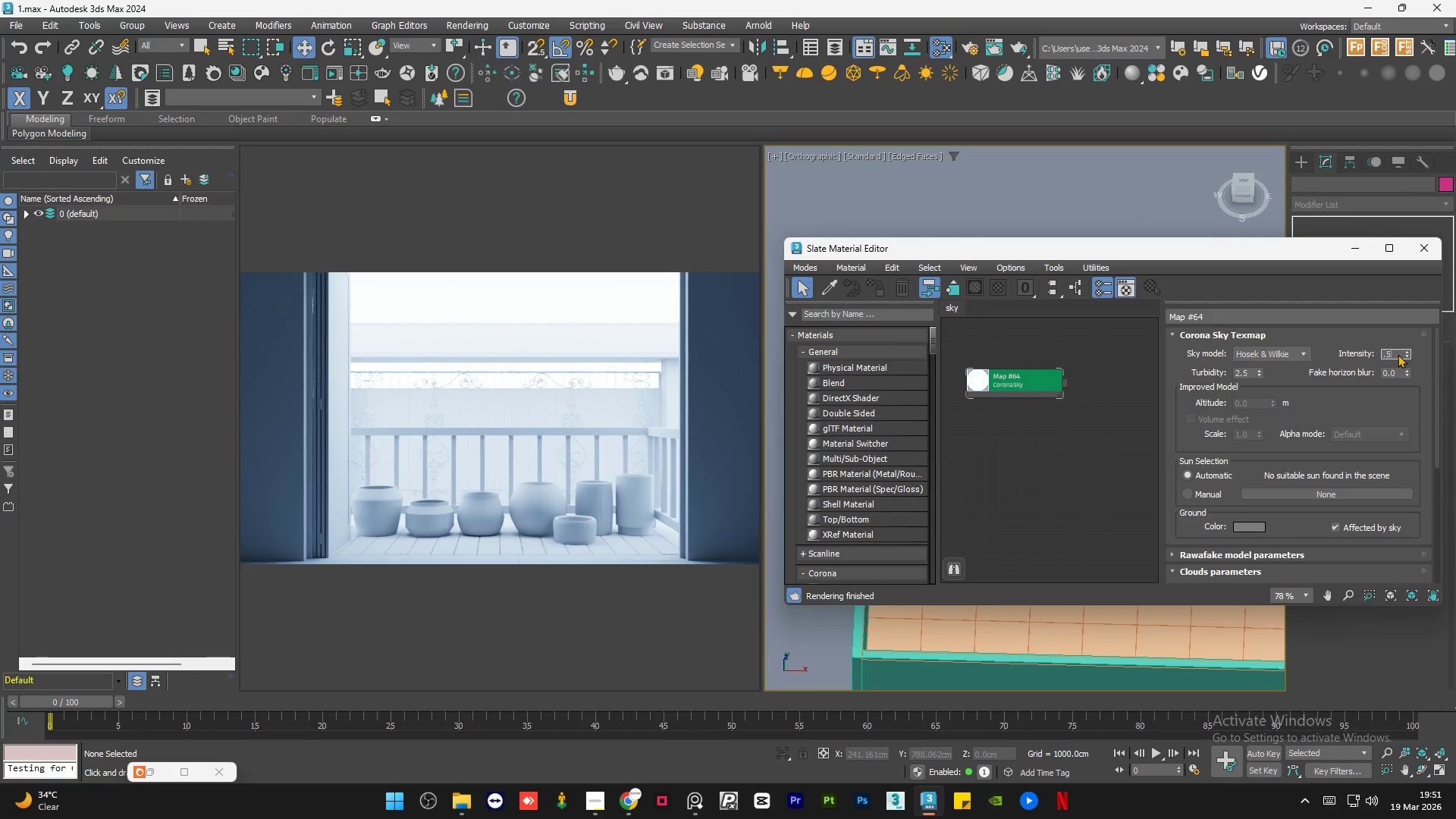 
key(Numpad5)
 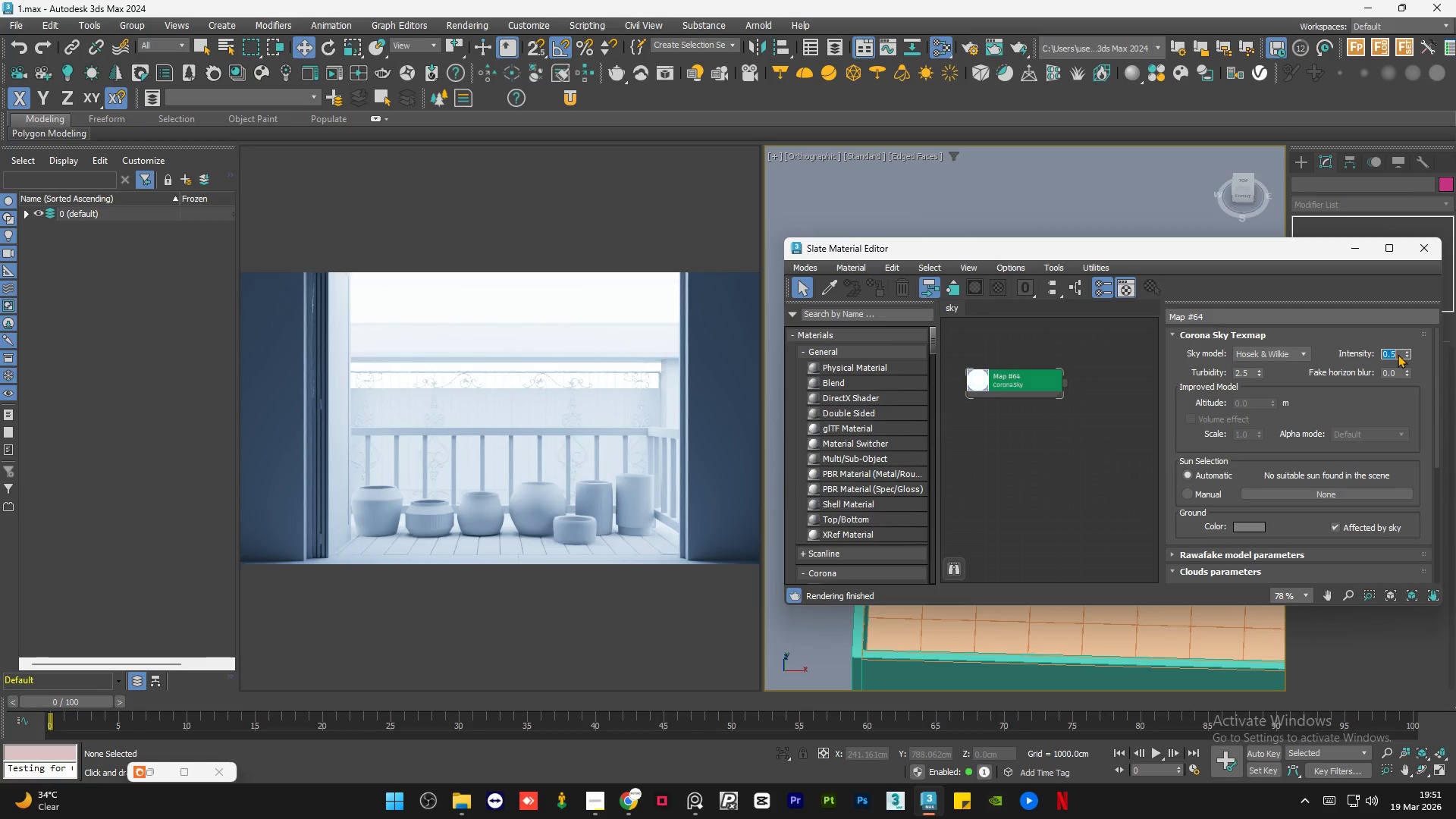 
key(NumpadEnter)
 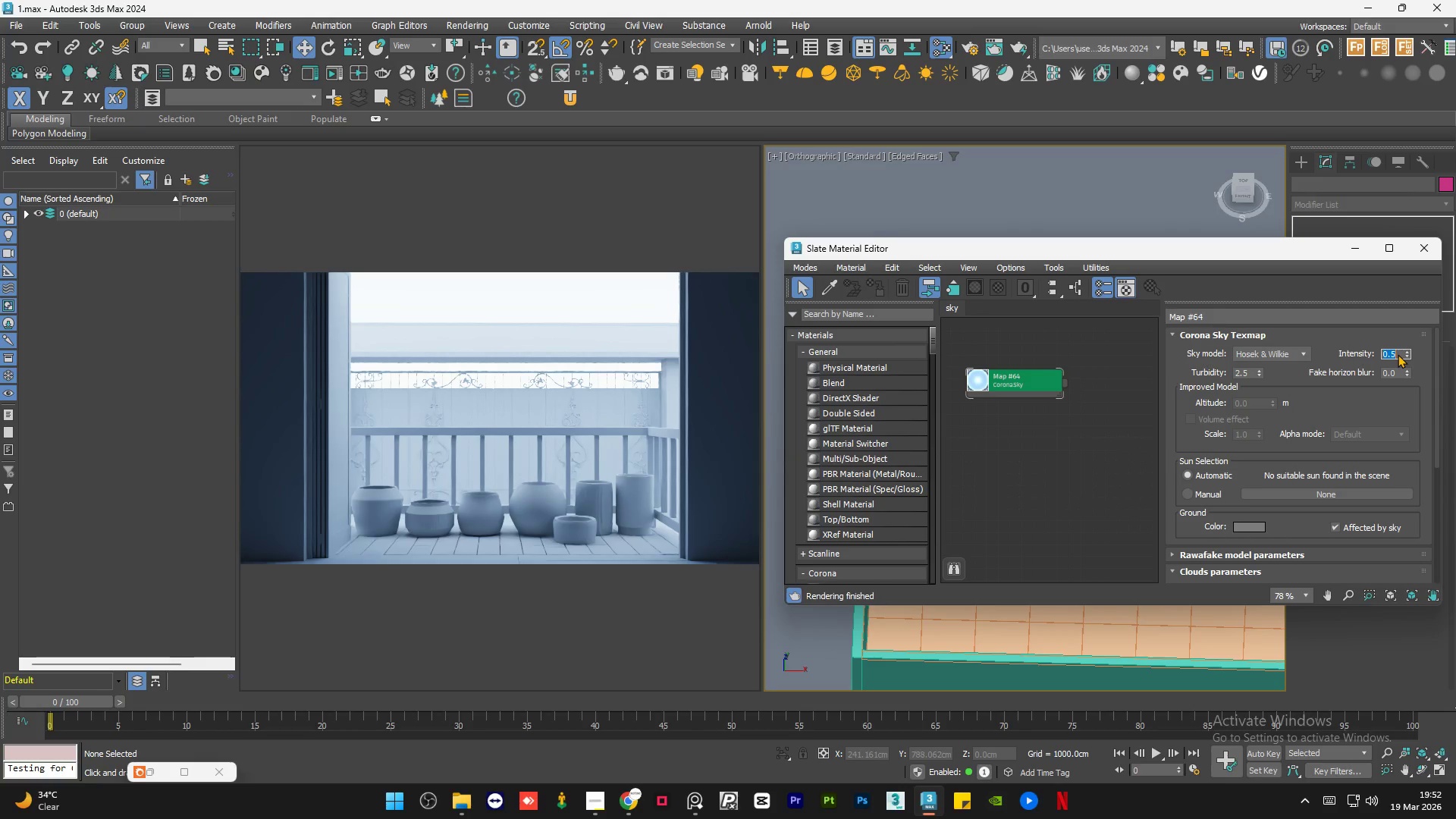 
key(NumpadDecimal)
 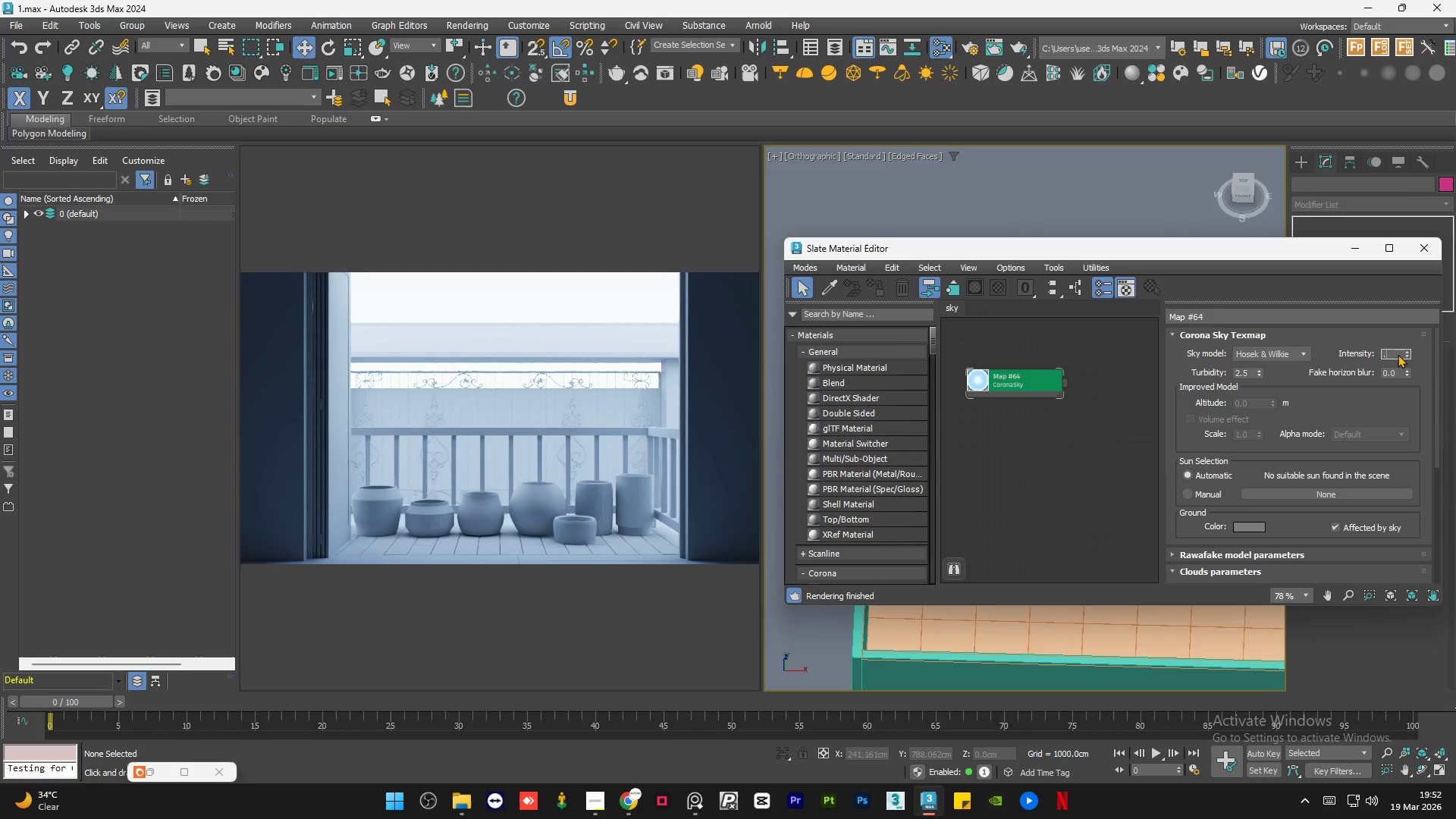 
key(Numpad8)
 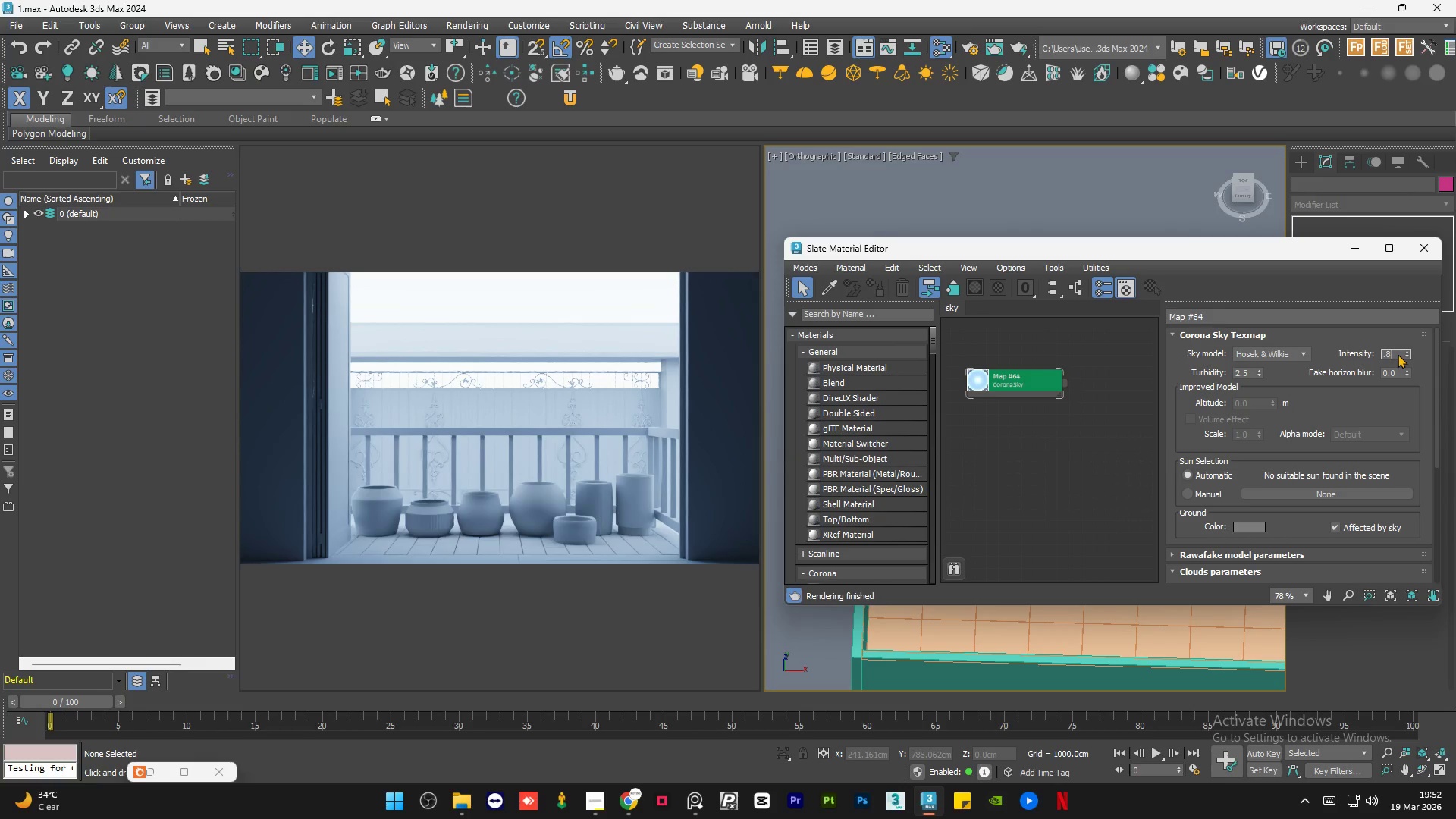 
key(NumpadEnter)
 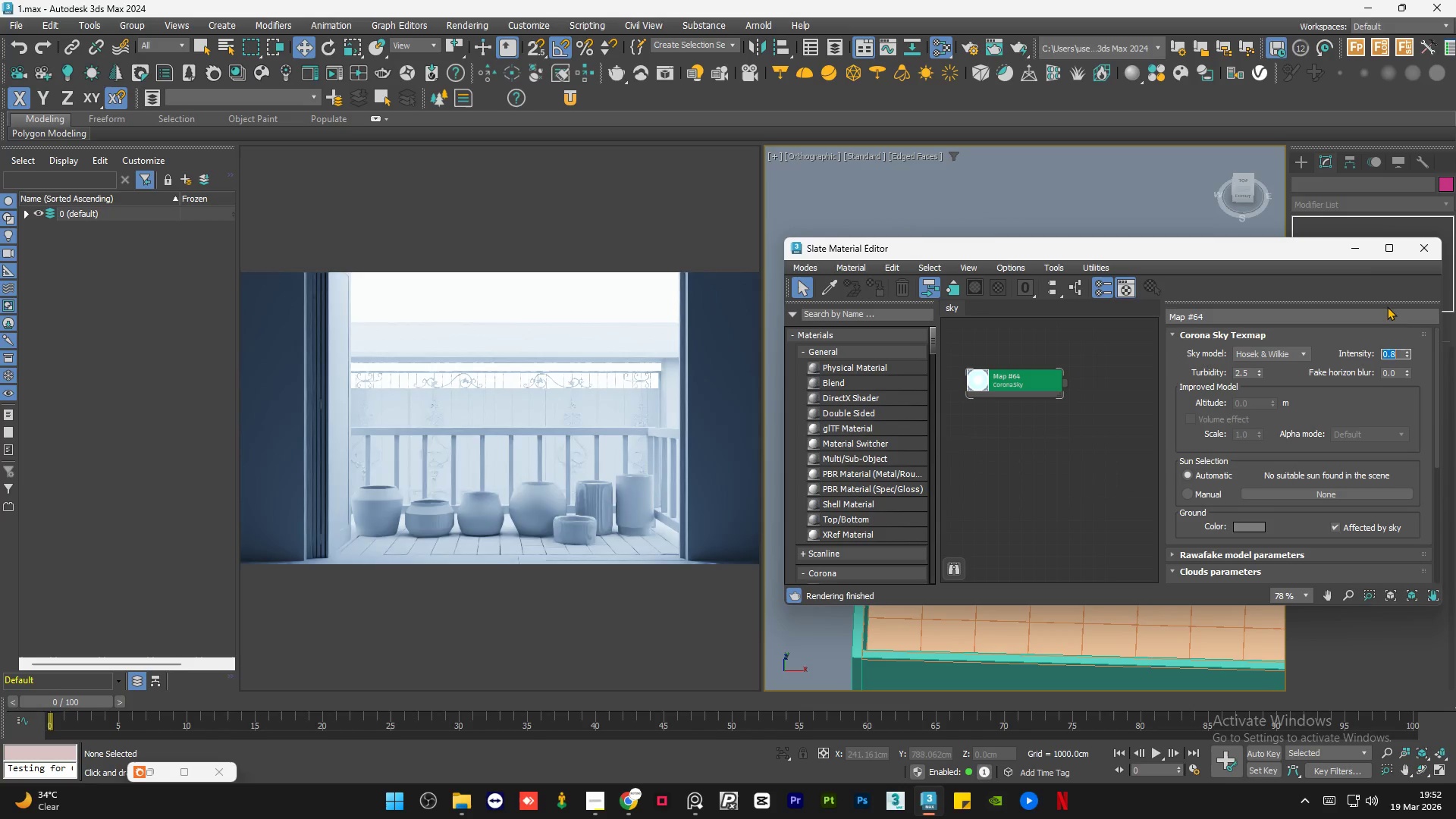 
left_click([1357, 253])
 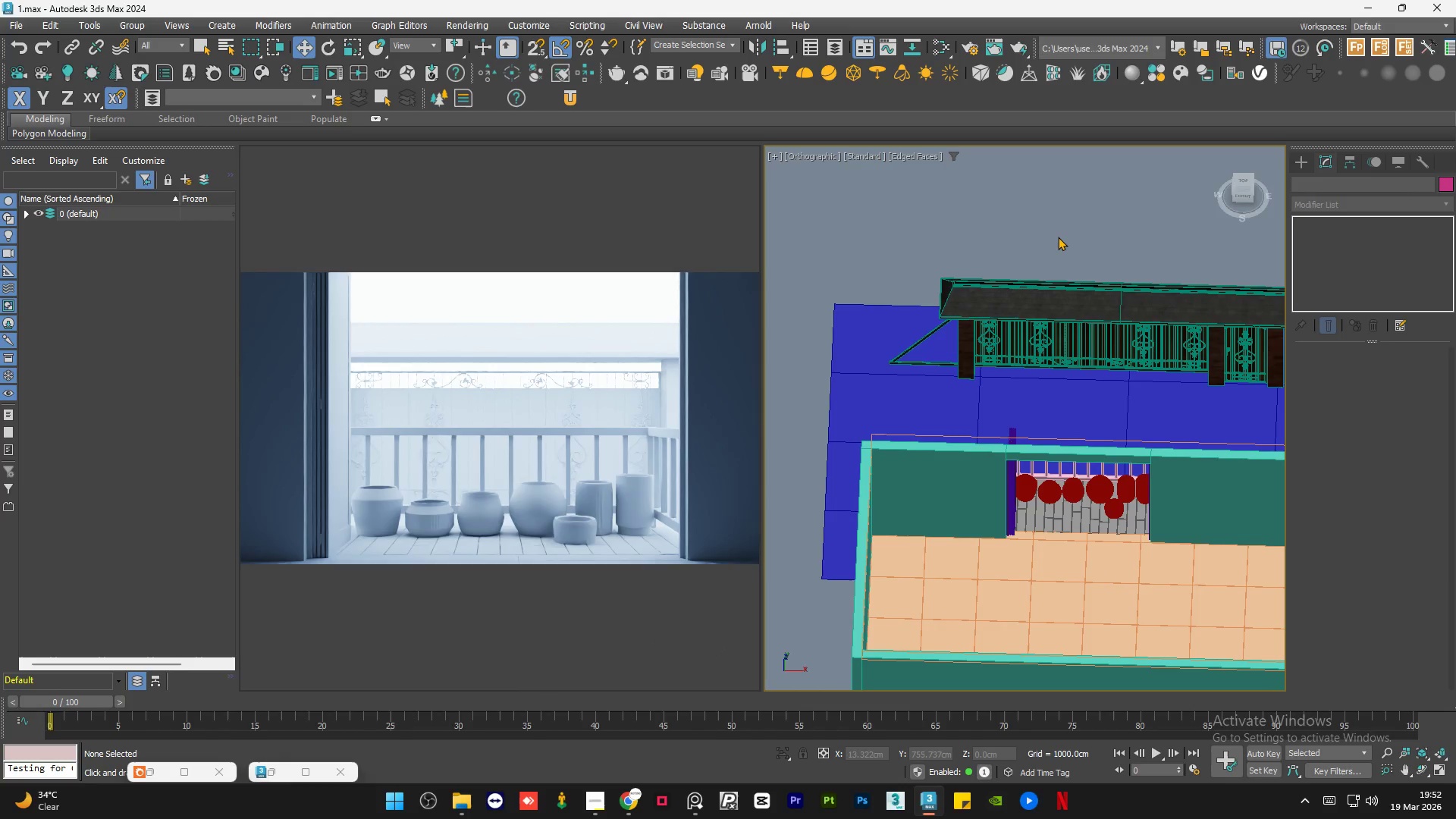 
double_click([1058, 237])
 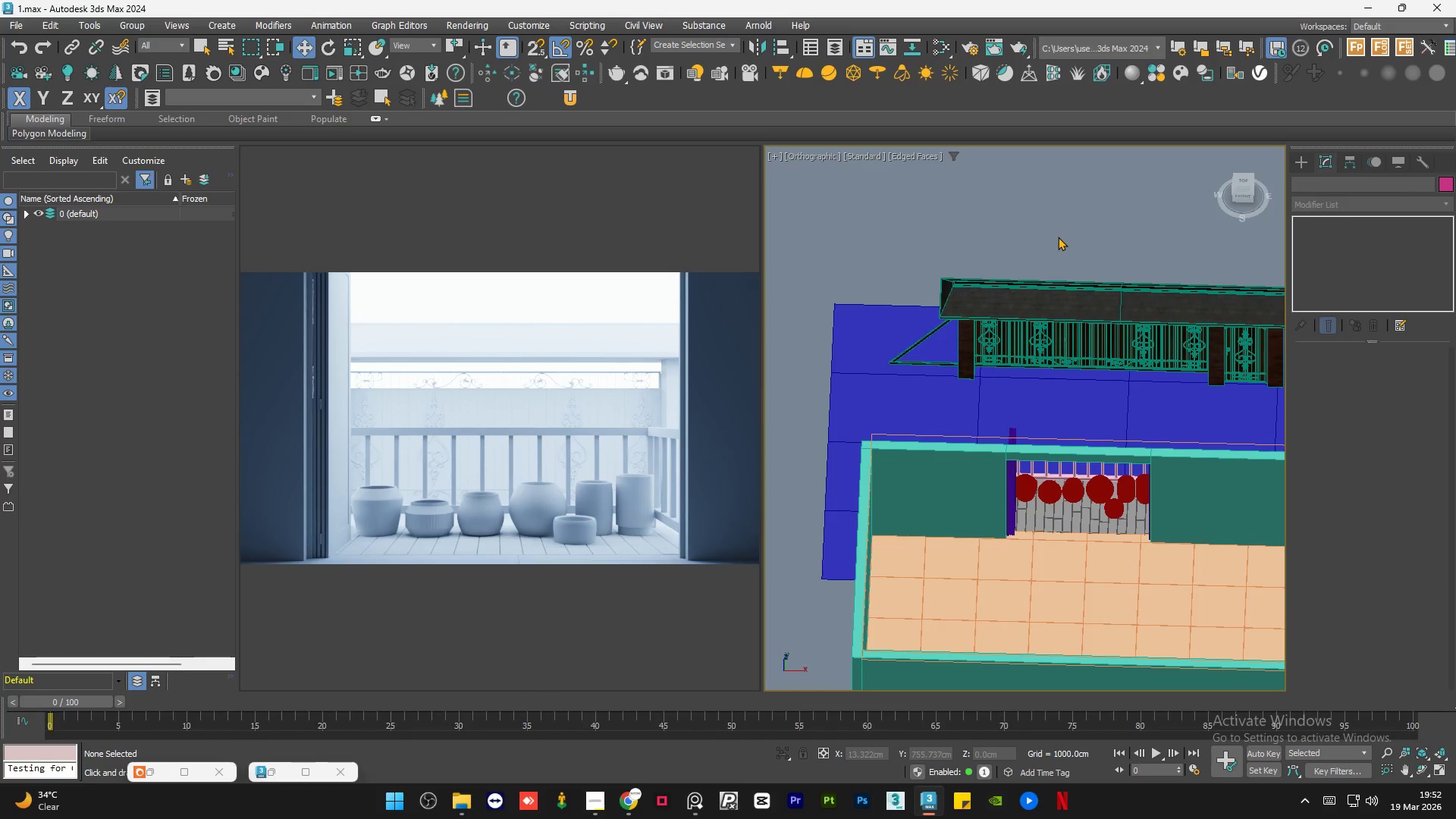 
wait(12.09)
 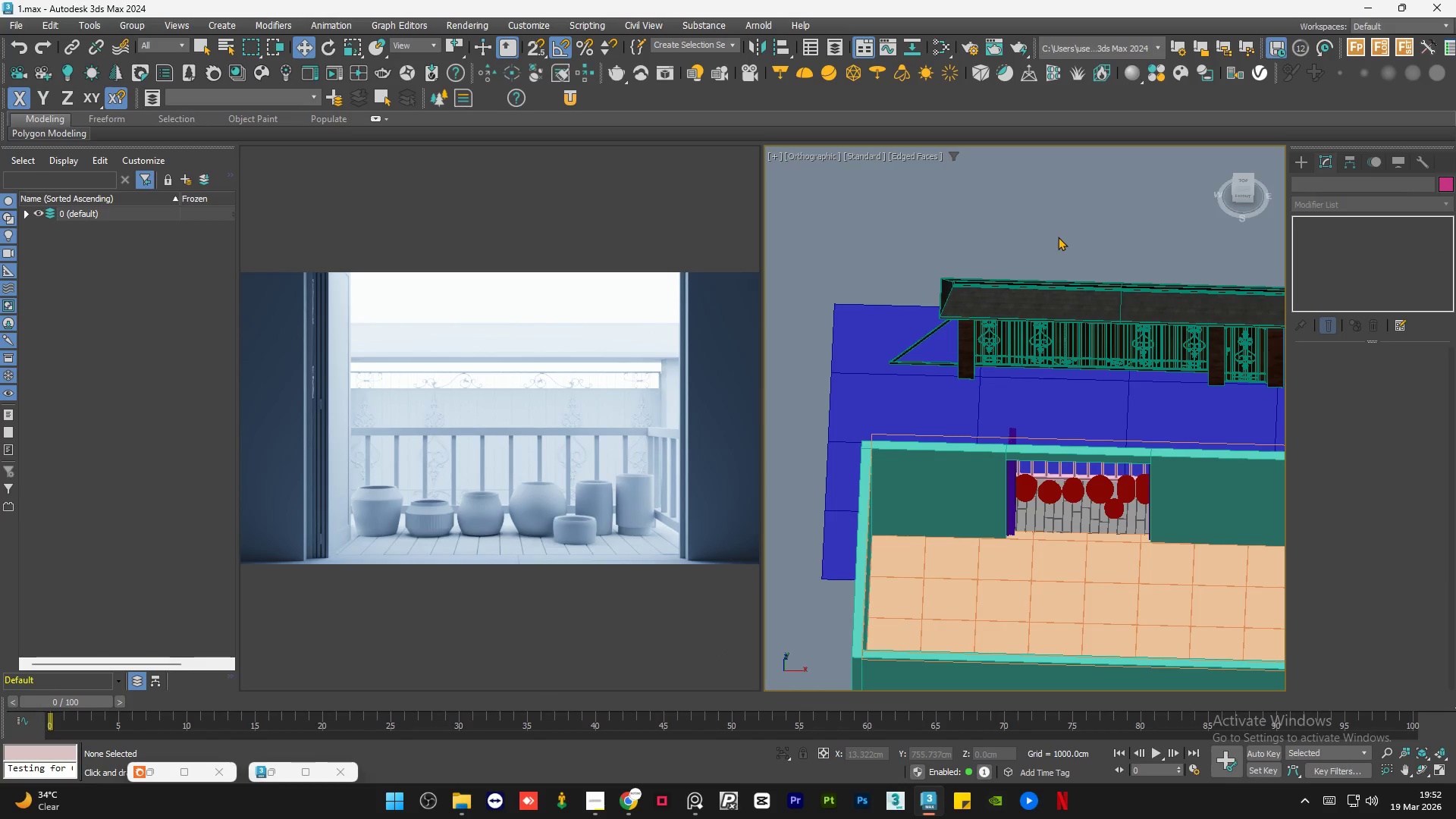 
left_click([927, 249])
 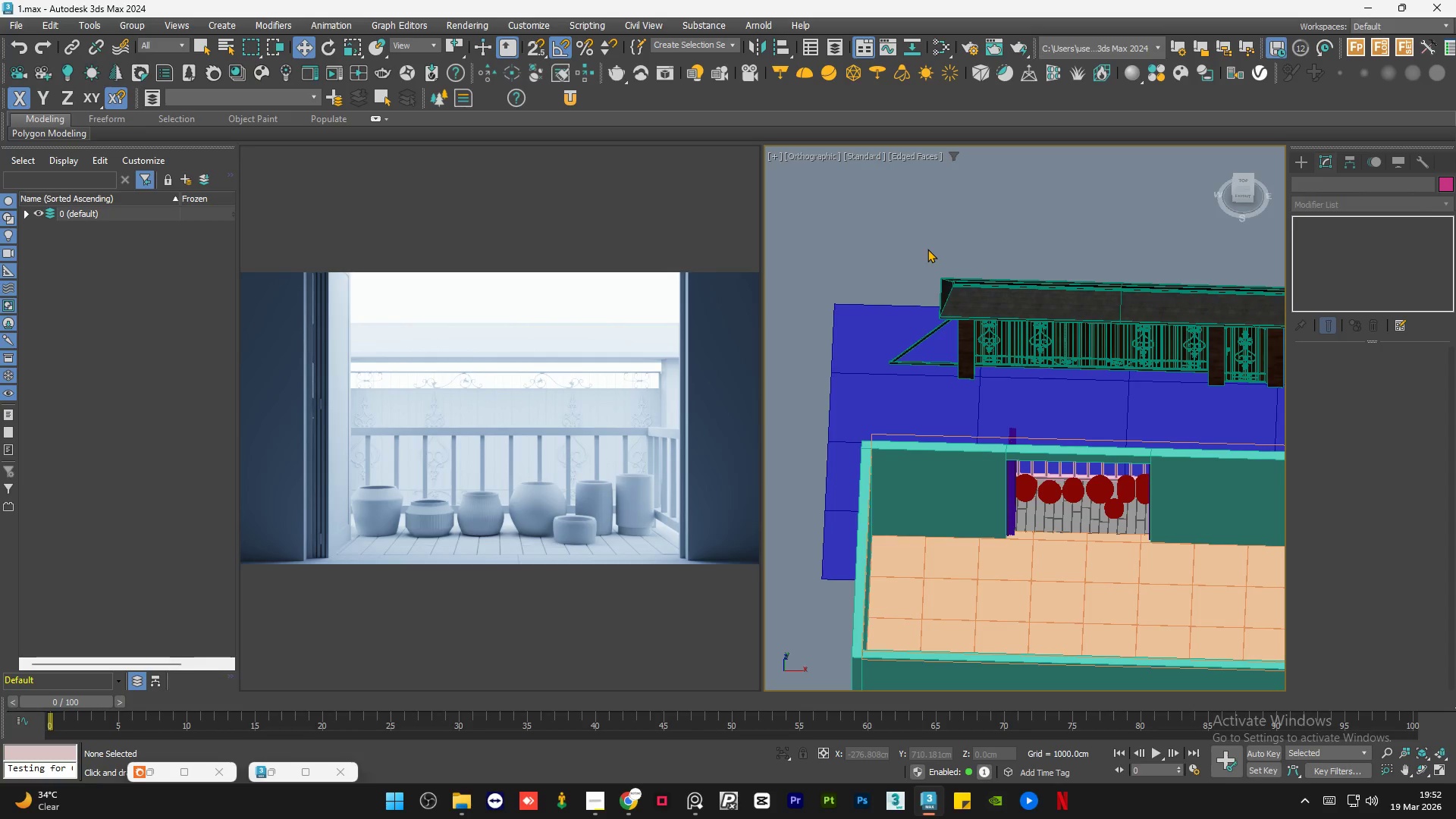 
left_click([927, 249])
 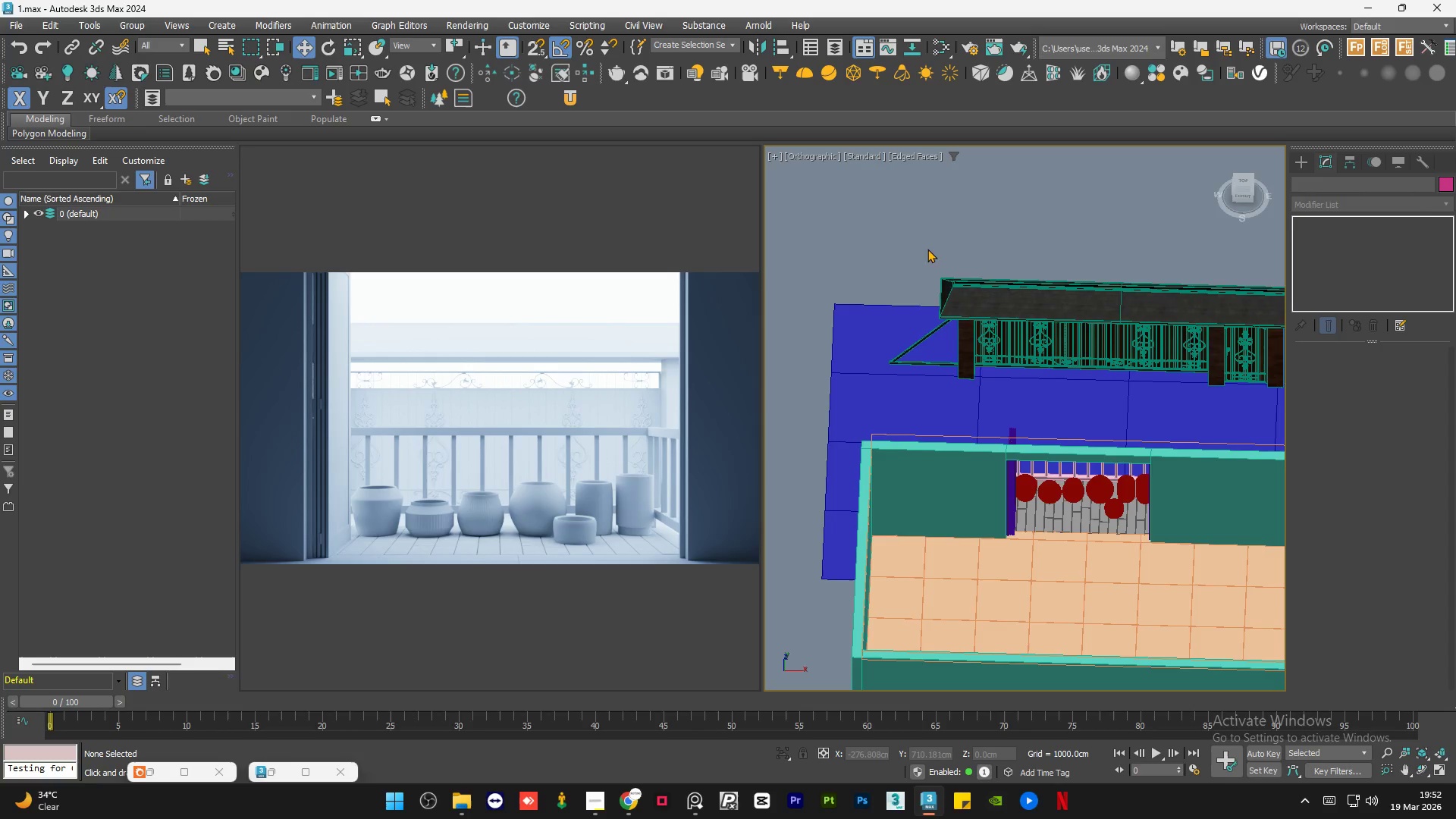 
hold_key(key=AltLeft, duration=1.47)
 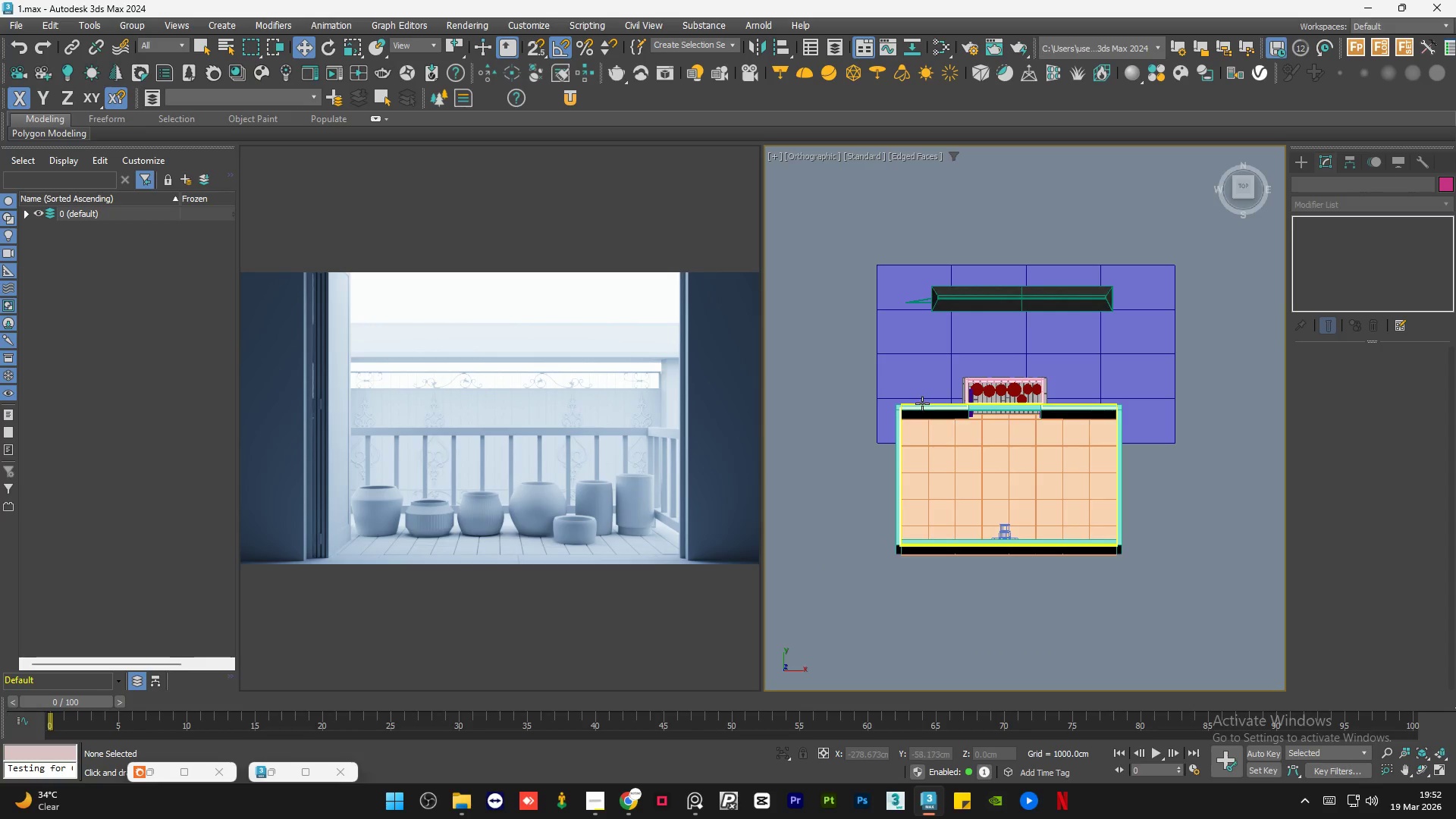 
scroll: coordinate [926, 275], scroll_direction: down, amount: 2.0
 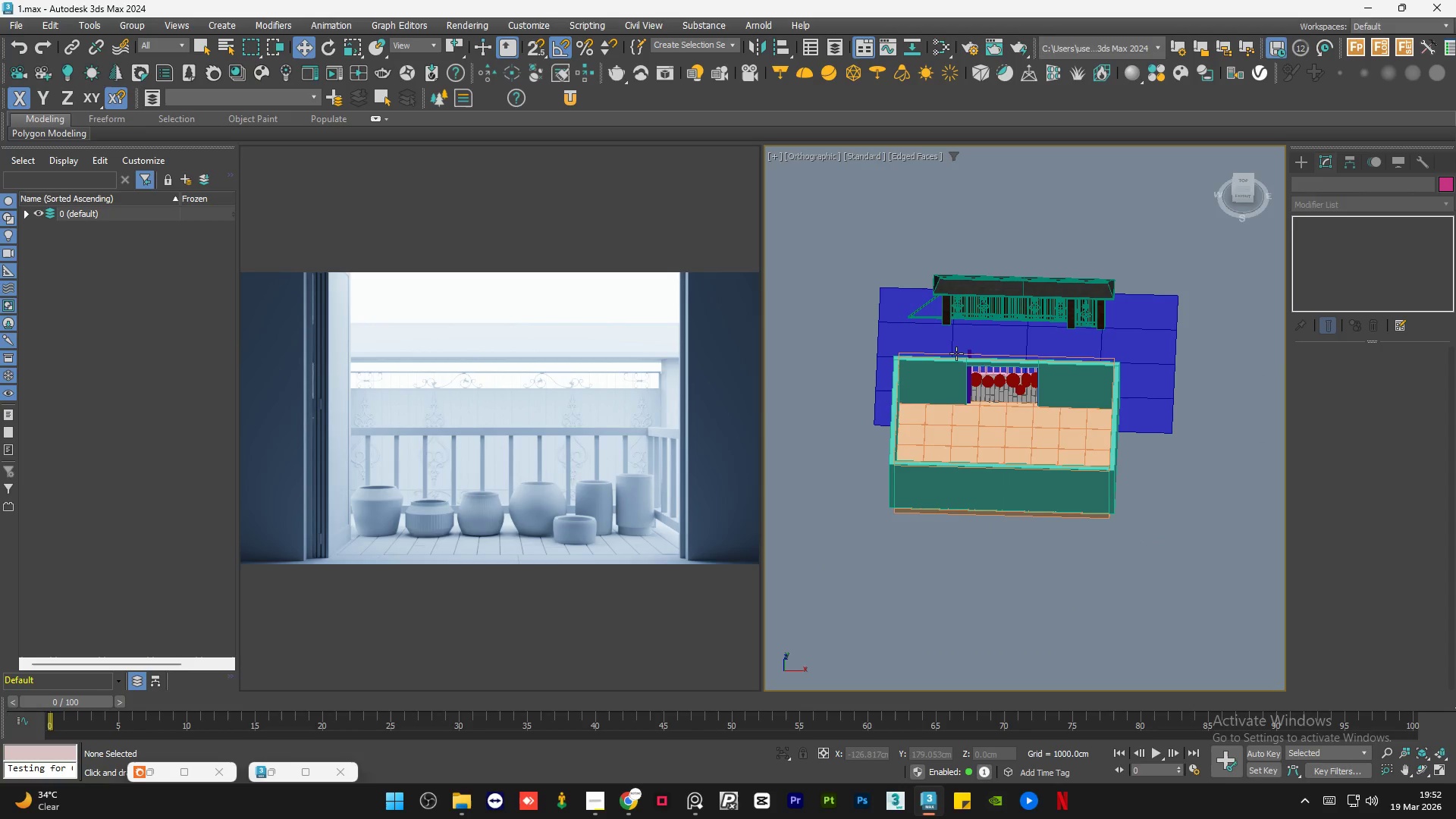 
hold_key(key=AltLeft, duration=21.27)
scroll: coordinate [922, 403], scroll_direction: up, amount: 1.0
 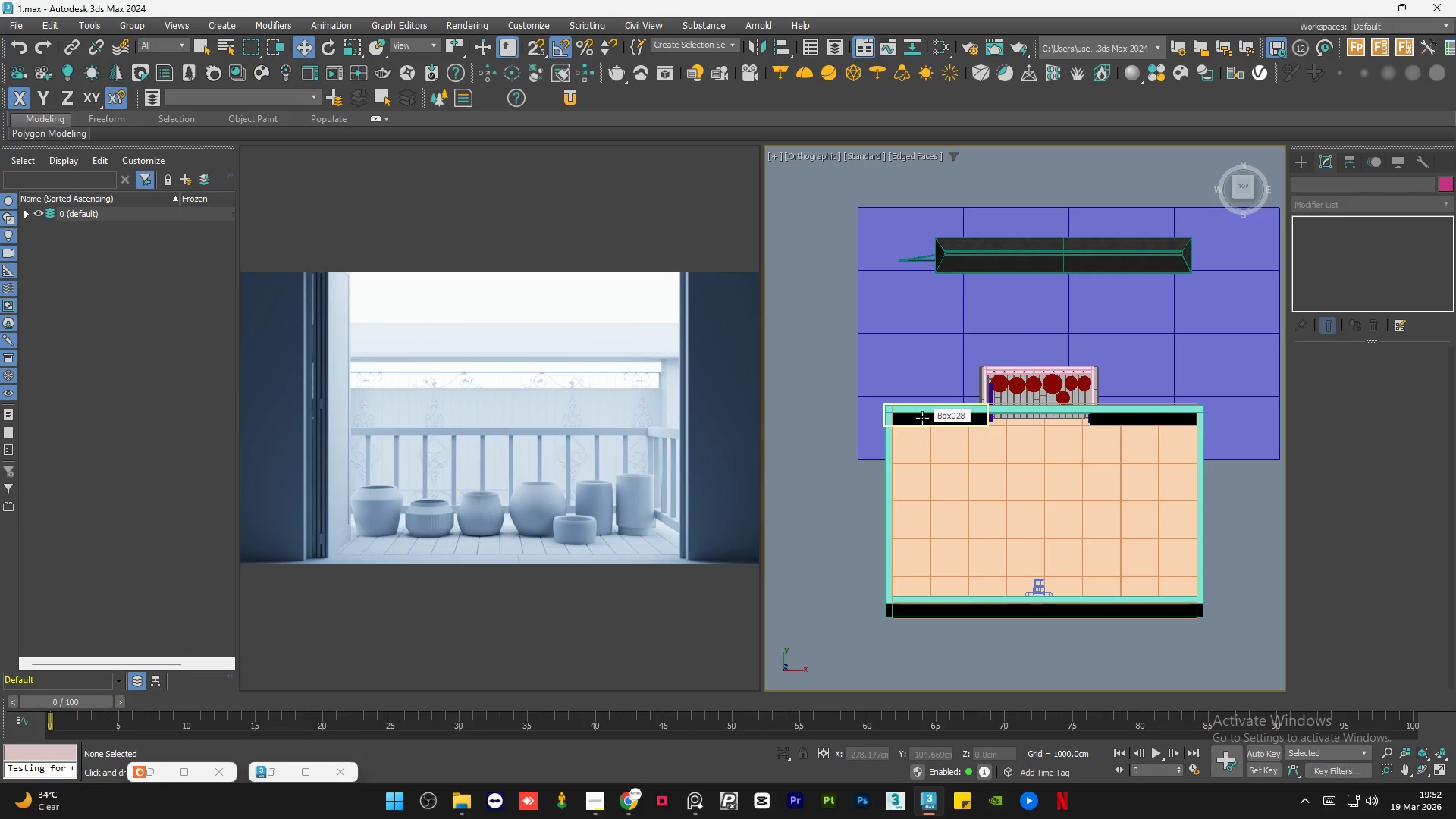 
left_click([922, 418])
 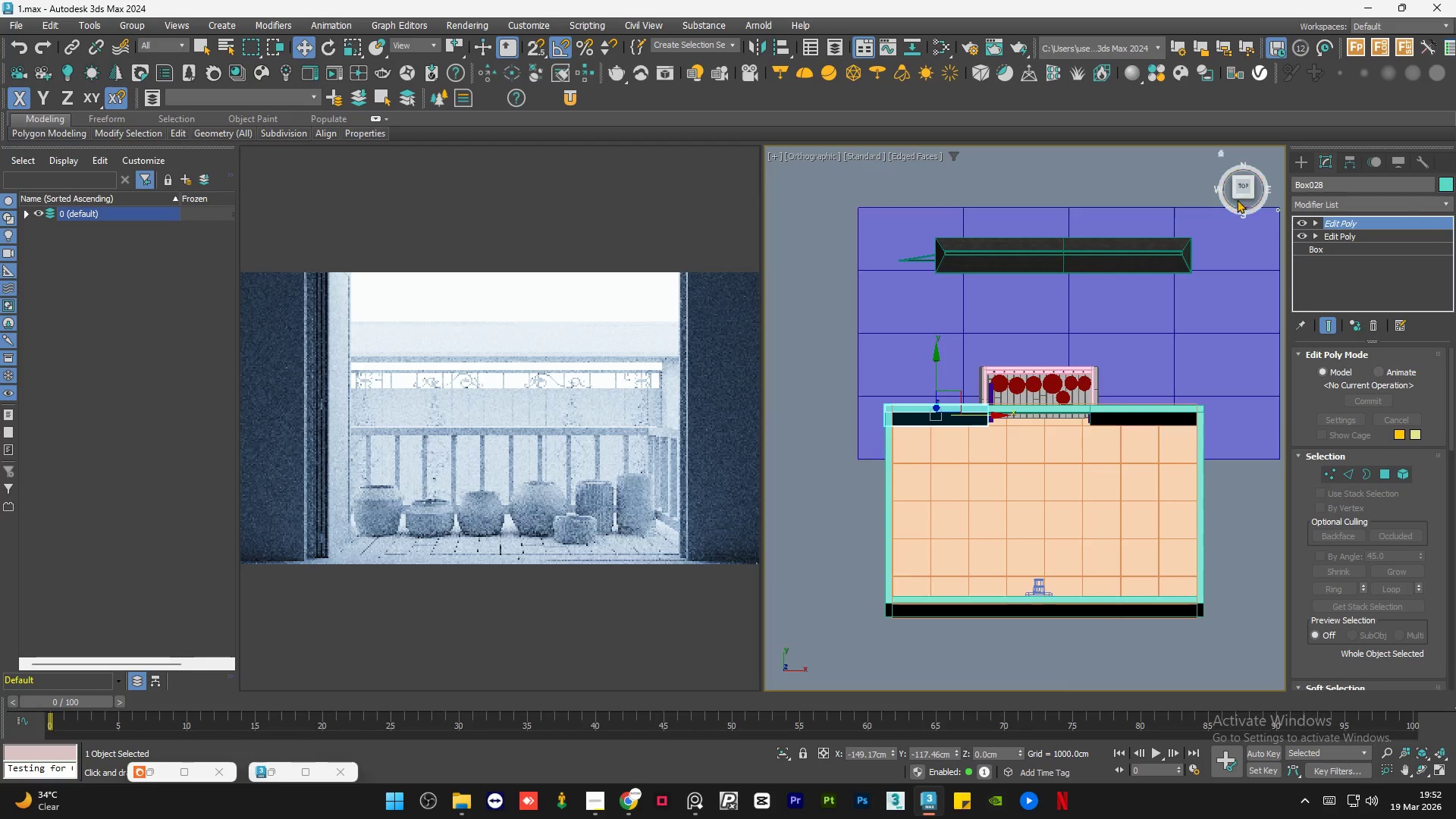 
left_click([1240, 184])
 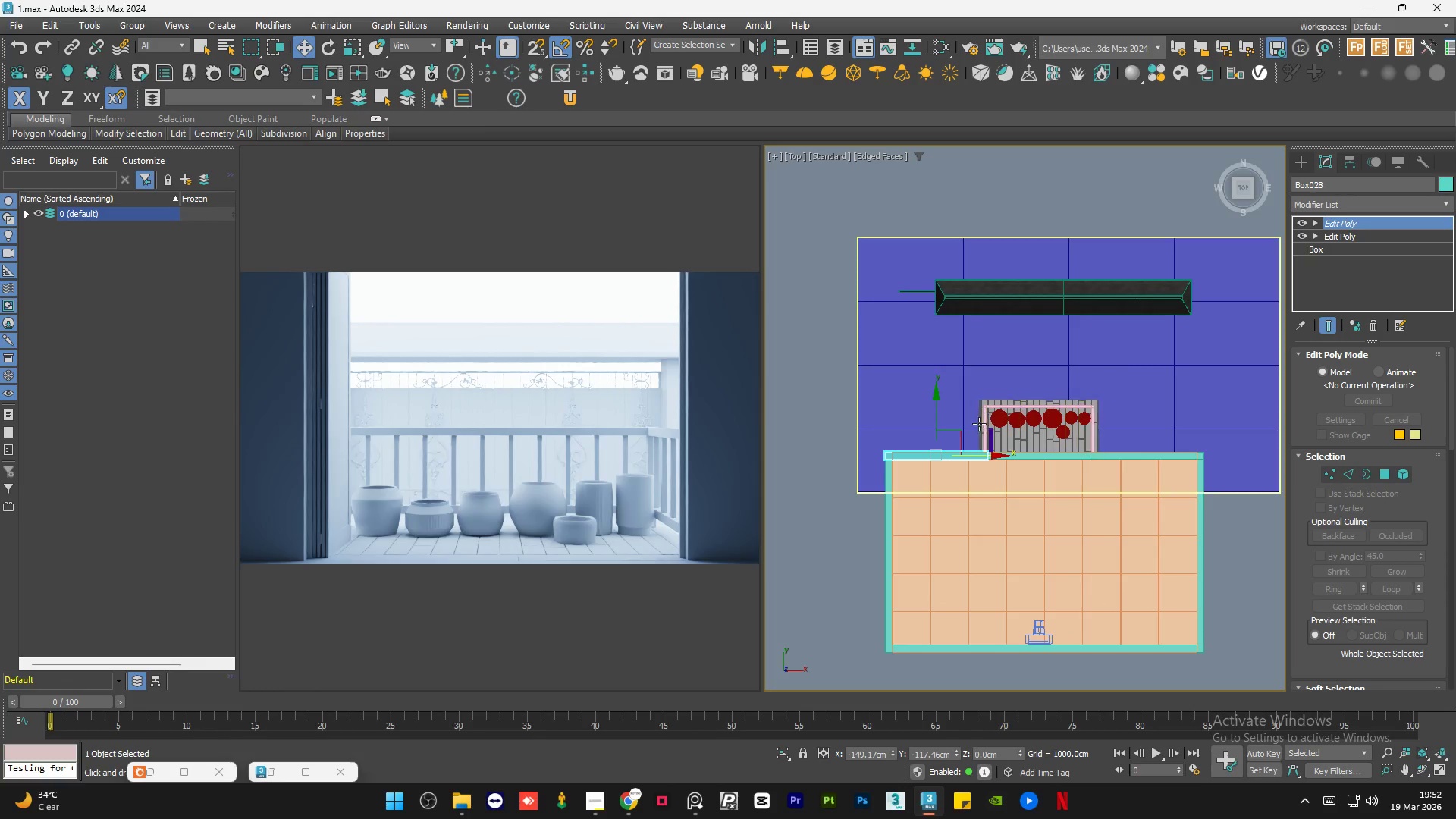 
hold_key(key=ShiftLeft, duration=1.41)
left_click_drag(start_coordinate=[936, 414], to_coordinate=[934, 368])
 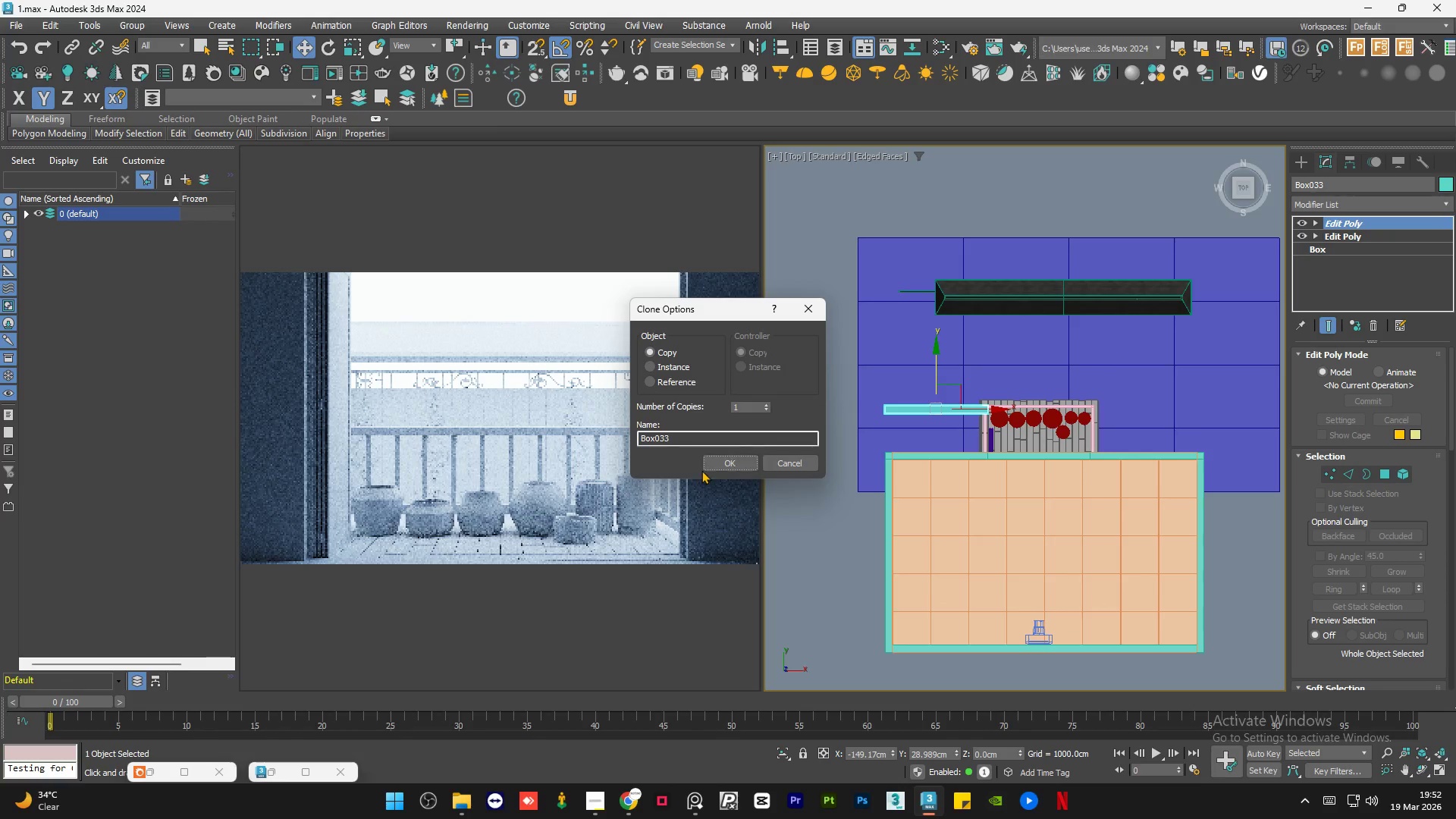 
left_click([710, 465])
 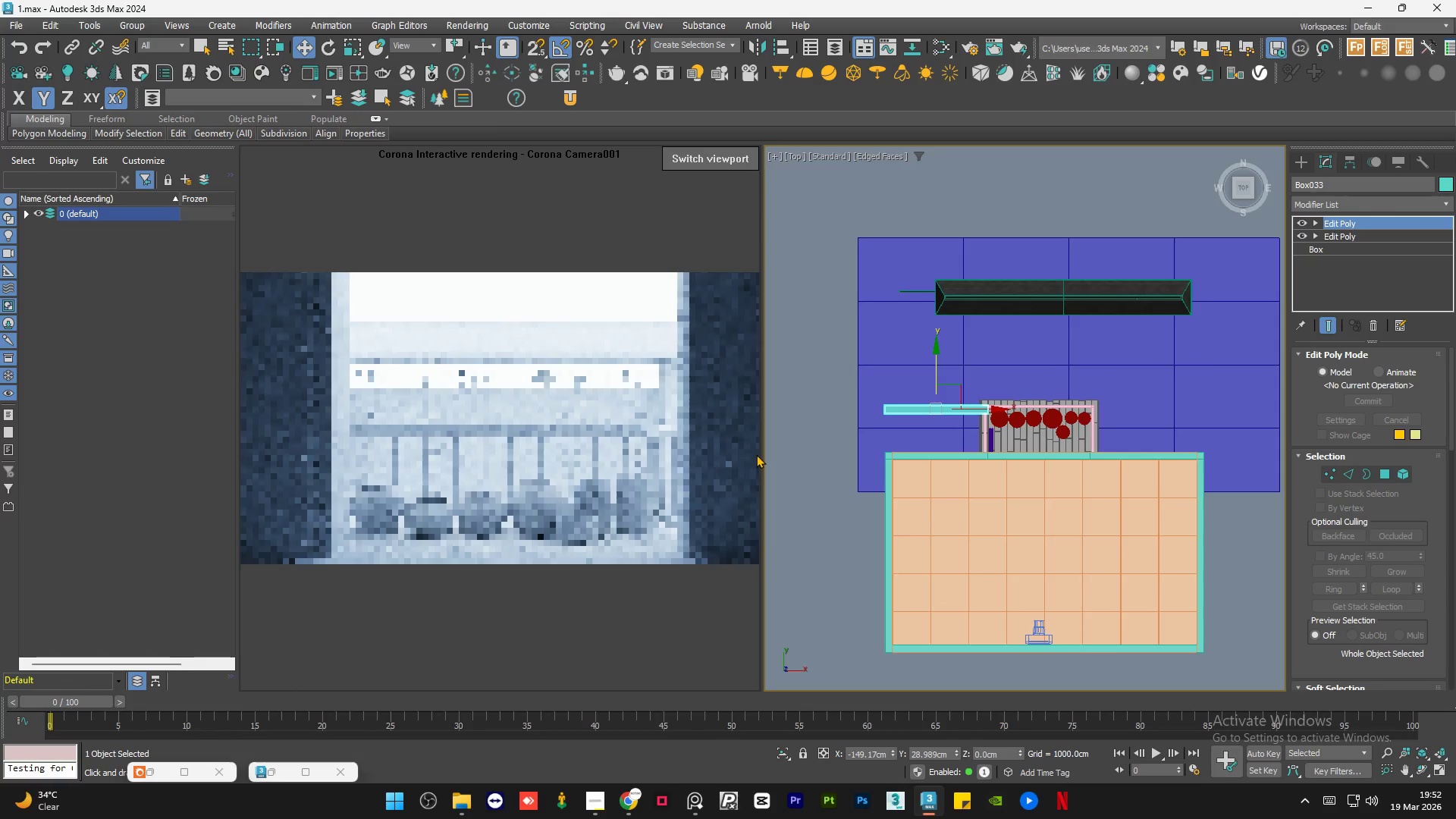 
key(E)
 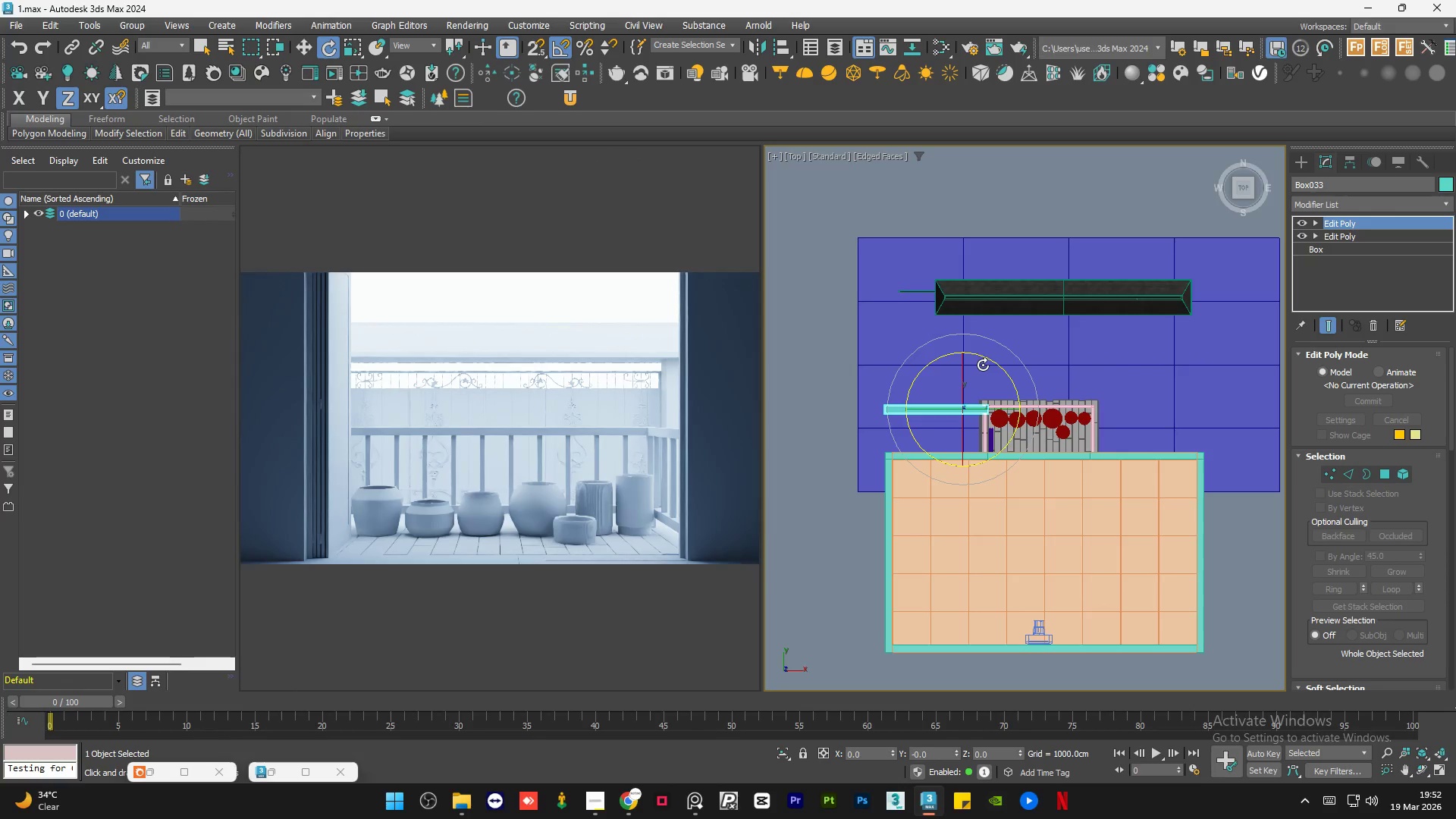 
left_click_drag(start_coordinate=[987, 363], to_coordinate=[928, 326])
 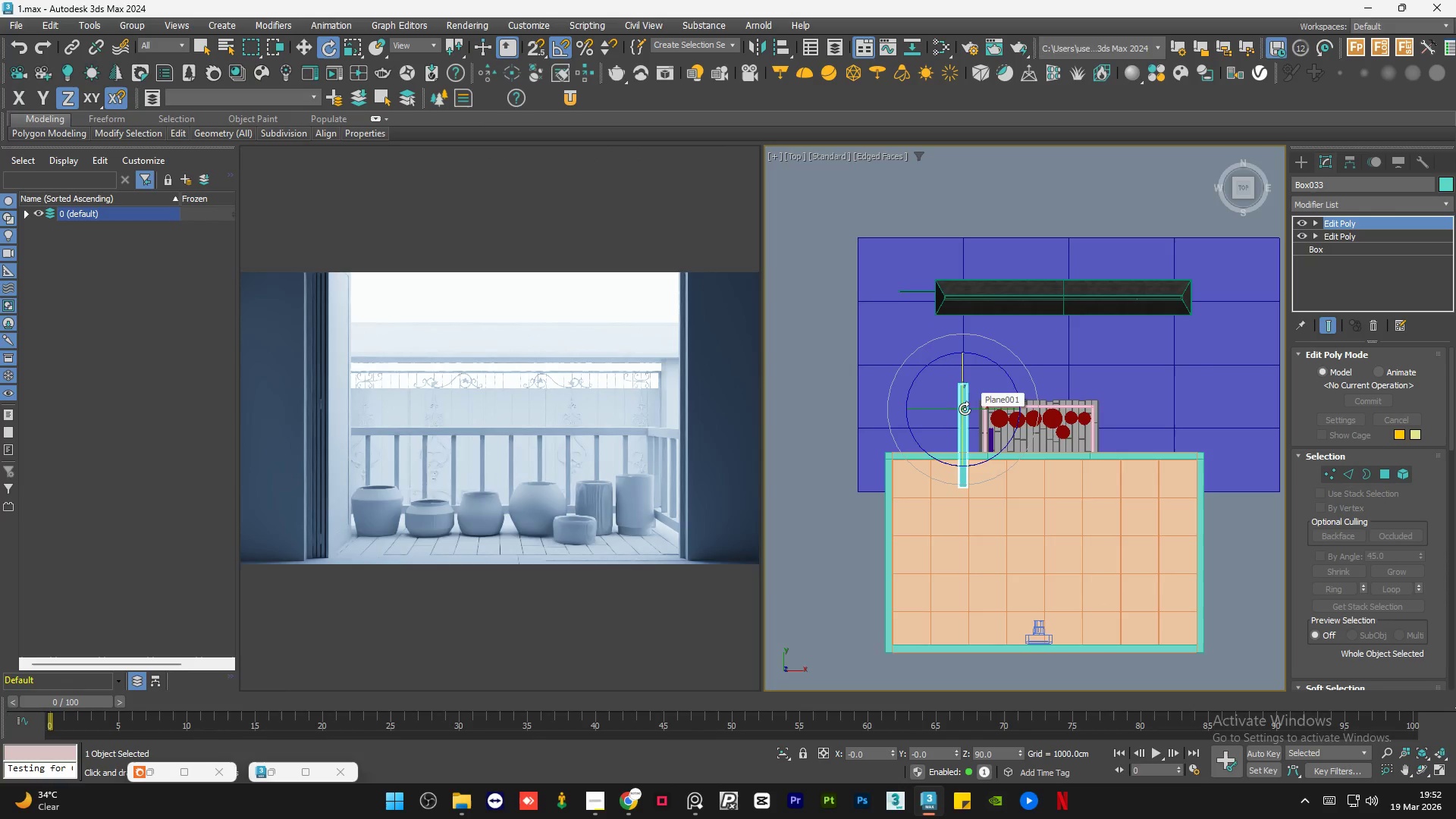 
key(W)
 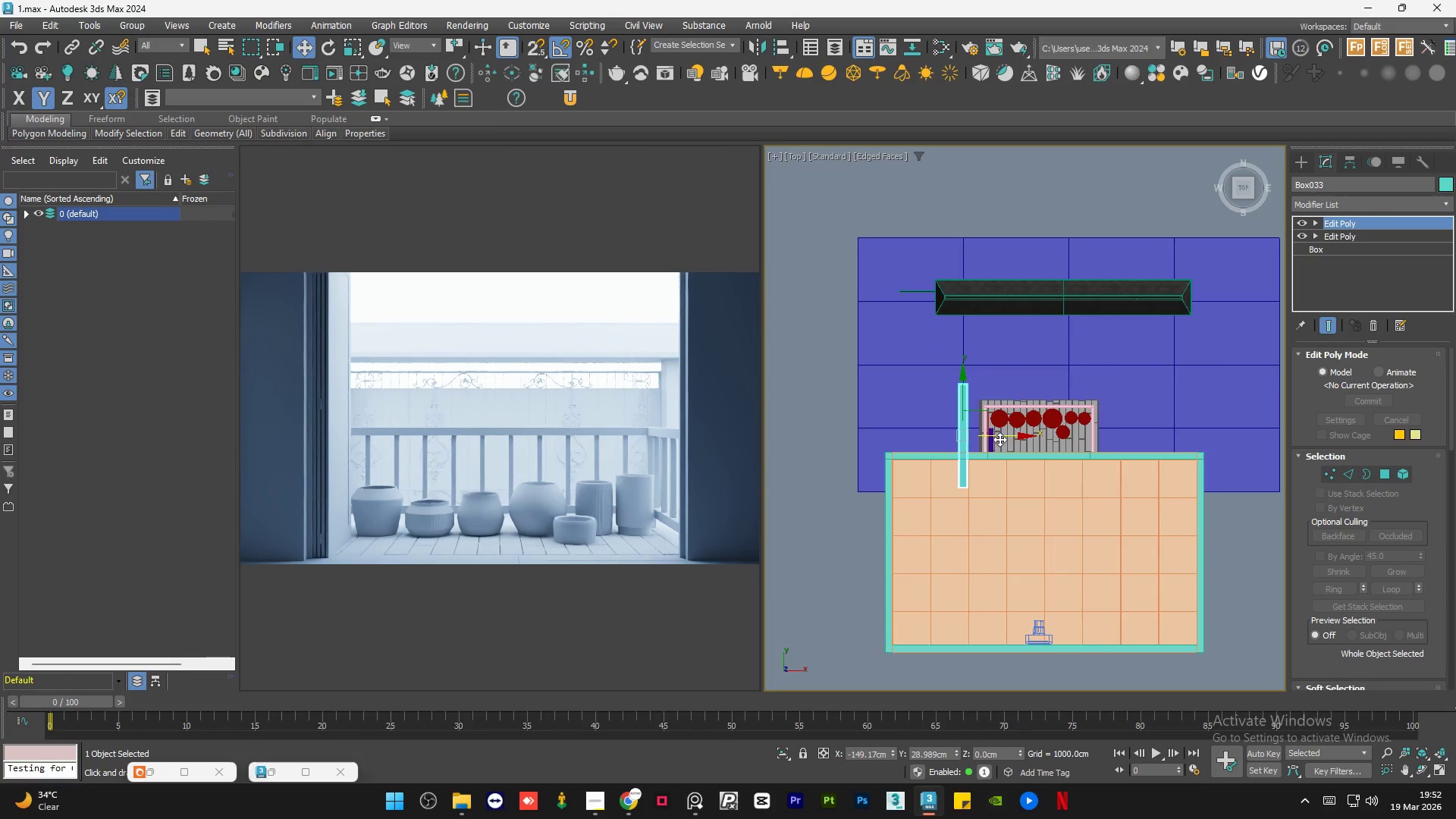 
left_click_drag(start_coordinate=[999, 439], to_coordinate=[893, 435])
 